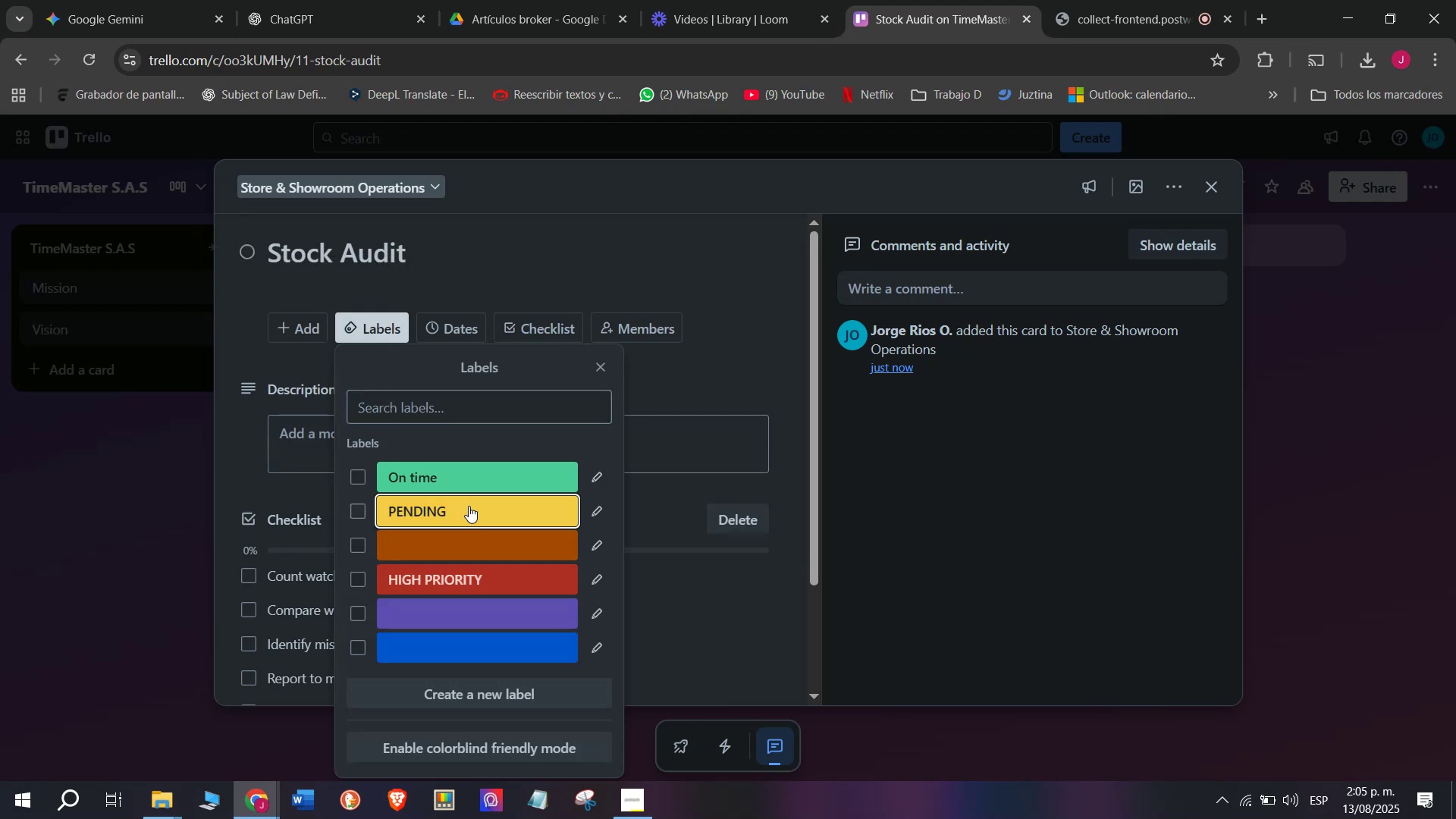 
double_click([109, 516])
 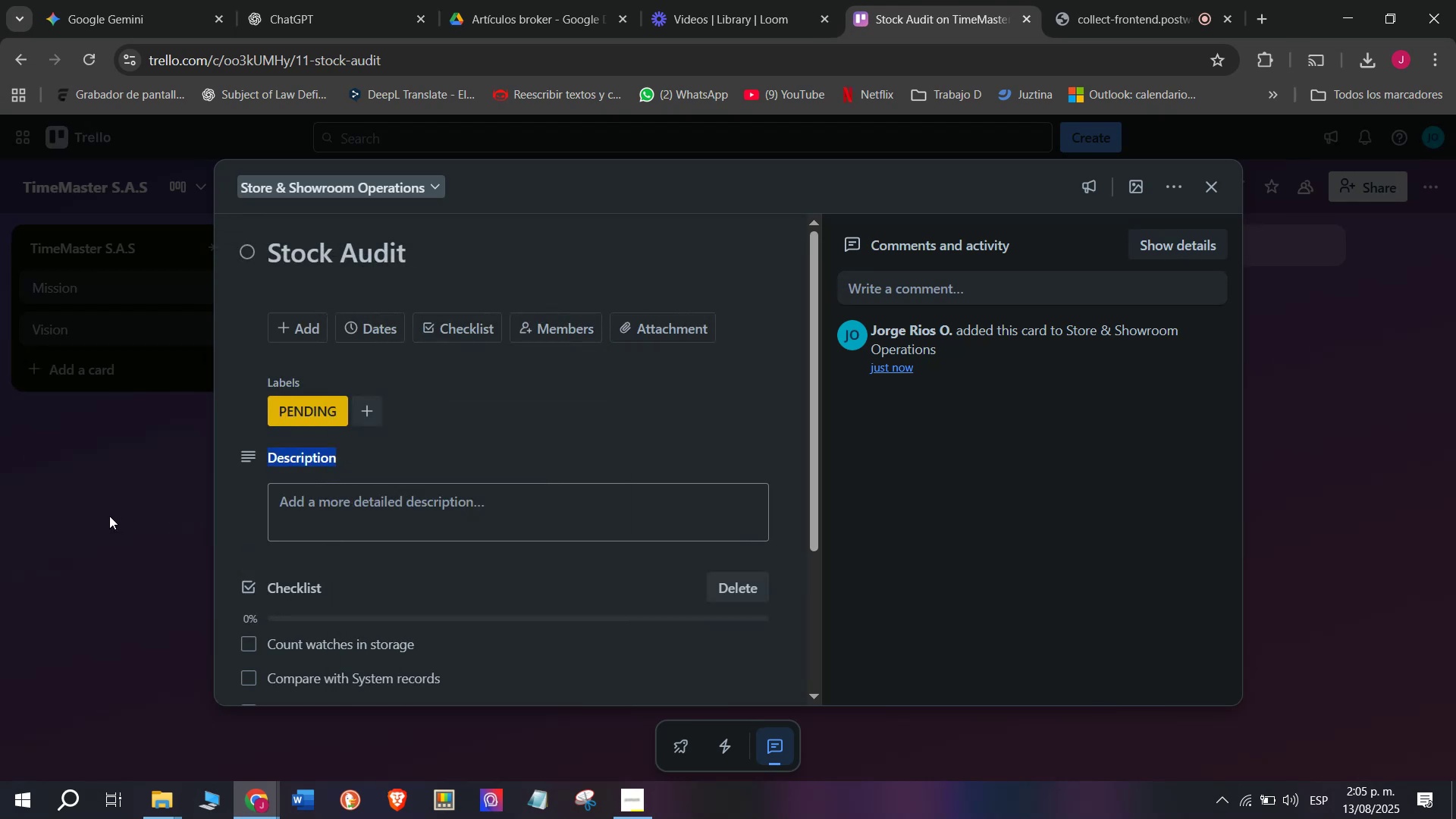 
scroll: coordinate [1174, 257], scroll_direction: down, amount: 3.0
 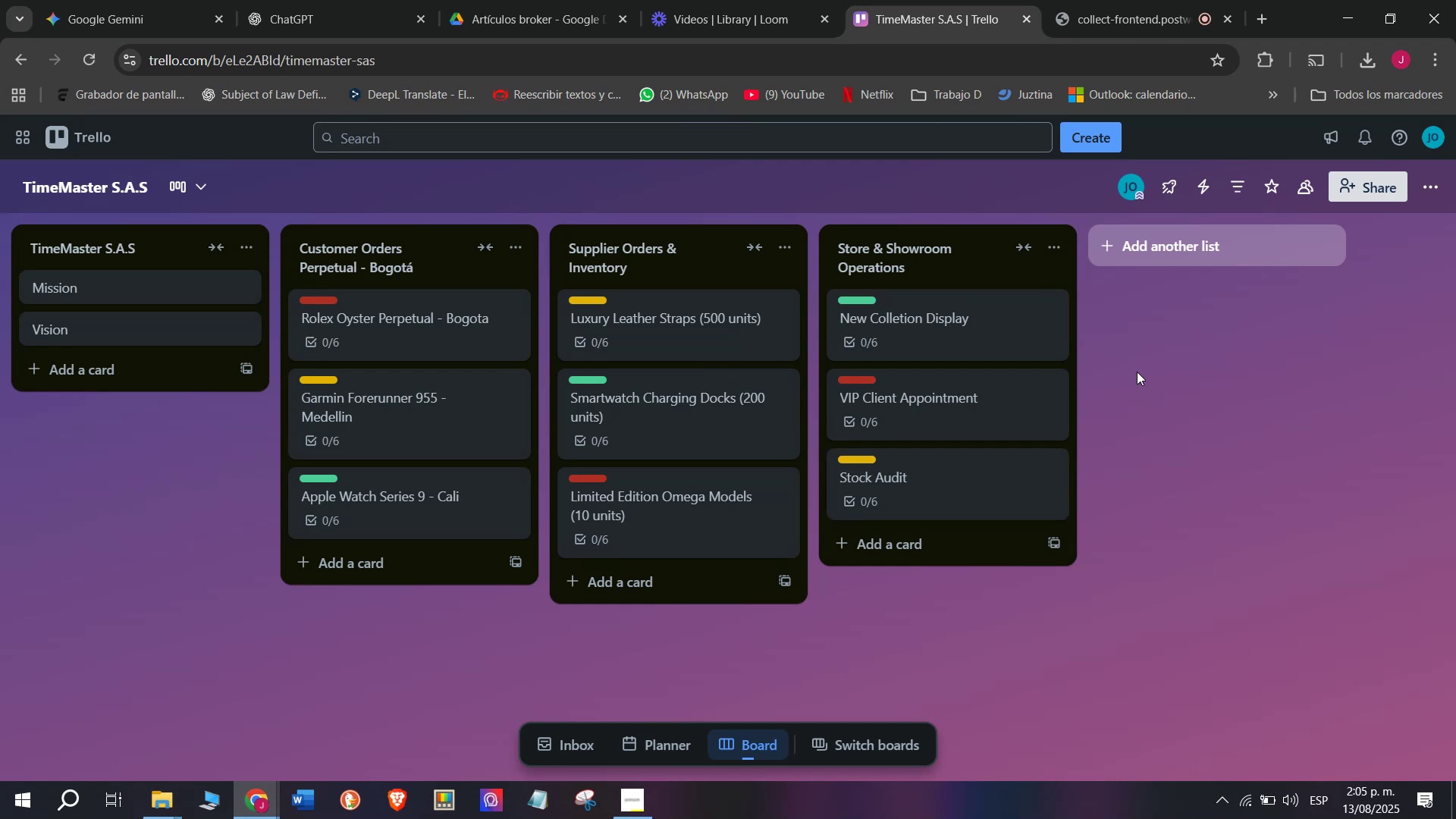 
left_click([1174, 256])
 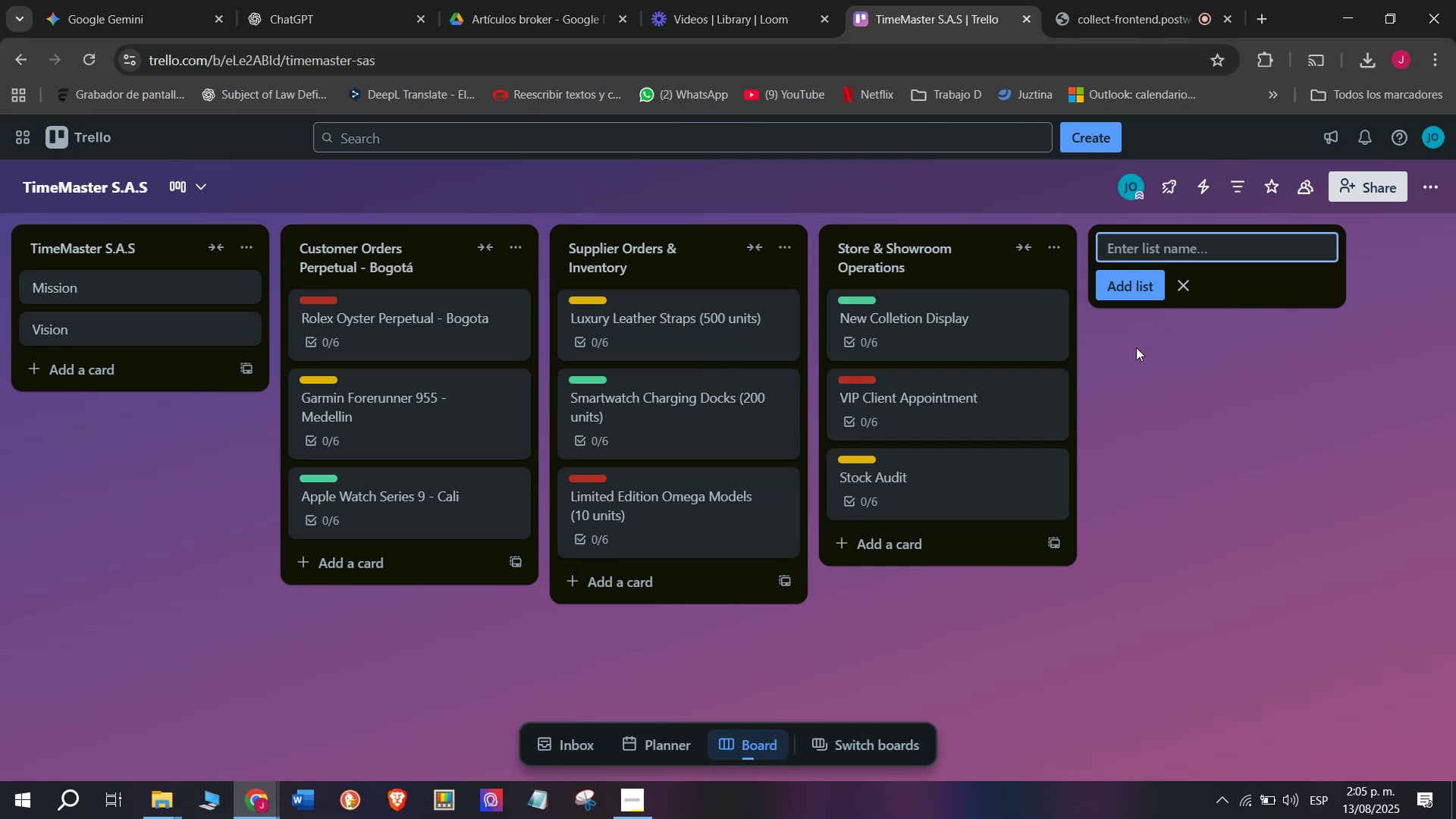 
type(Marketinf])
key(Backspace)
type(g)
key(Backspace)
key(Backspace)
type(g Campaigns)
 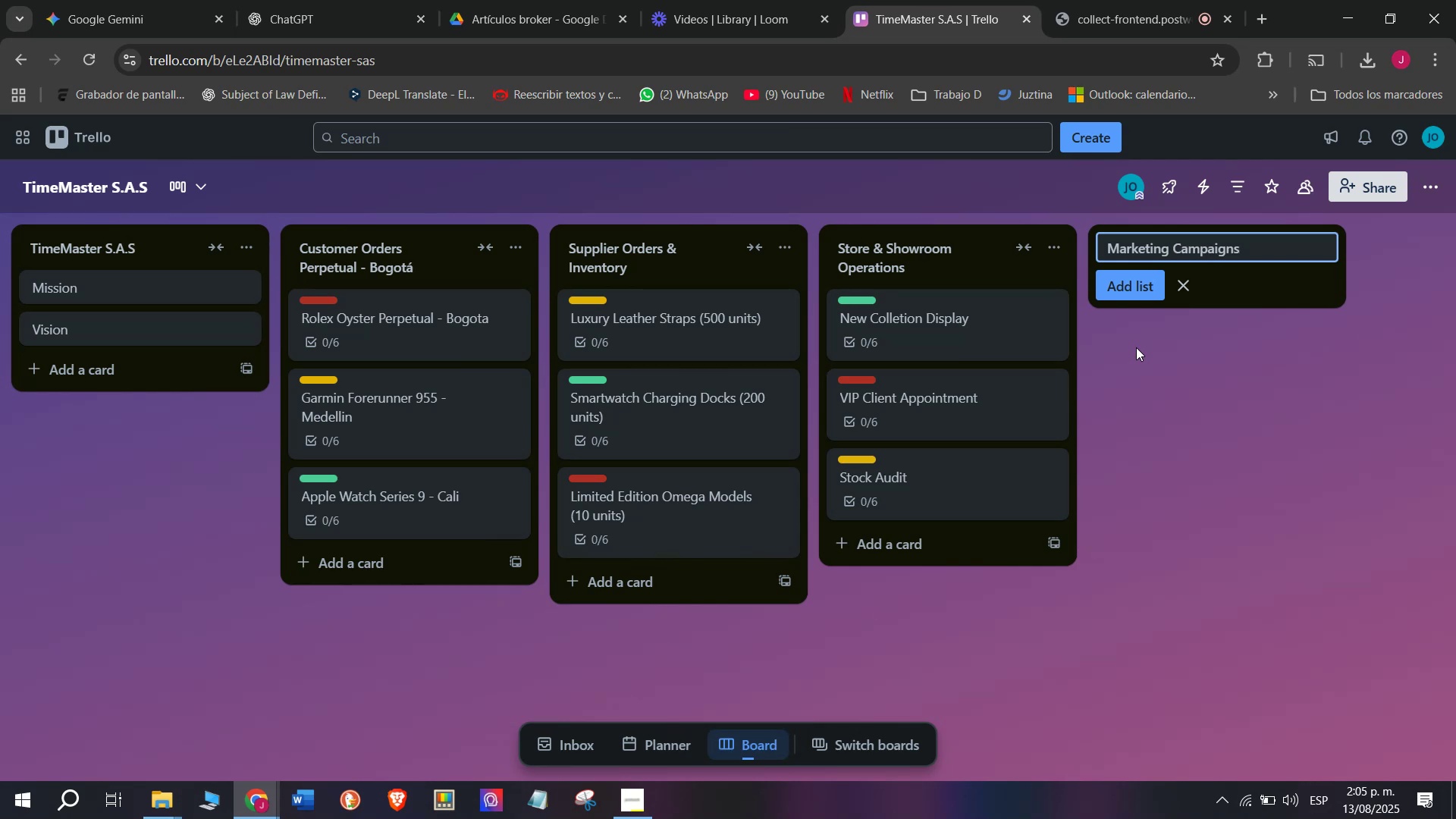 
key(Enter)
 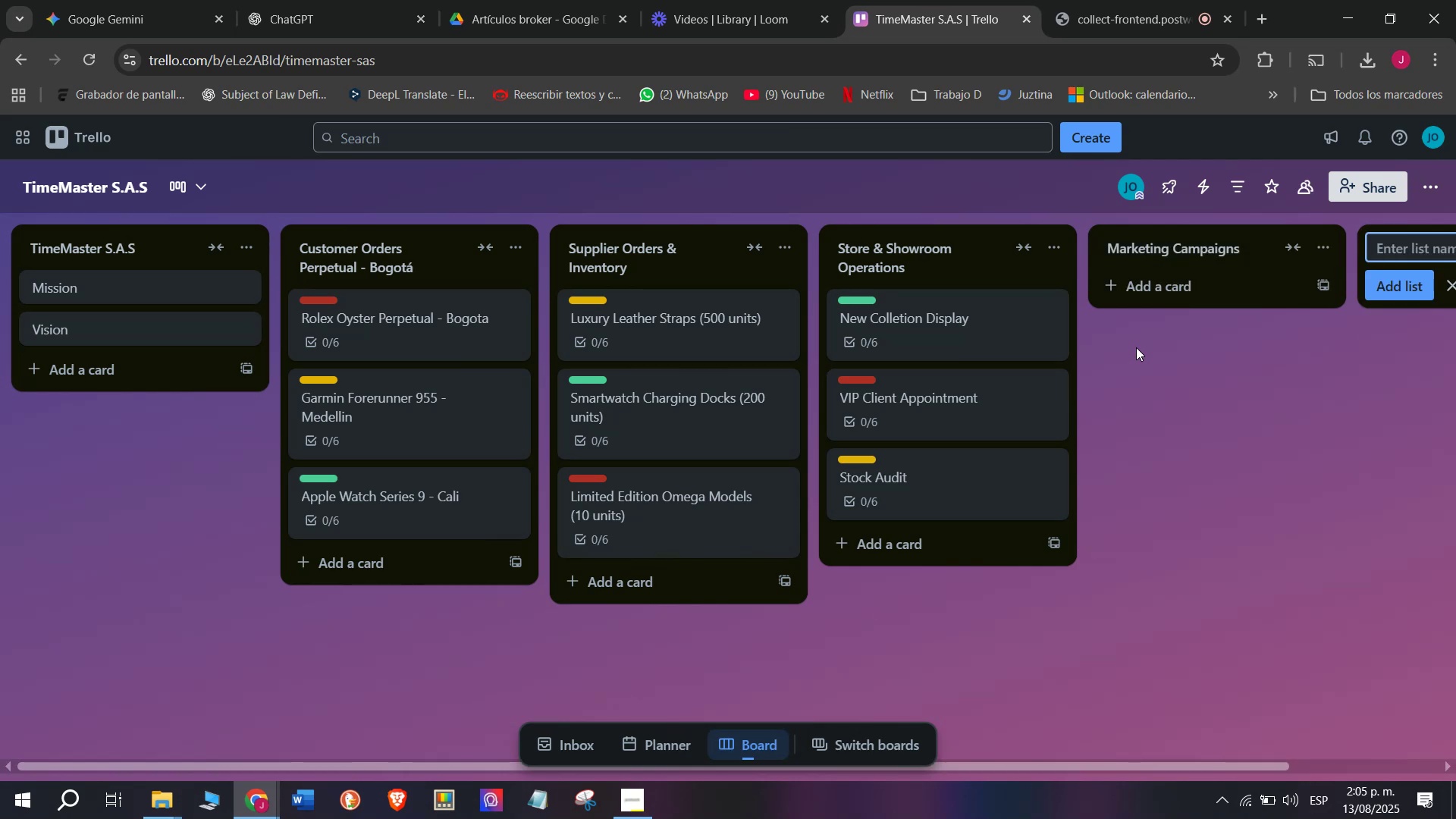 
double_click([1145, 292])
 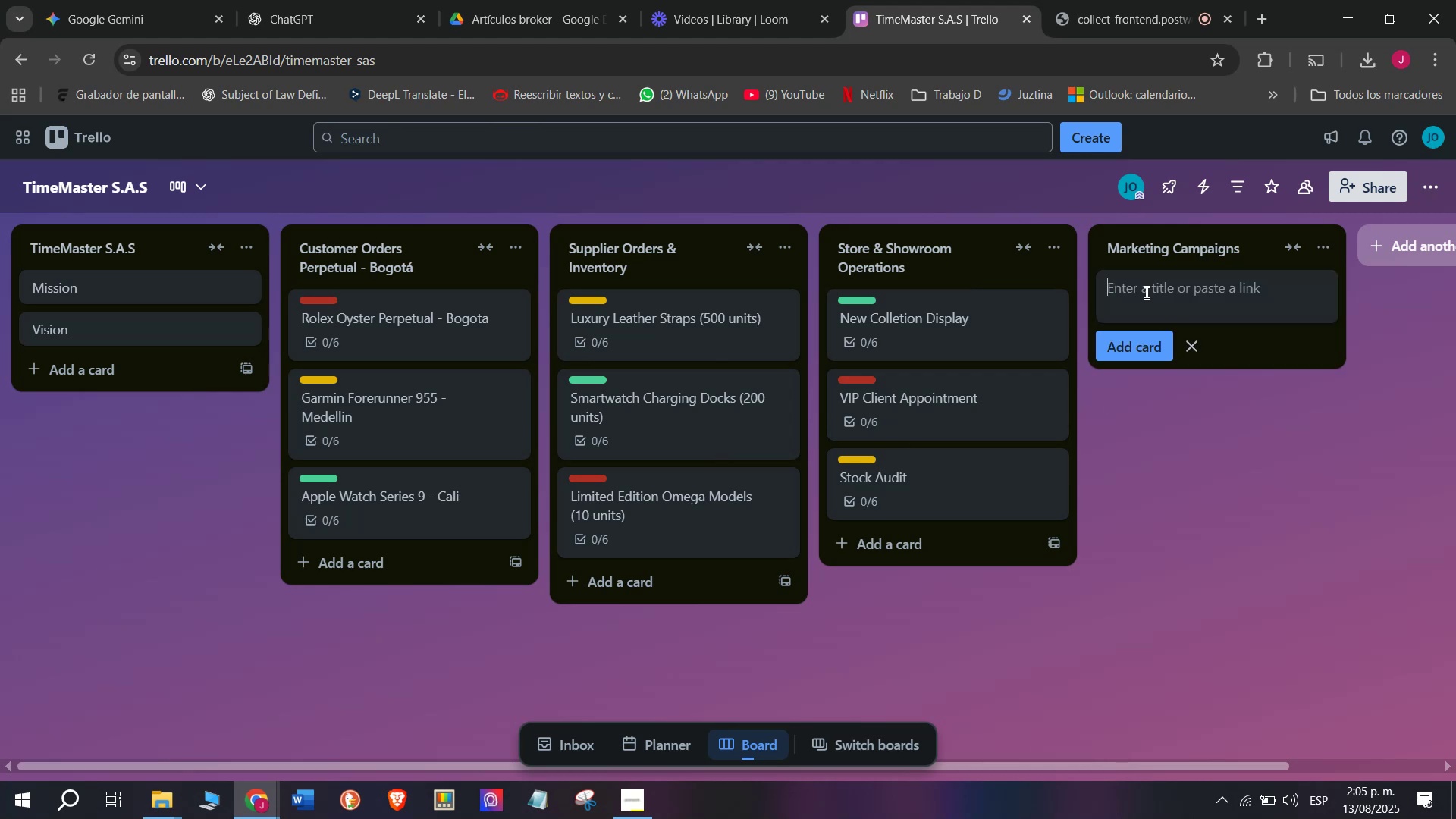 
type(Fate)
key(Backspace)
type(hwe)
key(Backspace)
key(Backspace)
type(er;s Day Luxury Watch Sale)
 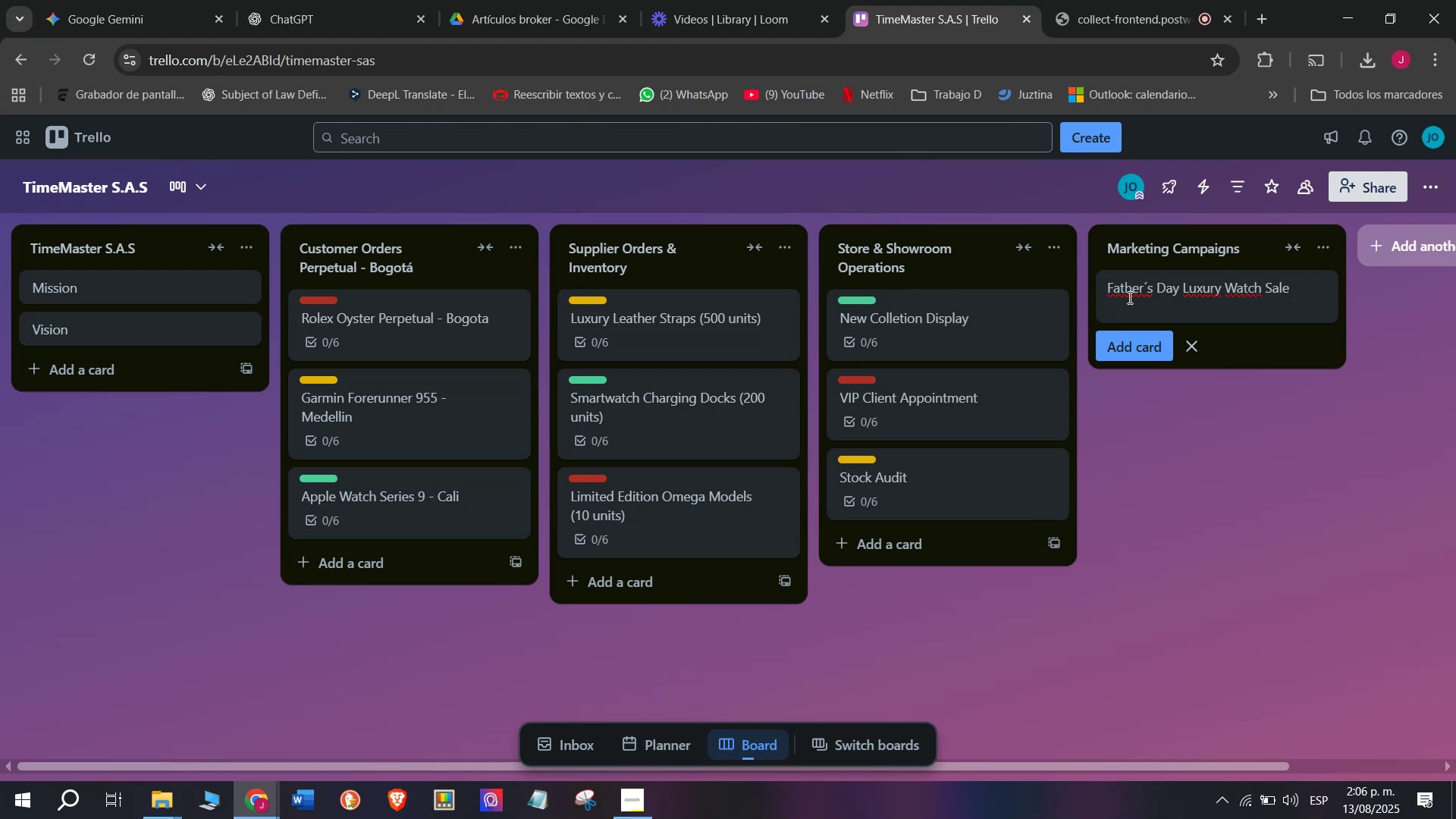 
key(Enter)
 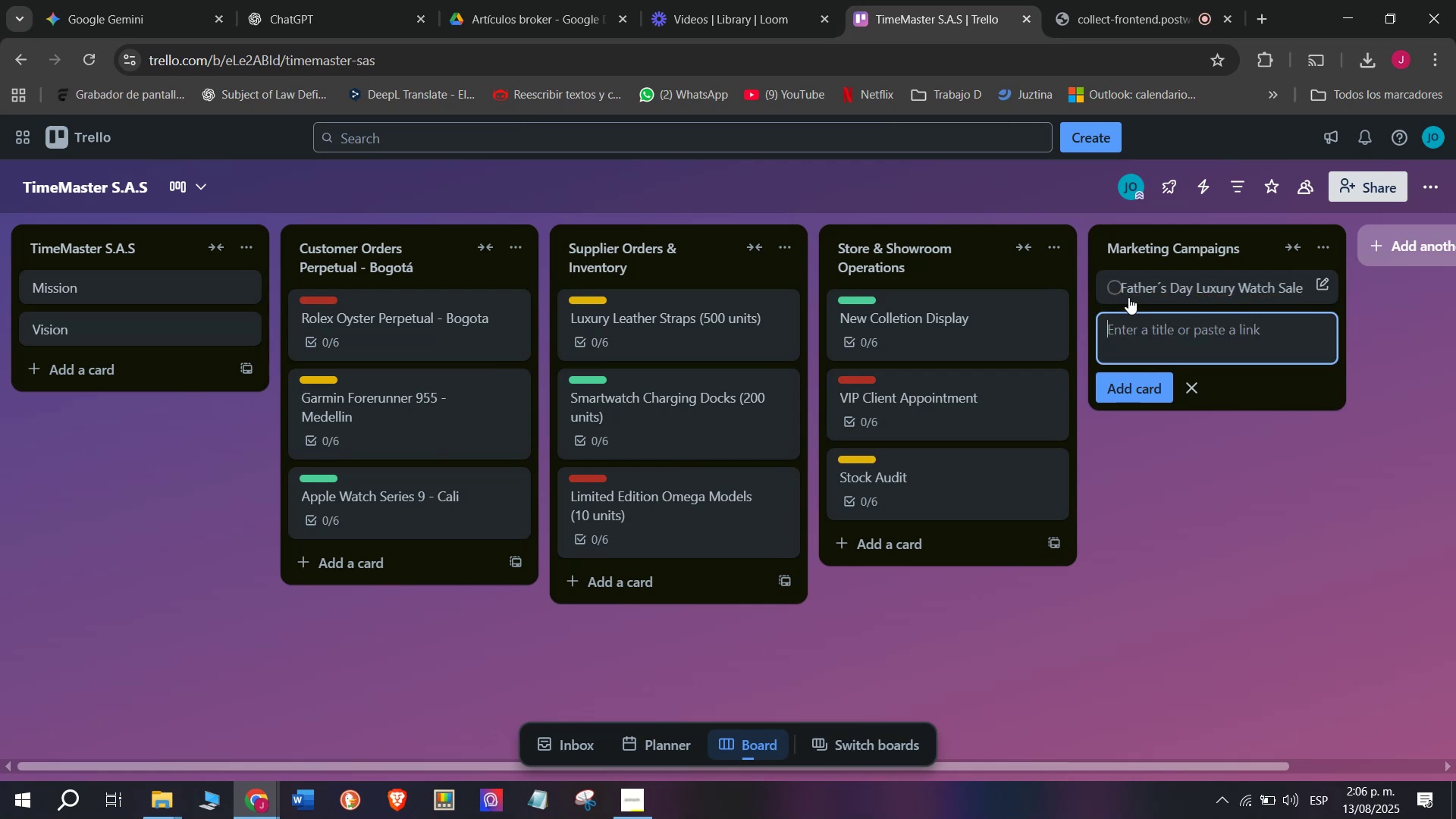 
left_click([1213, 293])
 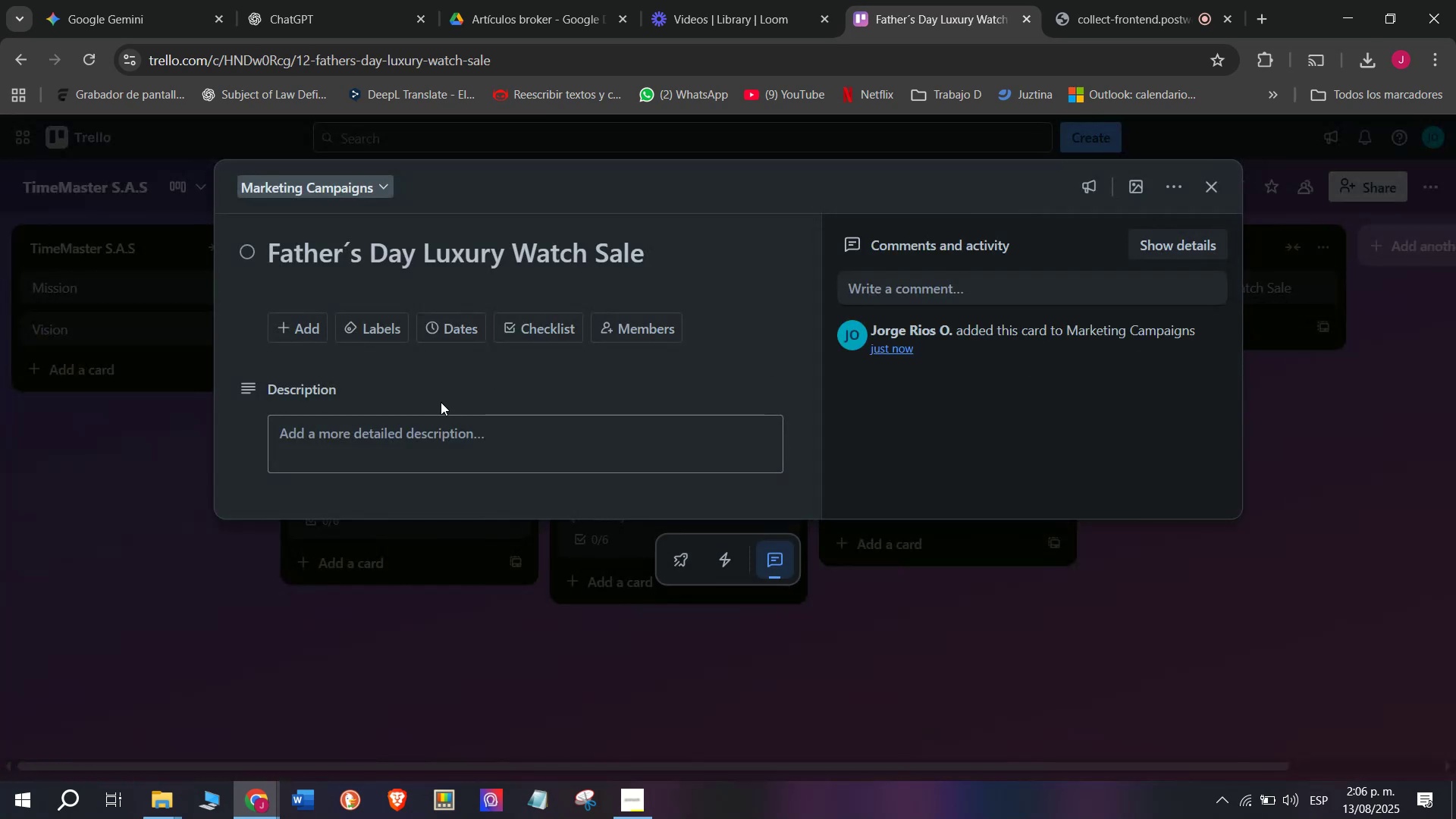 
left_click([518, 326])
 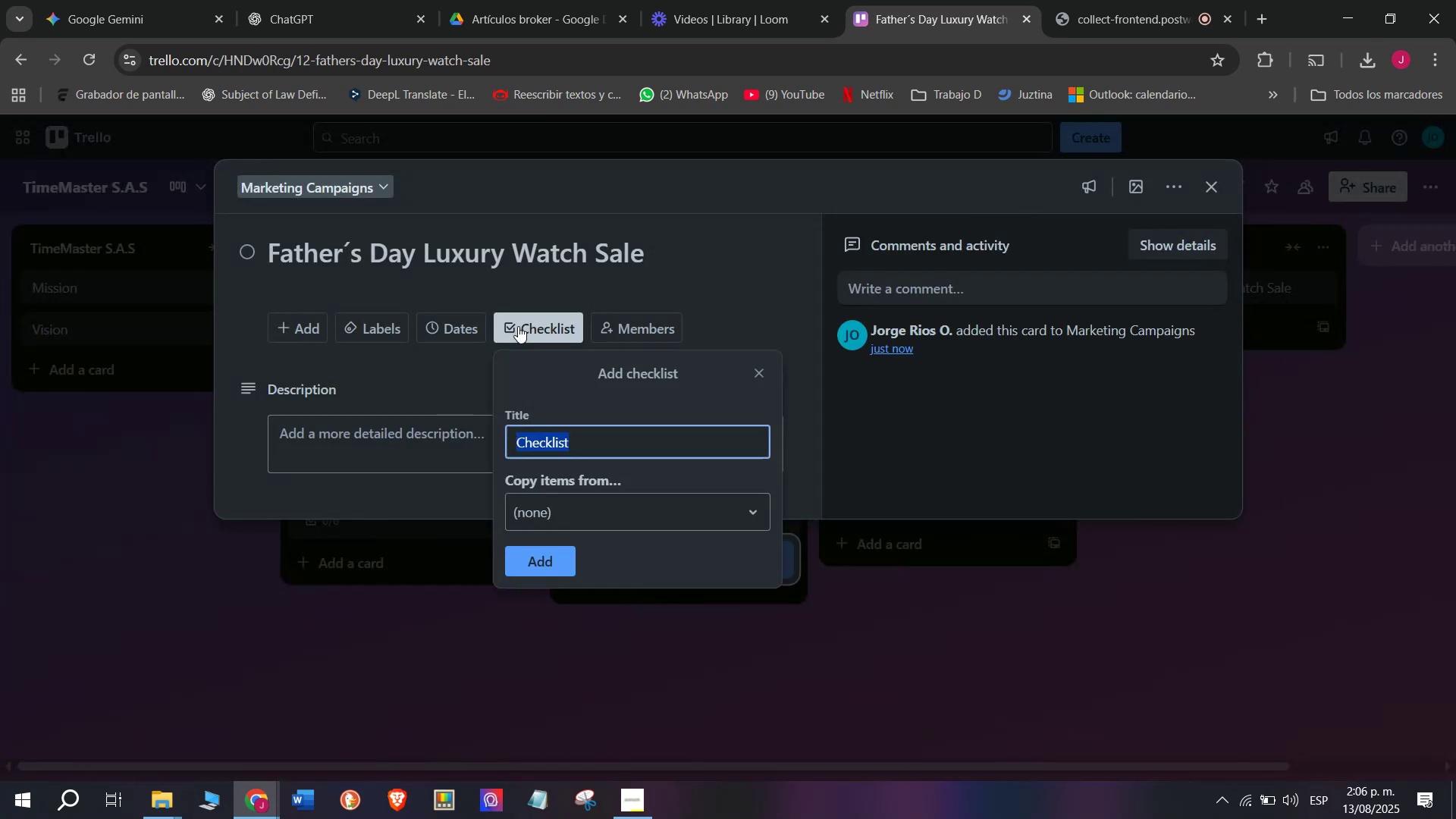 
left_click([545, 560])
 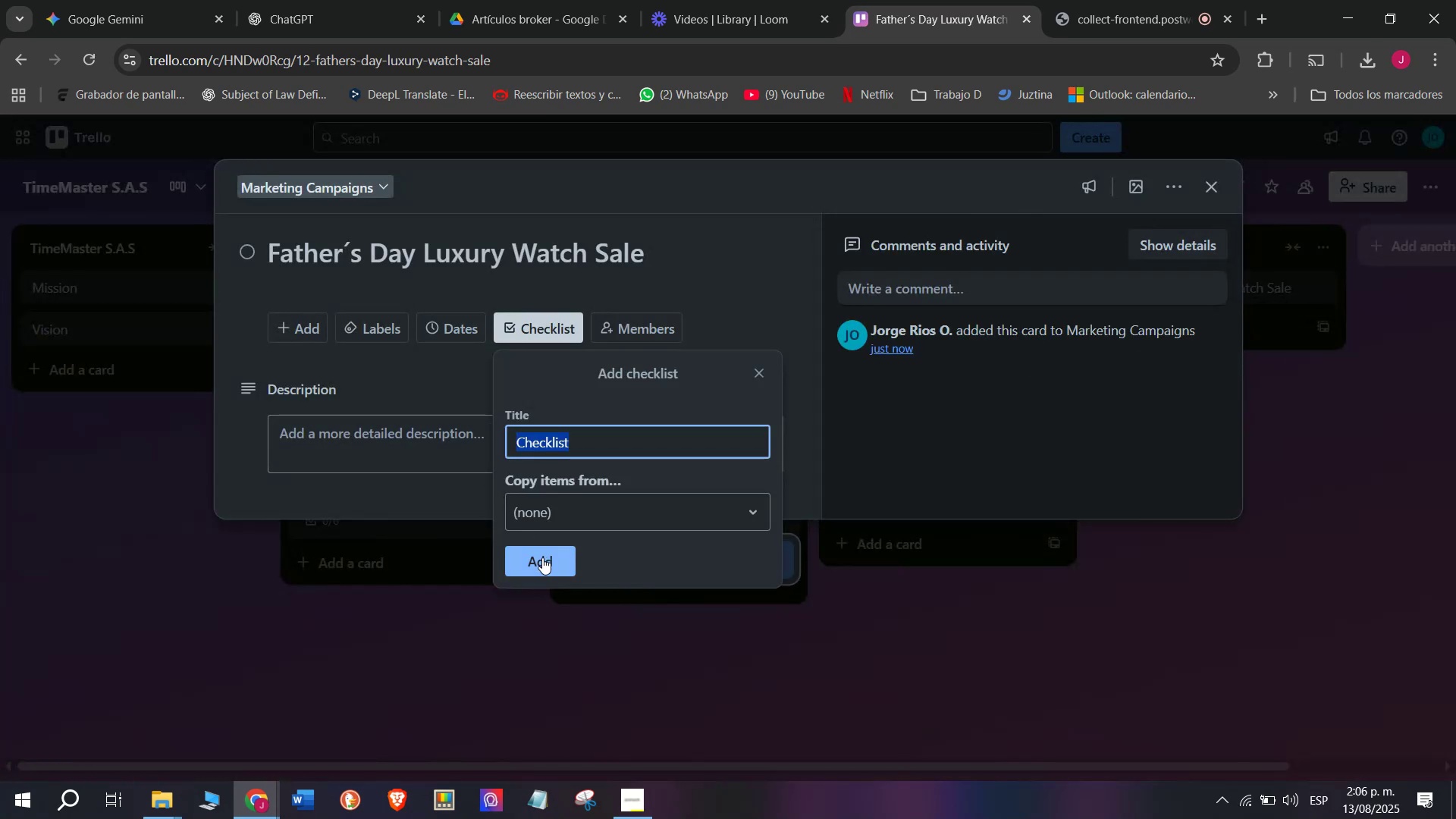 
scroll: coordinate [421, 440], scroll_direction: down, amount: 3.0
 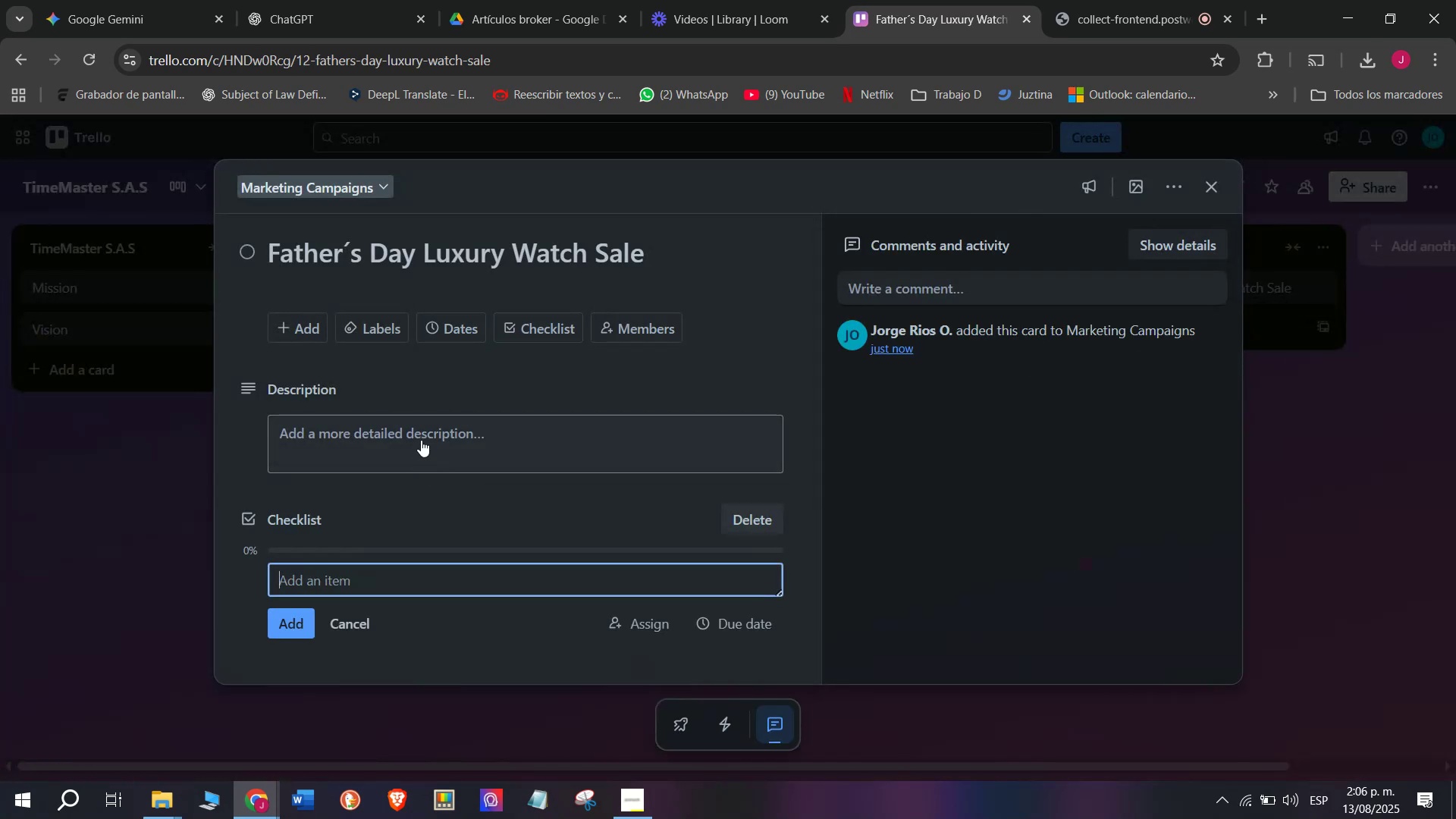 
type(Prepare campaign images)
 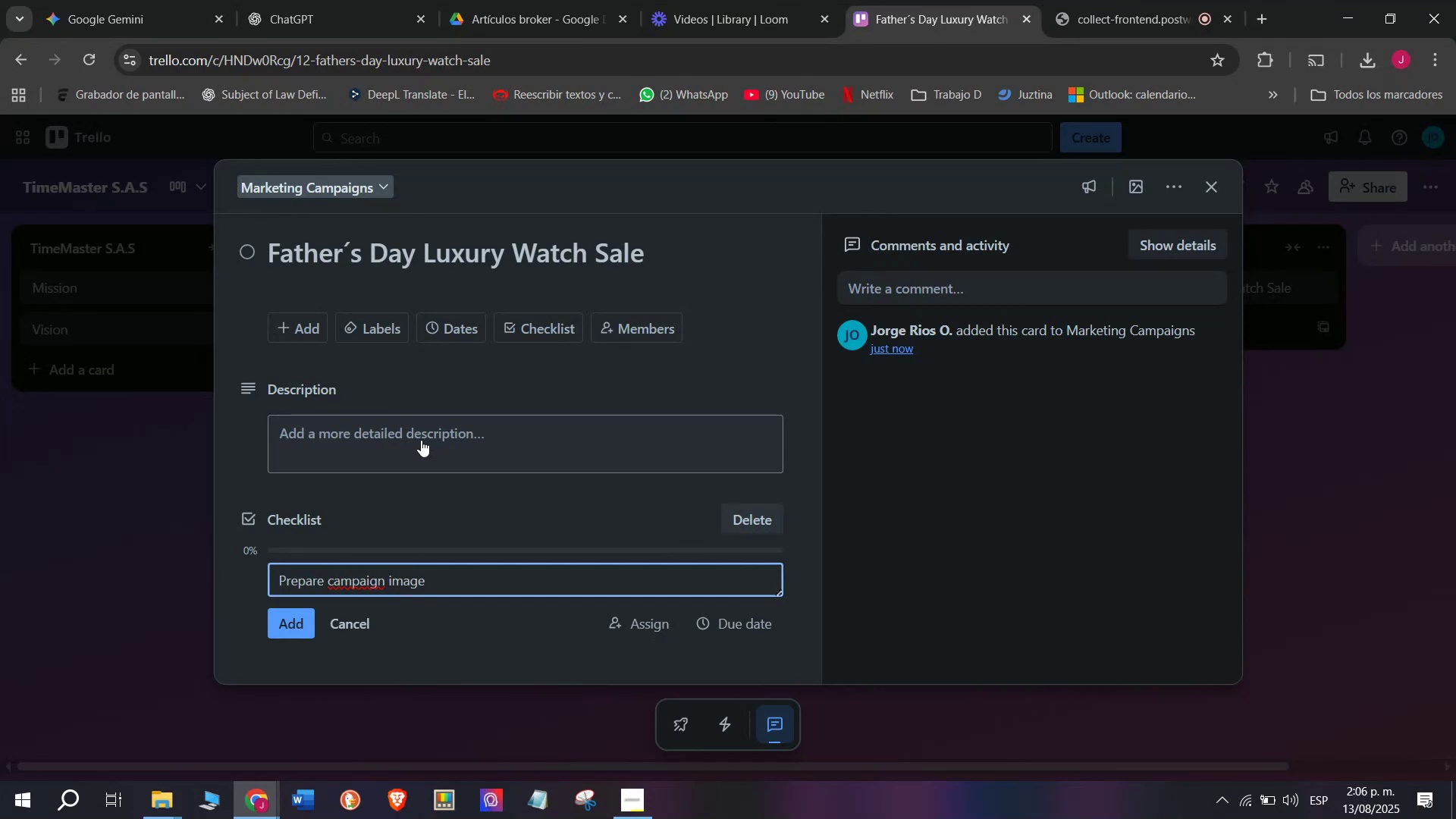 
key(Enter)
 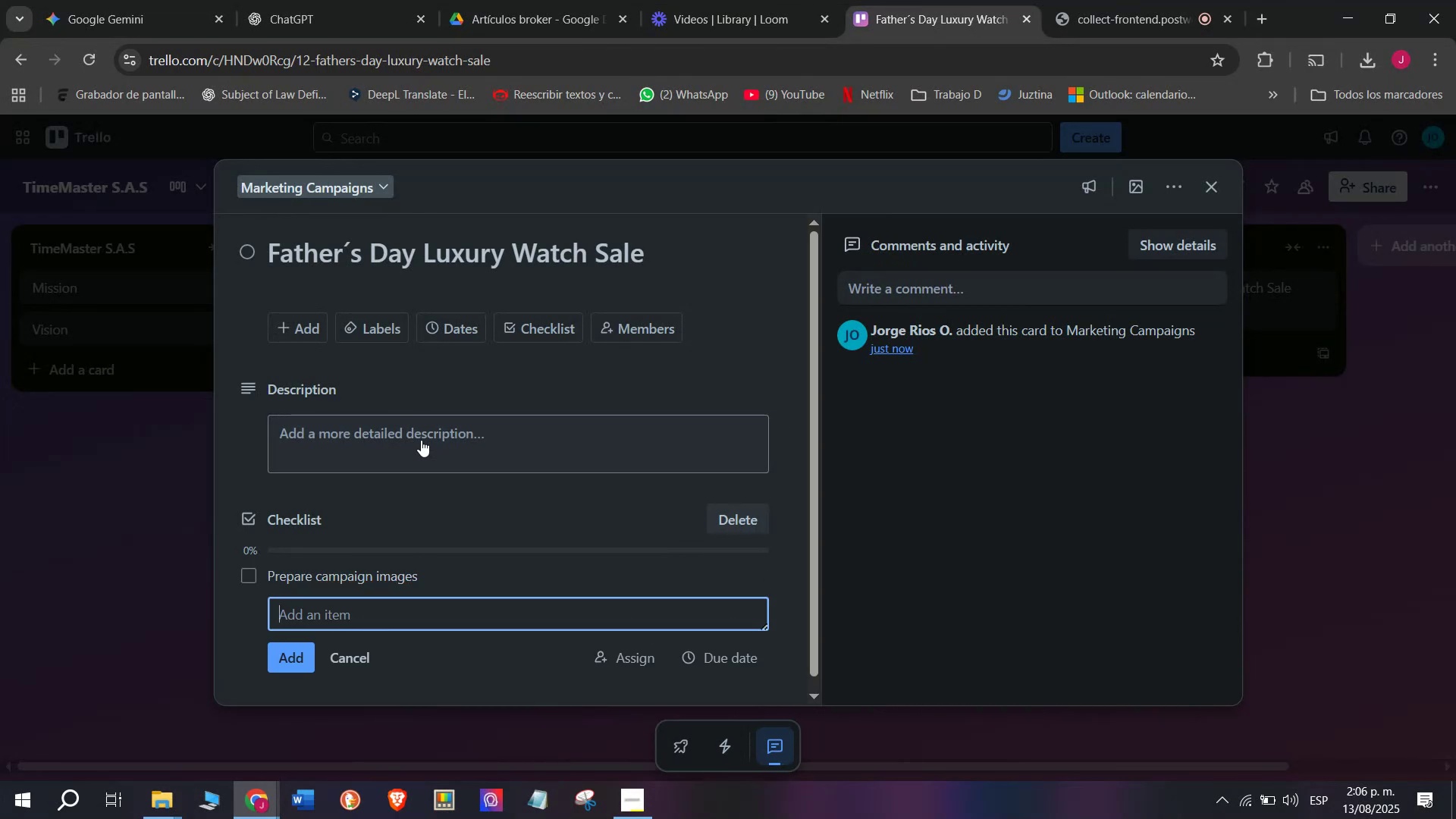 
type(Lau)
 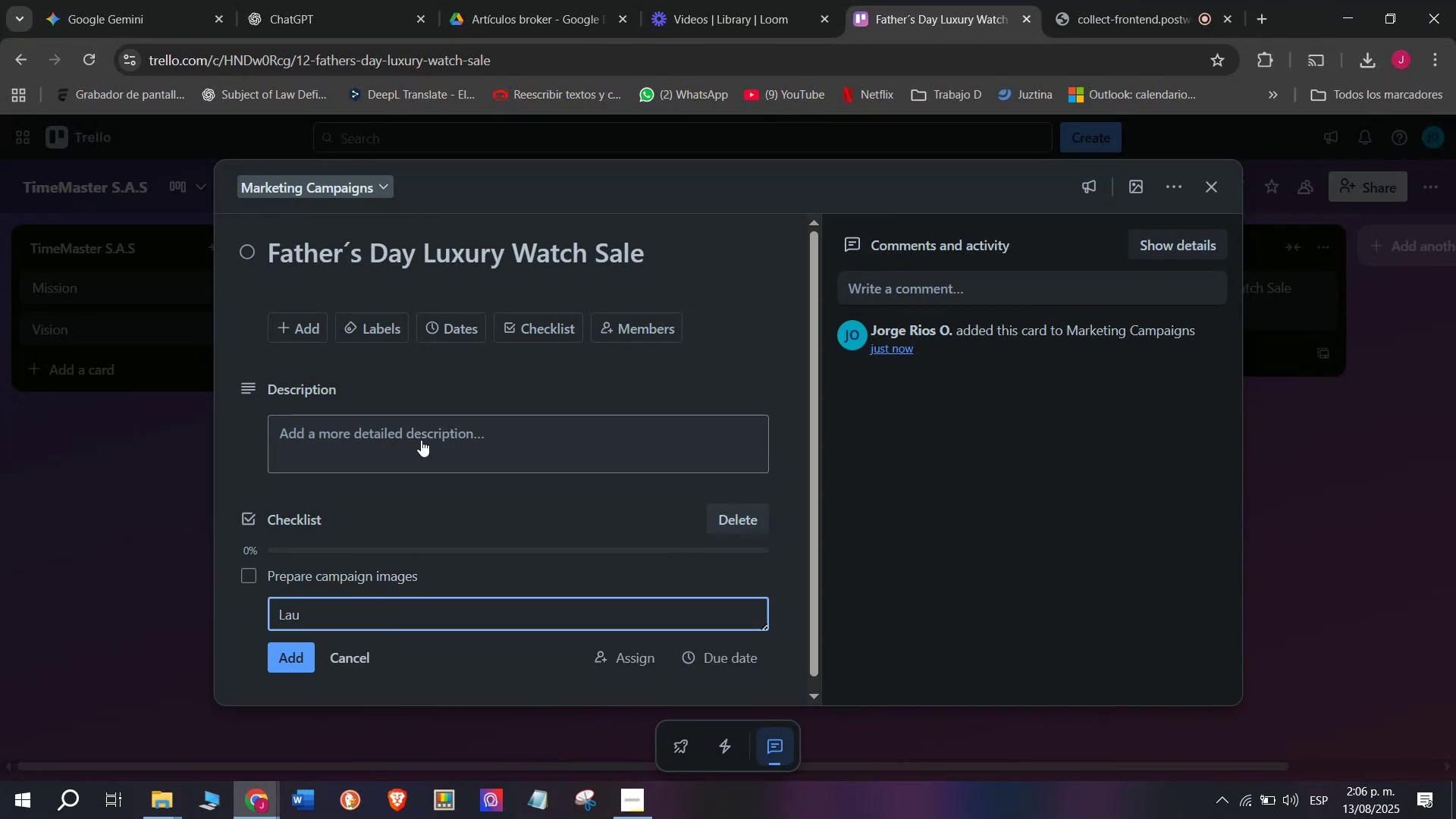 
type(nch)
 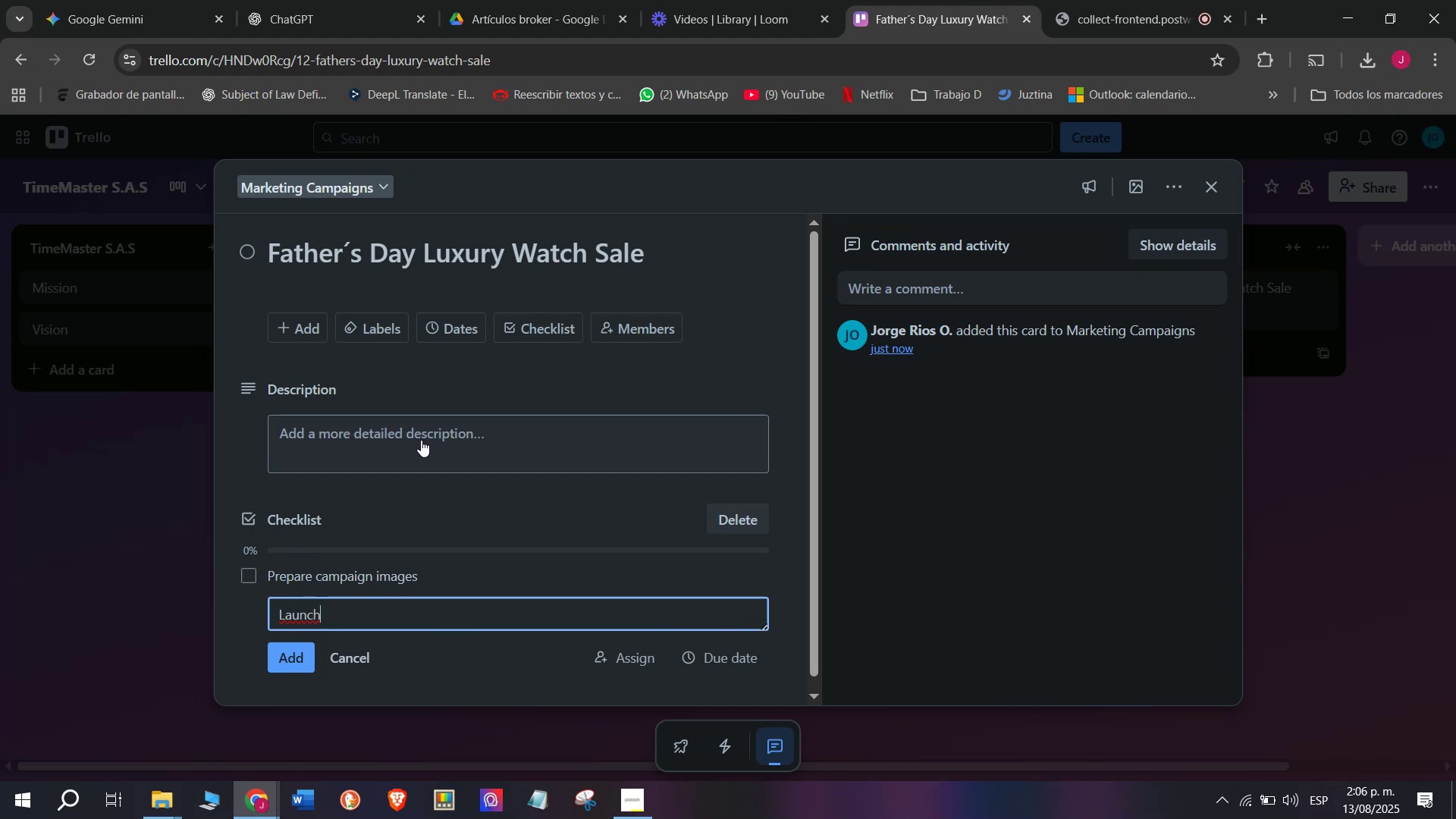 
key(Space)
 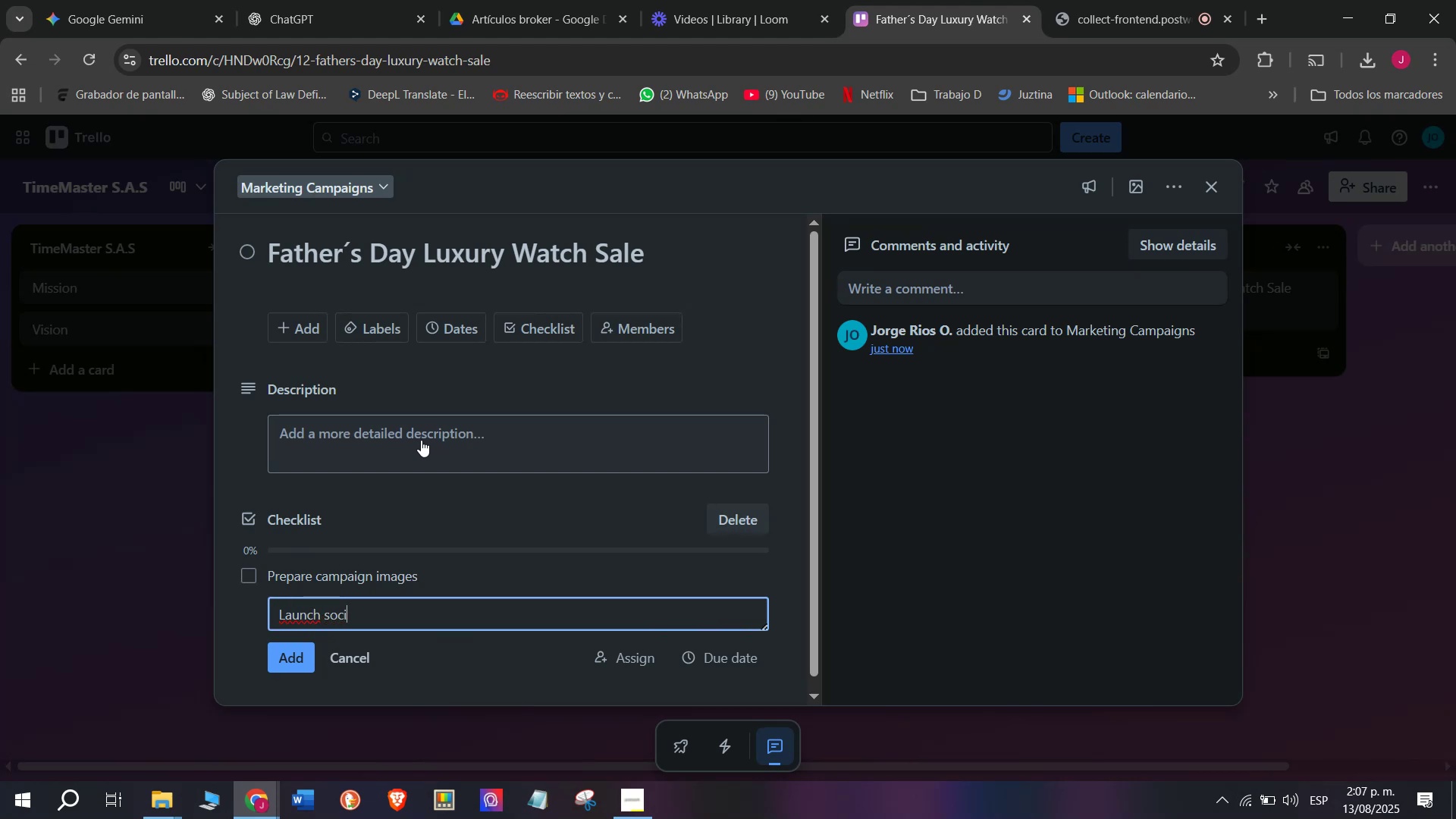 
type(social media Ads)
 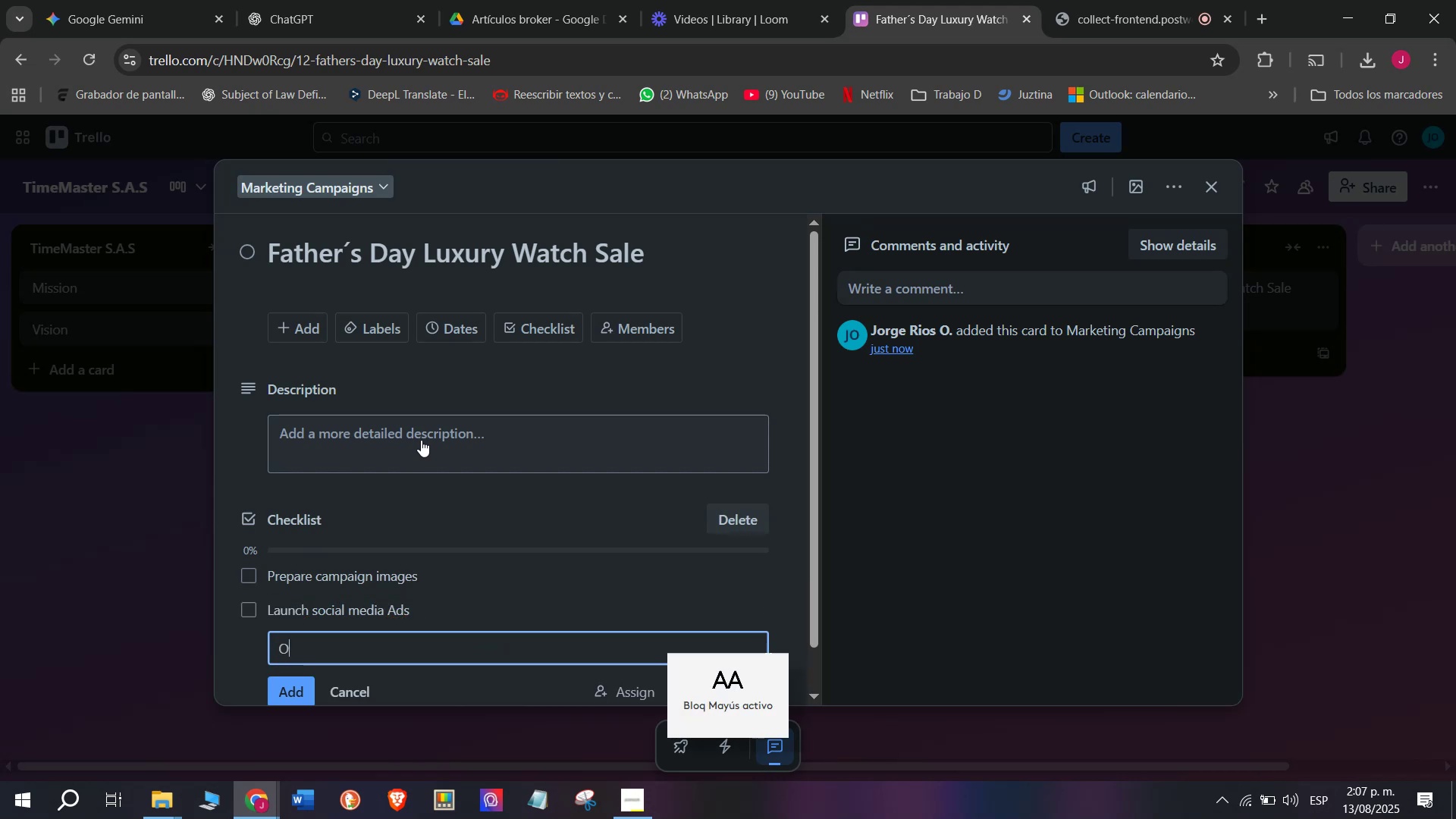 
key(Enter)
 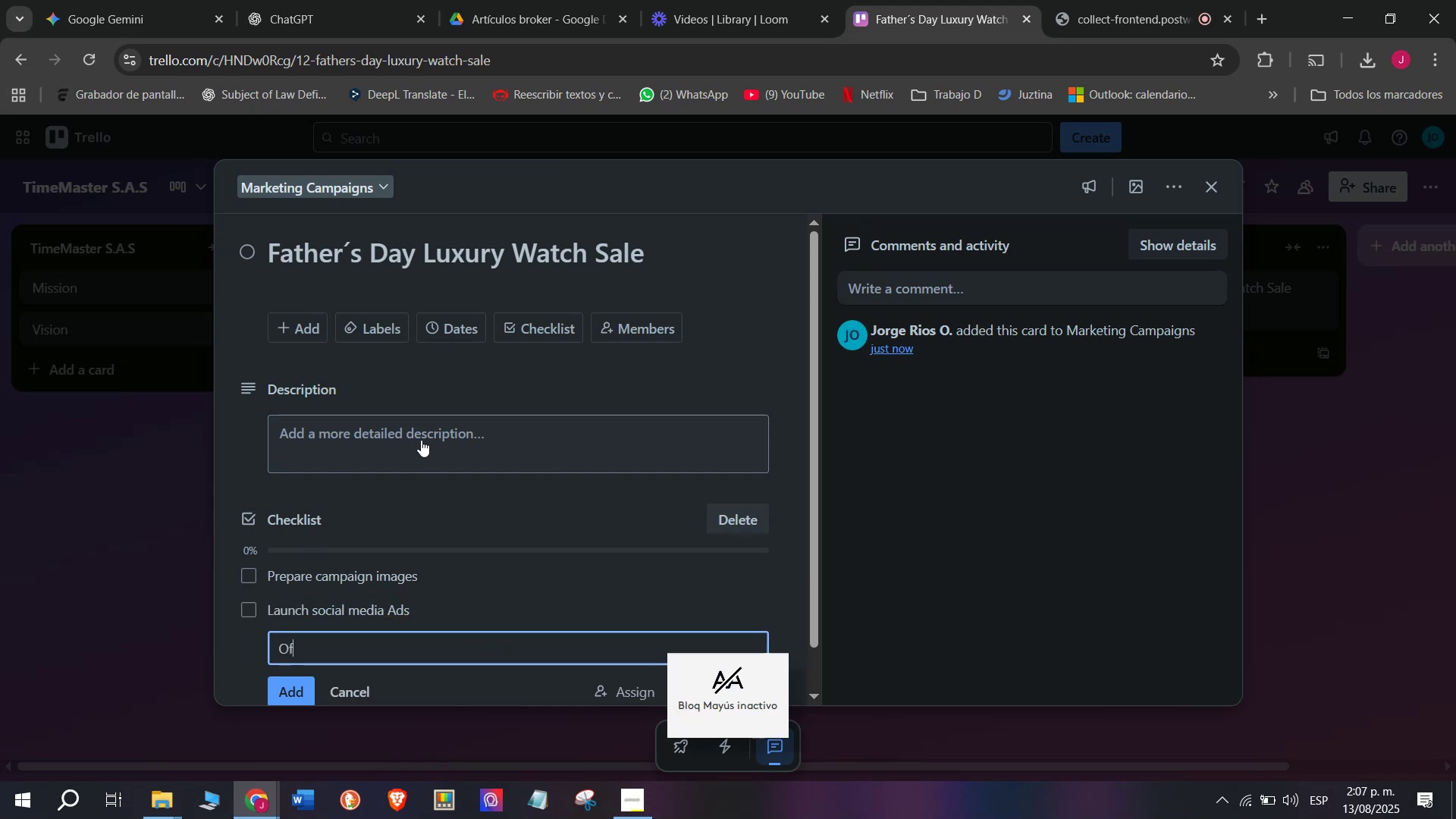 
type(Offer discon)
 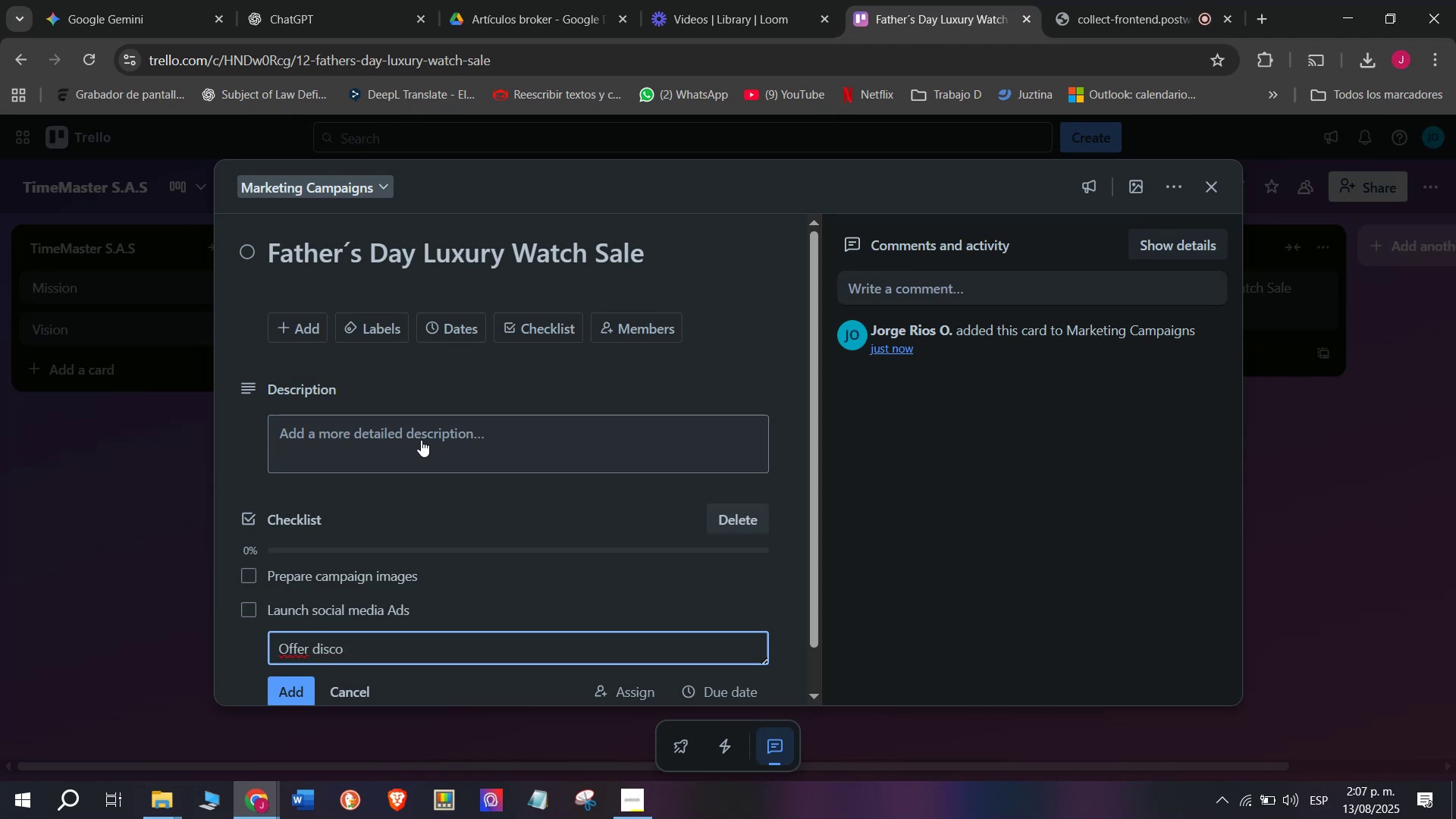 
type(u)
key(Backspace)
key(Backspace)
type(unt codes)
 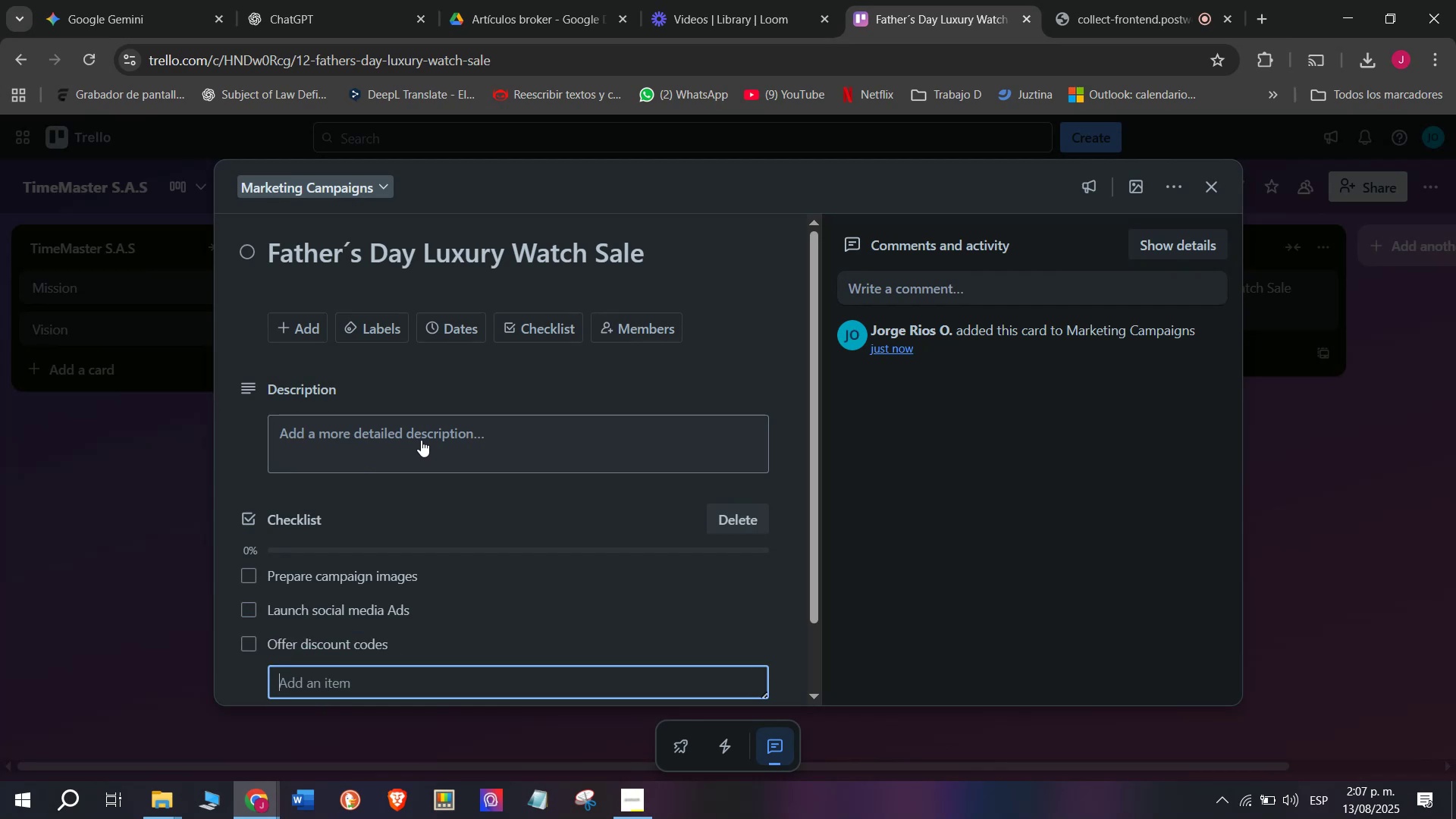 
key(Enter)
 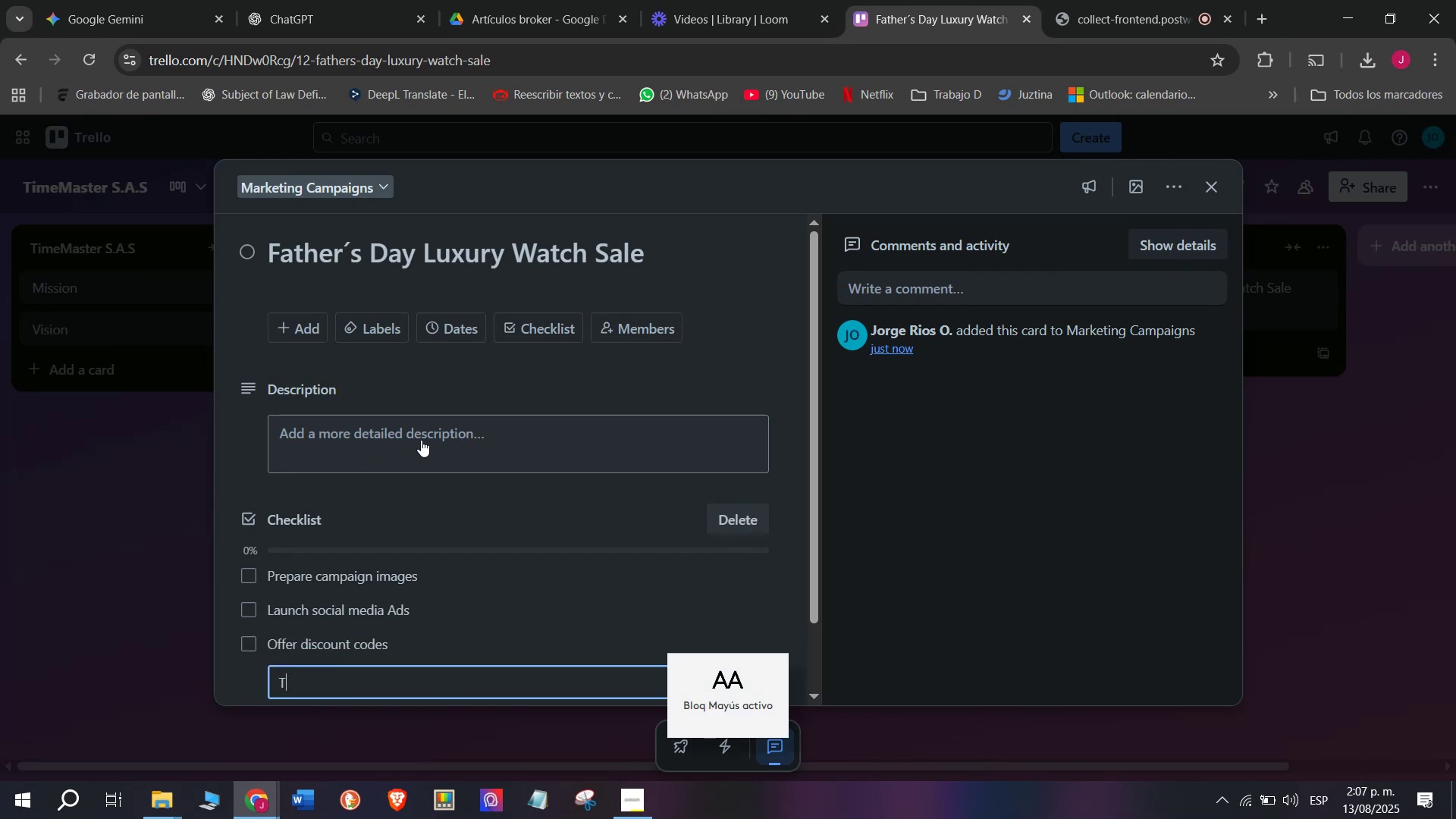 
type(Track)
 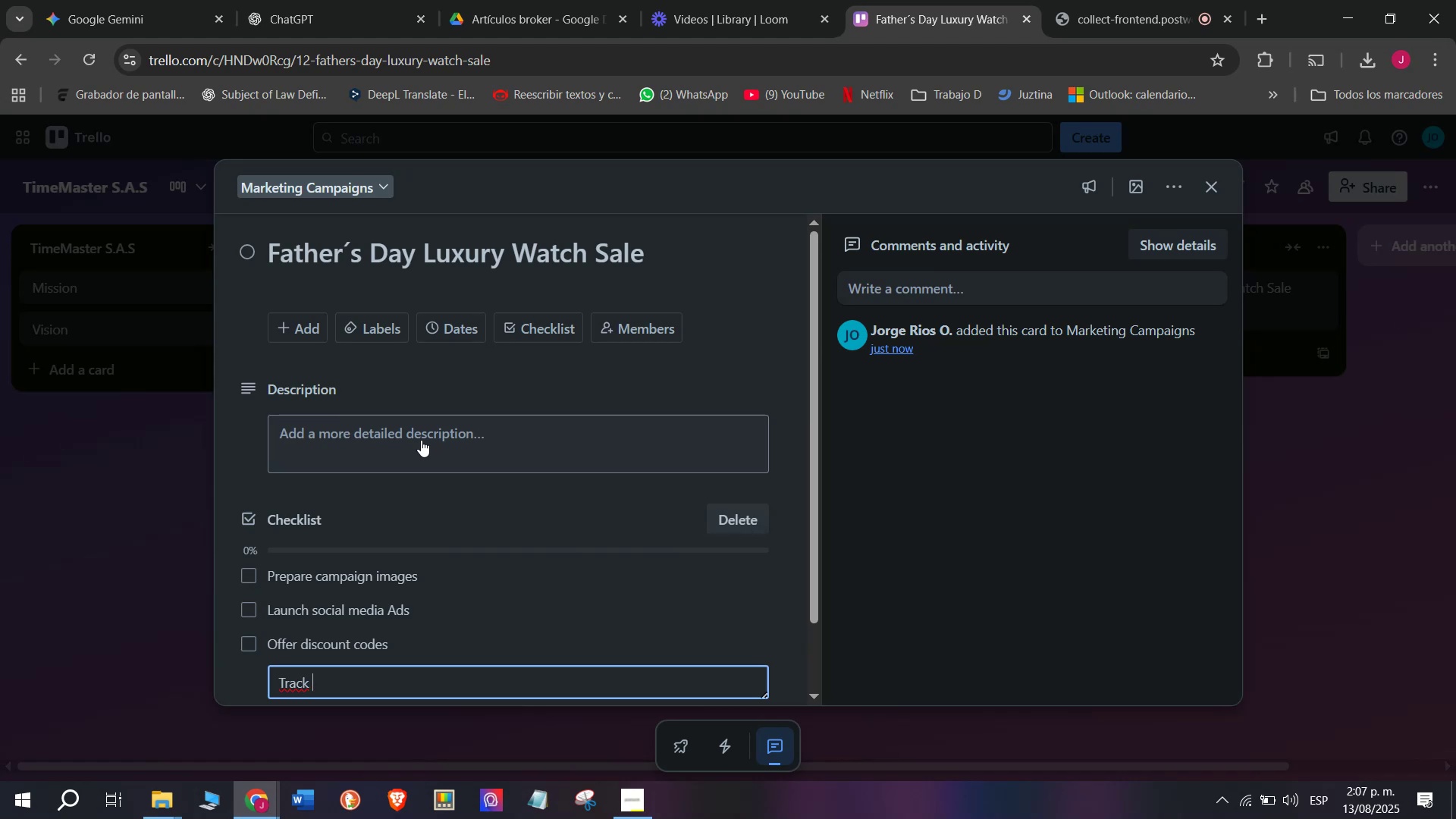 
type( engage)
 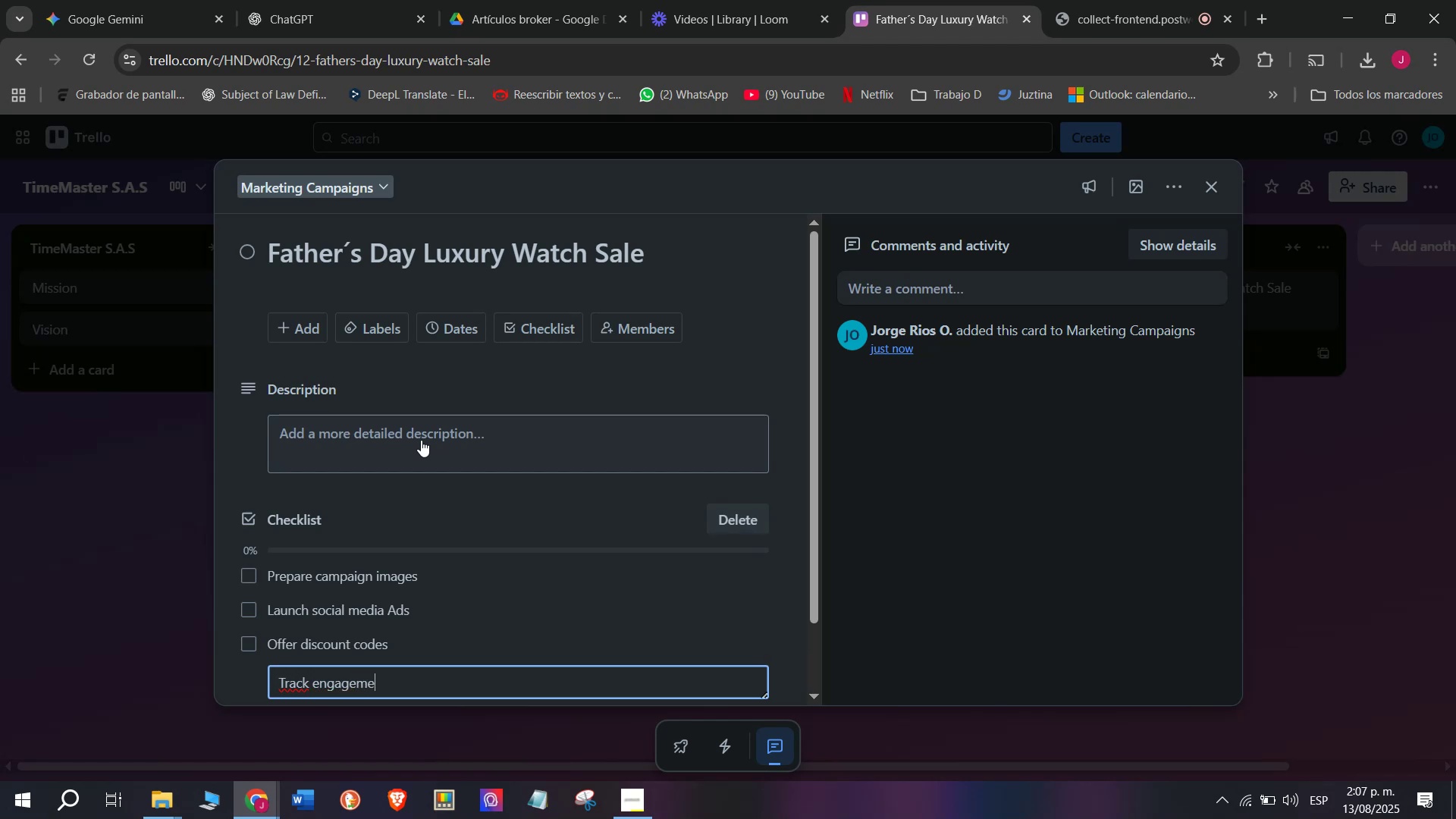 
wait(5.02)
 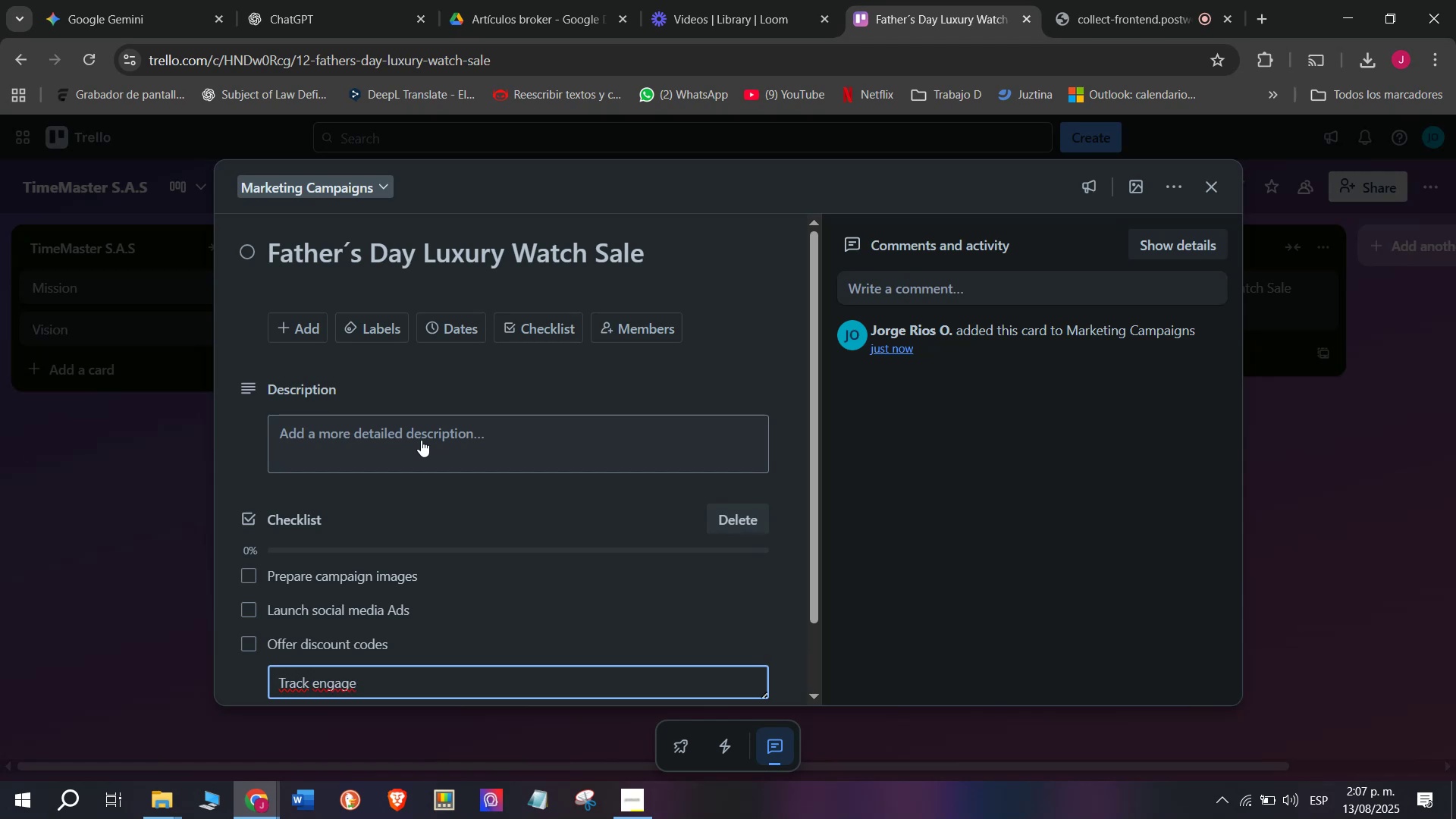 
type(ment)
 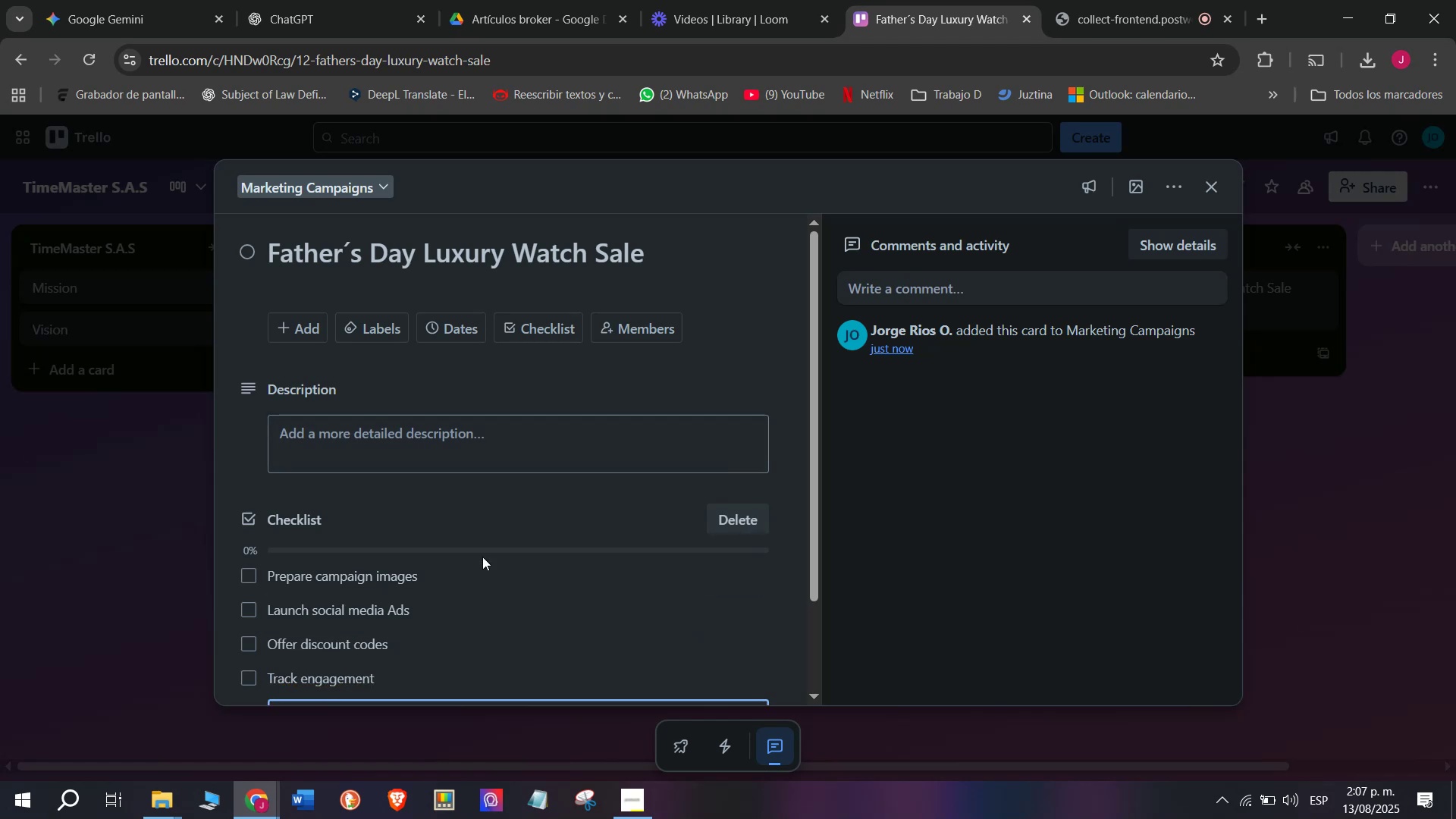 
key(Enter)
 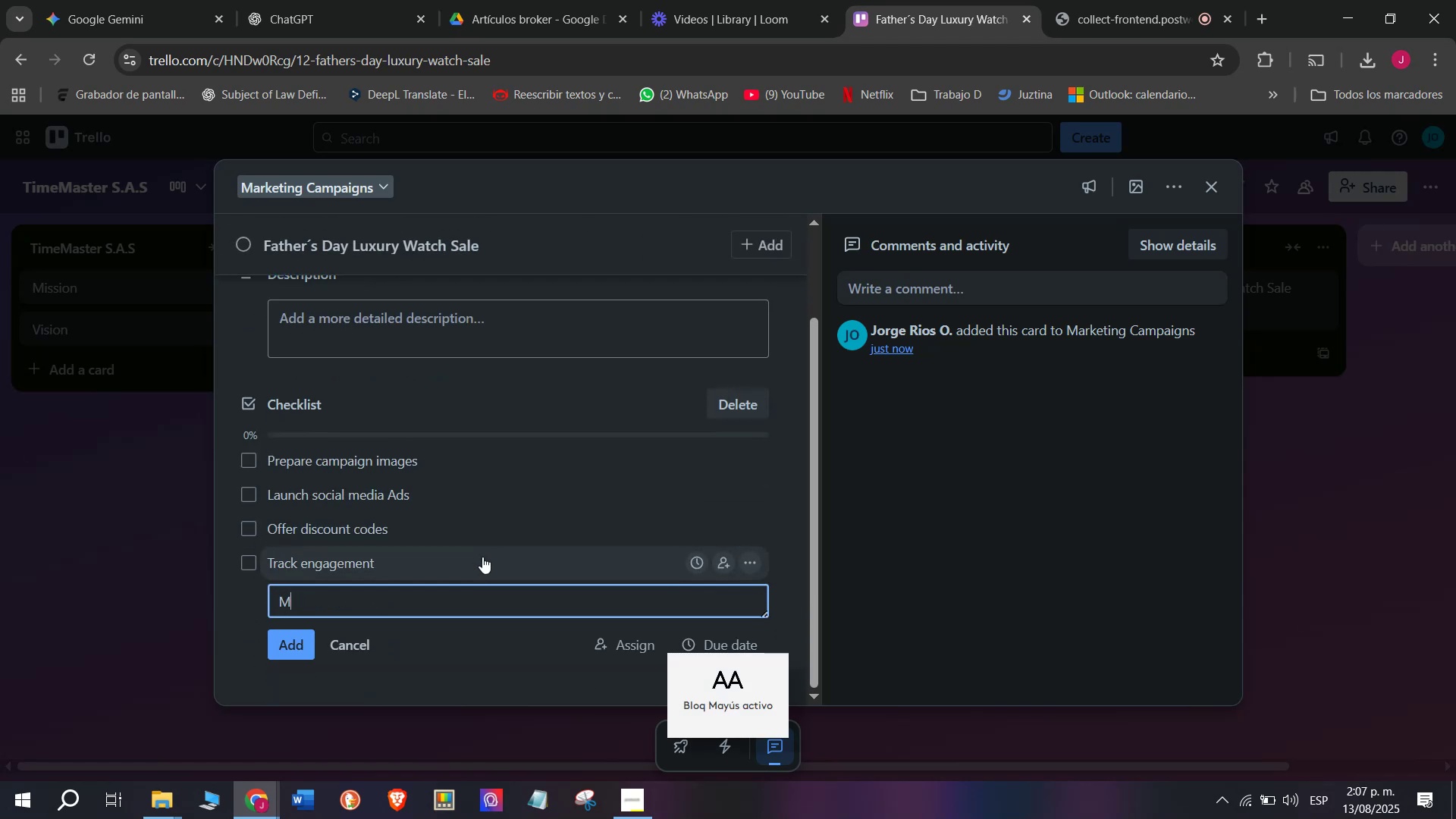 
scroll: coordinate [482, 557], scroll_direction: down, amount: 1.0
 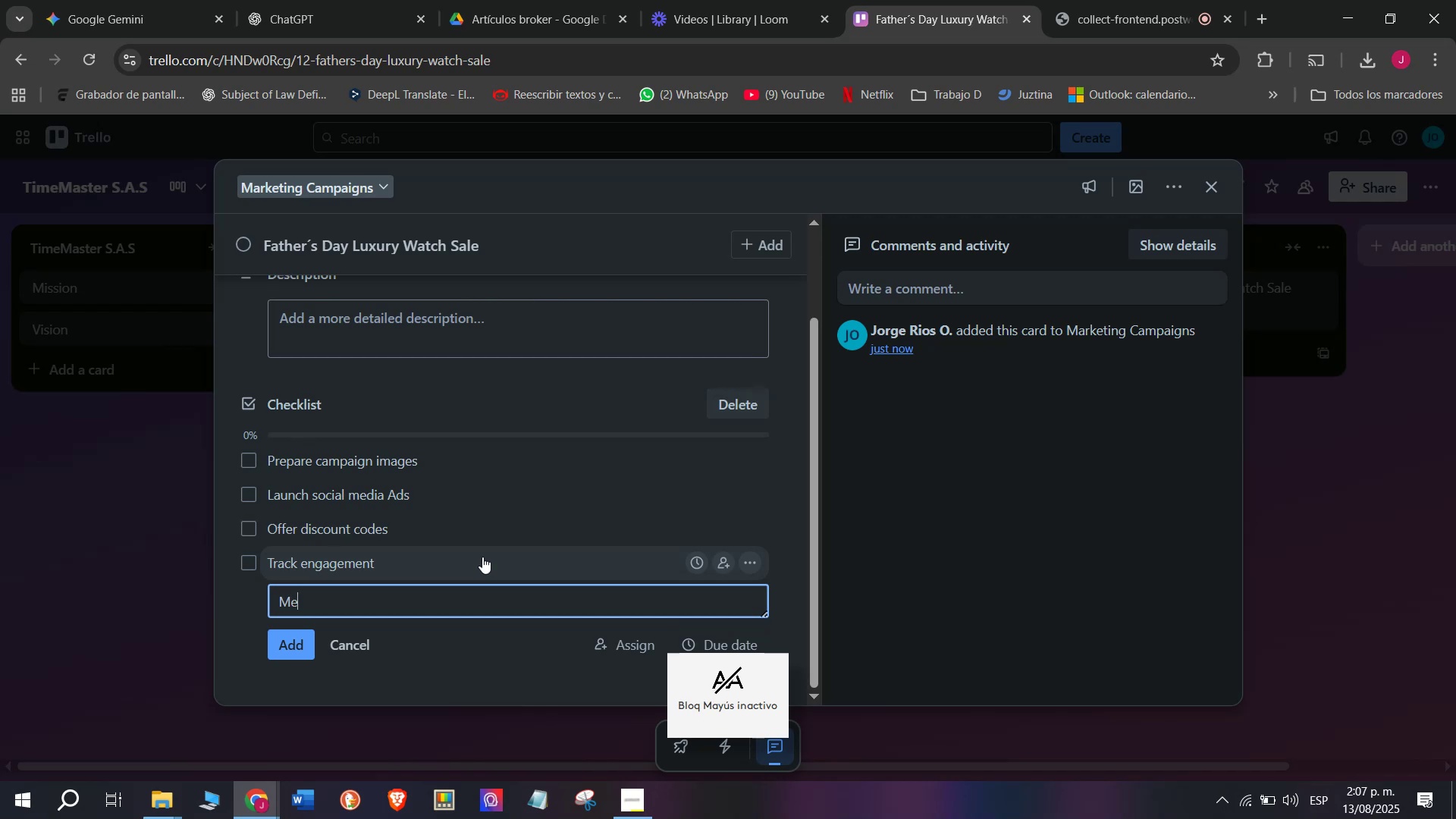 
type(Measure sales increase)
 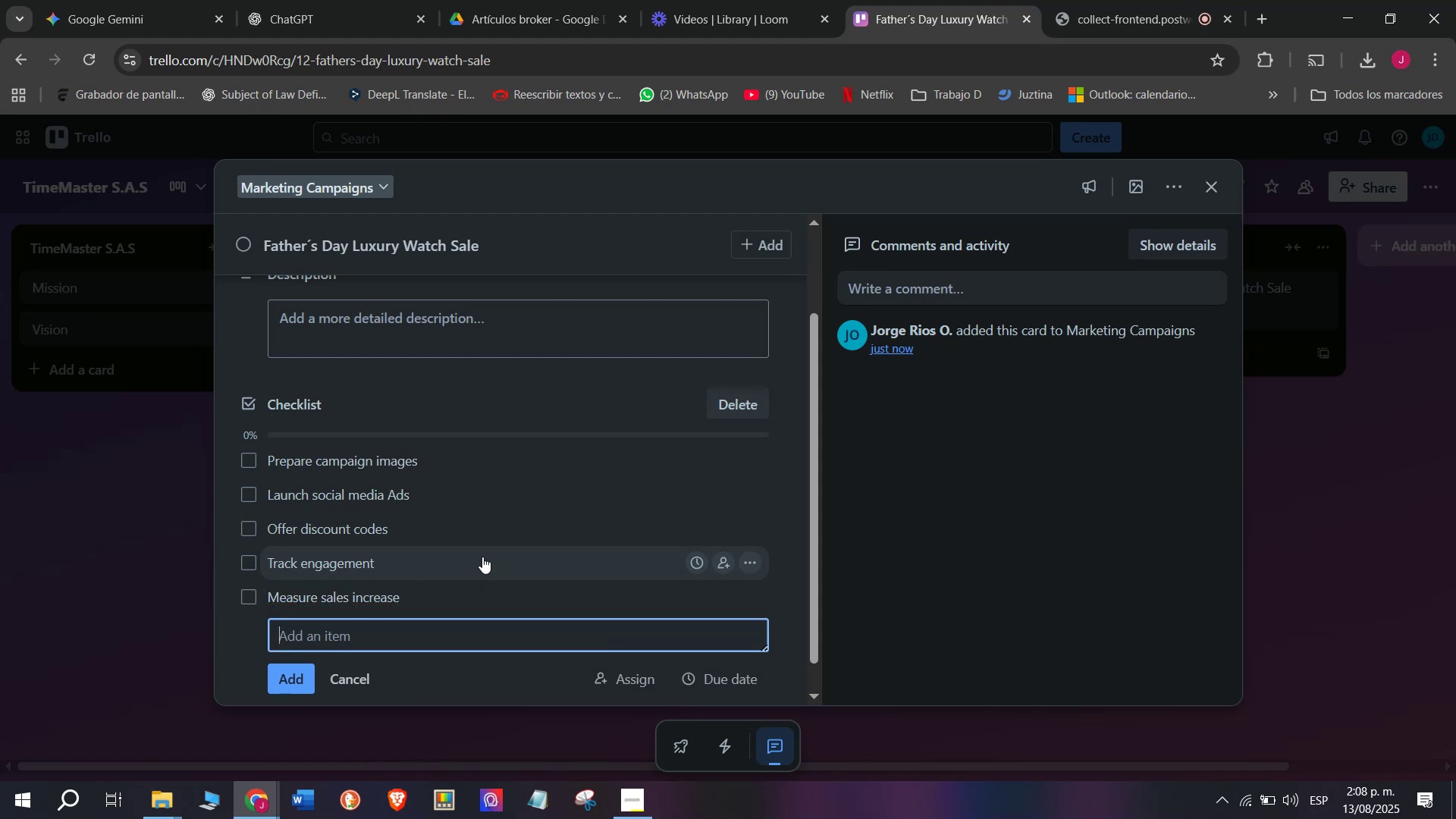 
key(Enter)
 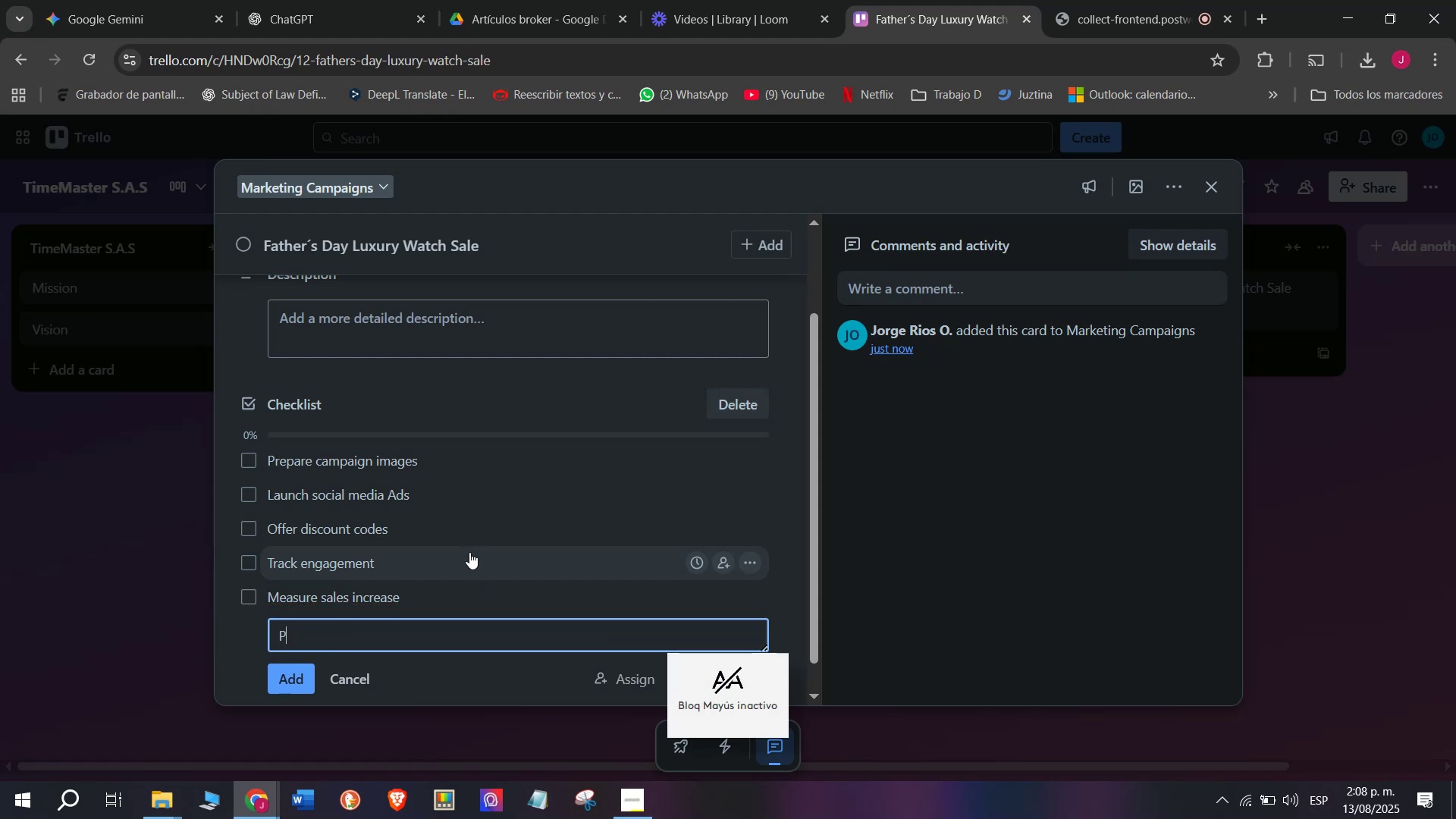 
type(Publish thank )
key(Backspace)
 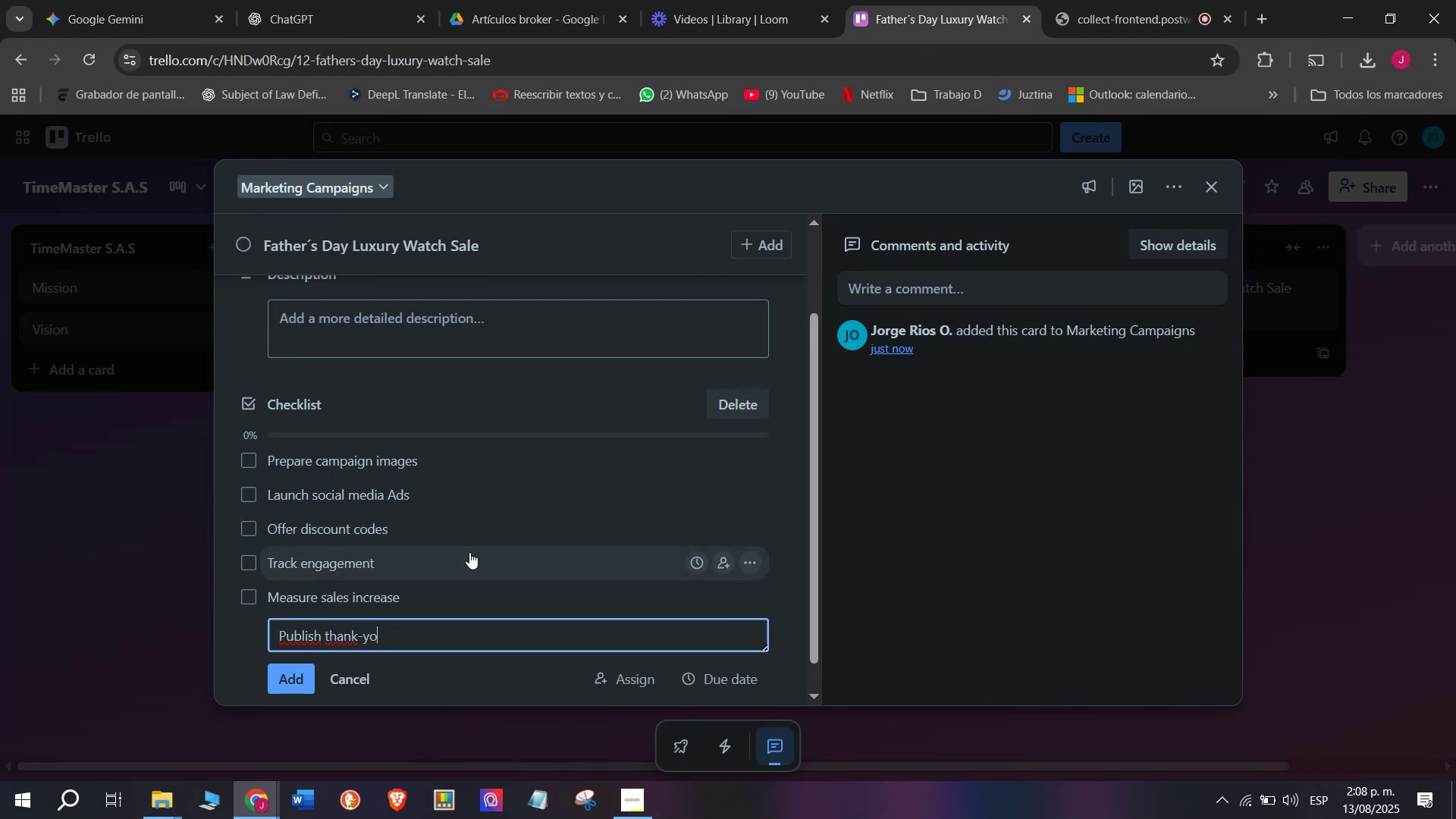 
type(-you post)
 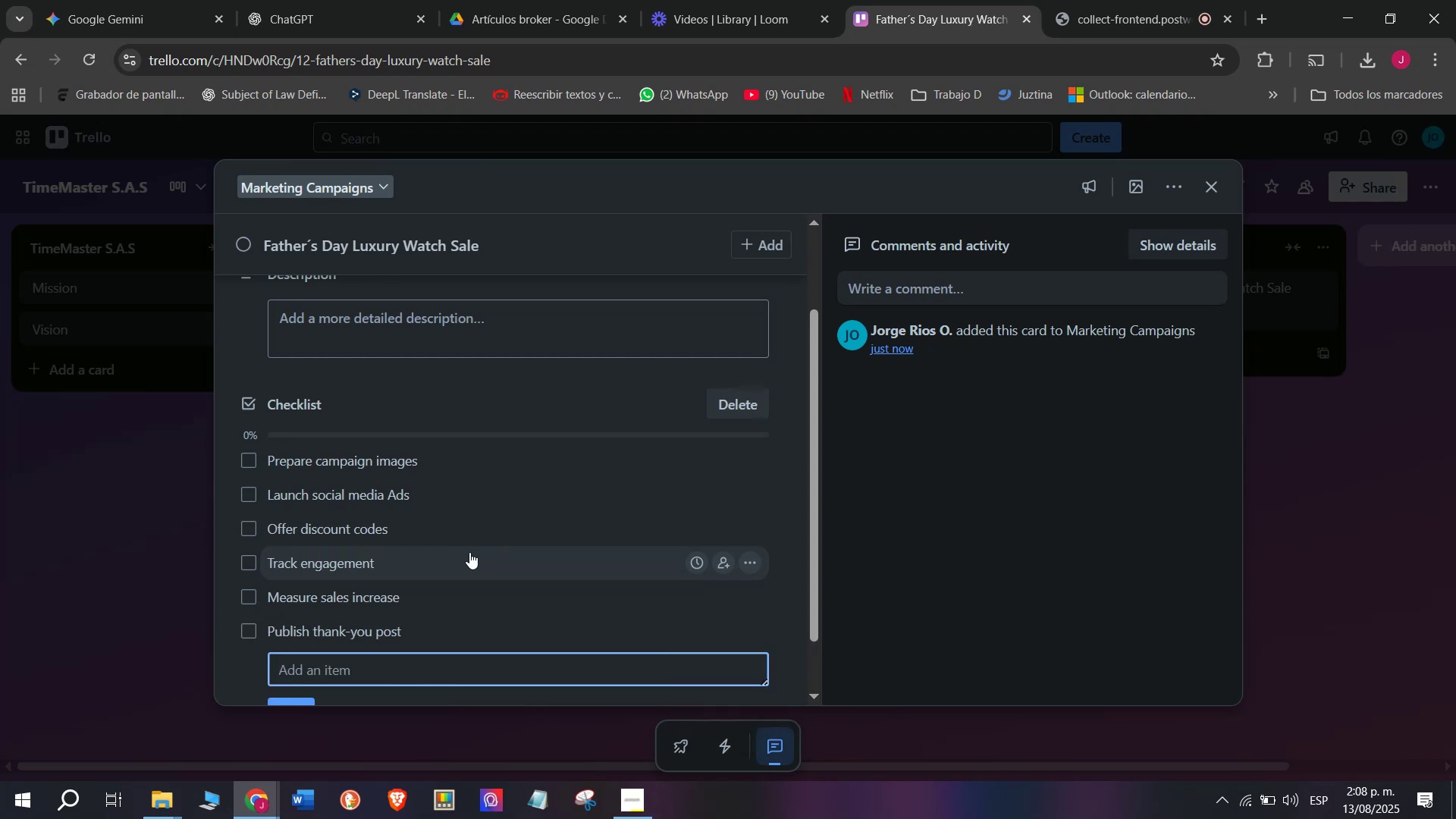 
key(Enter)
 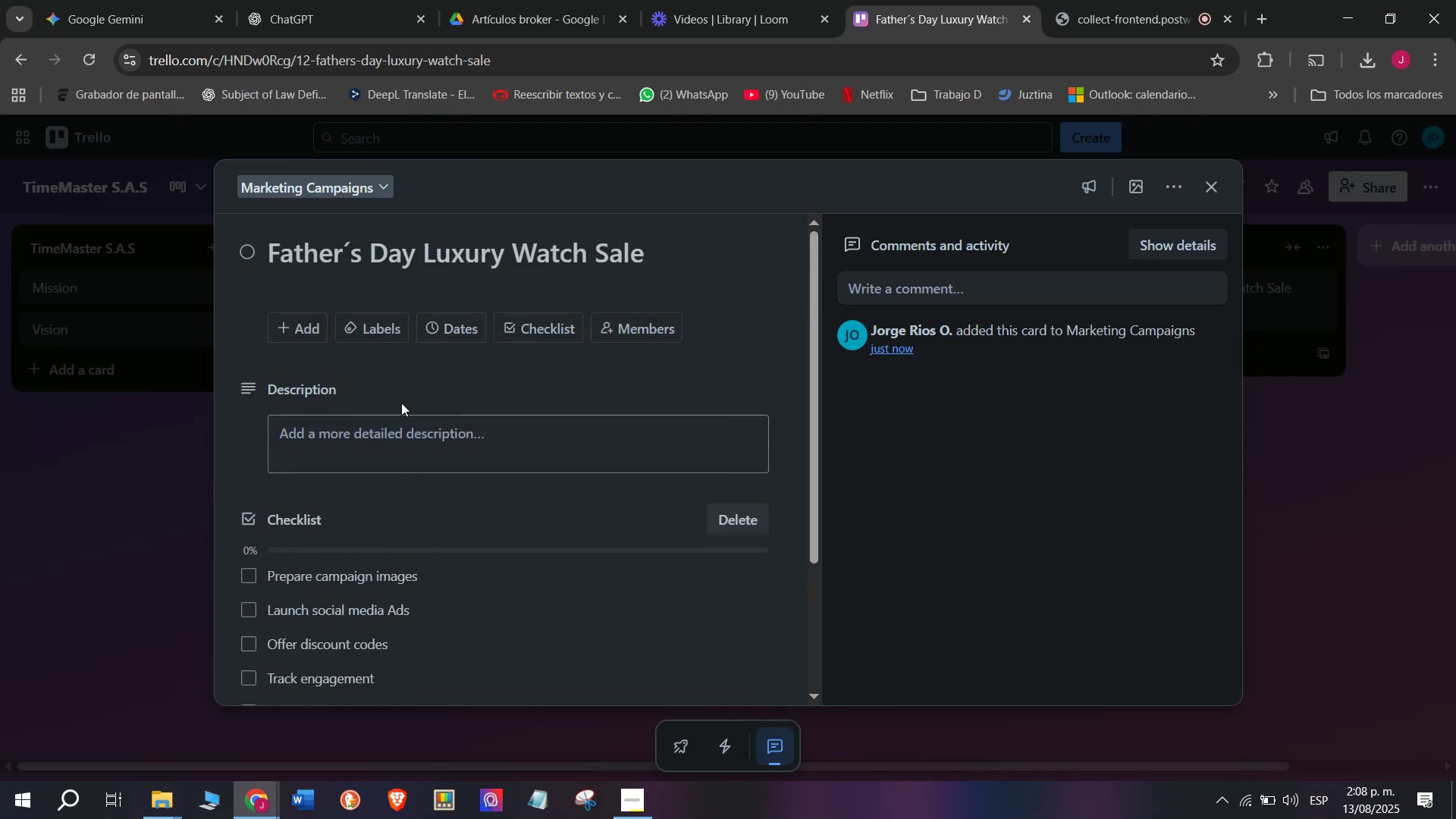 
scroll: coordinate [402, 457], scroll_direction: up, amount: 3.0
 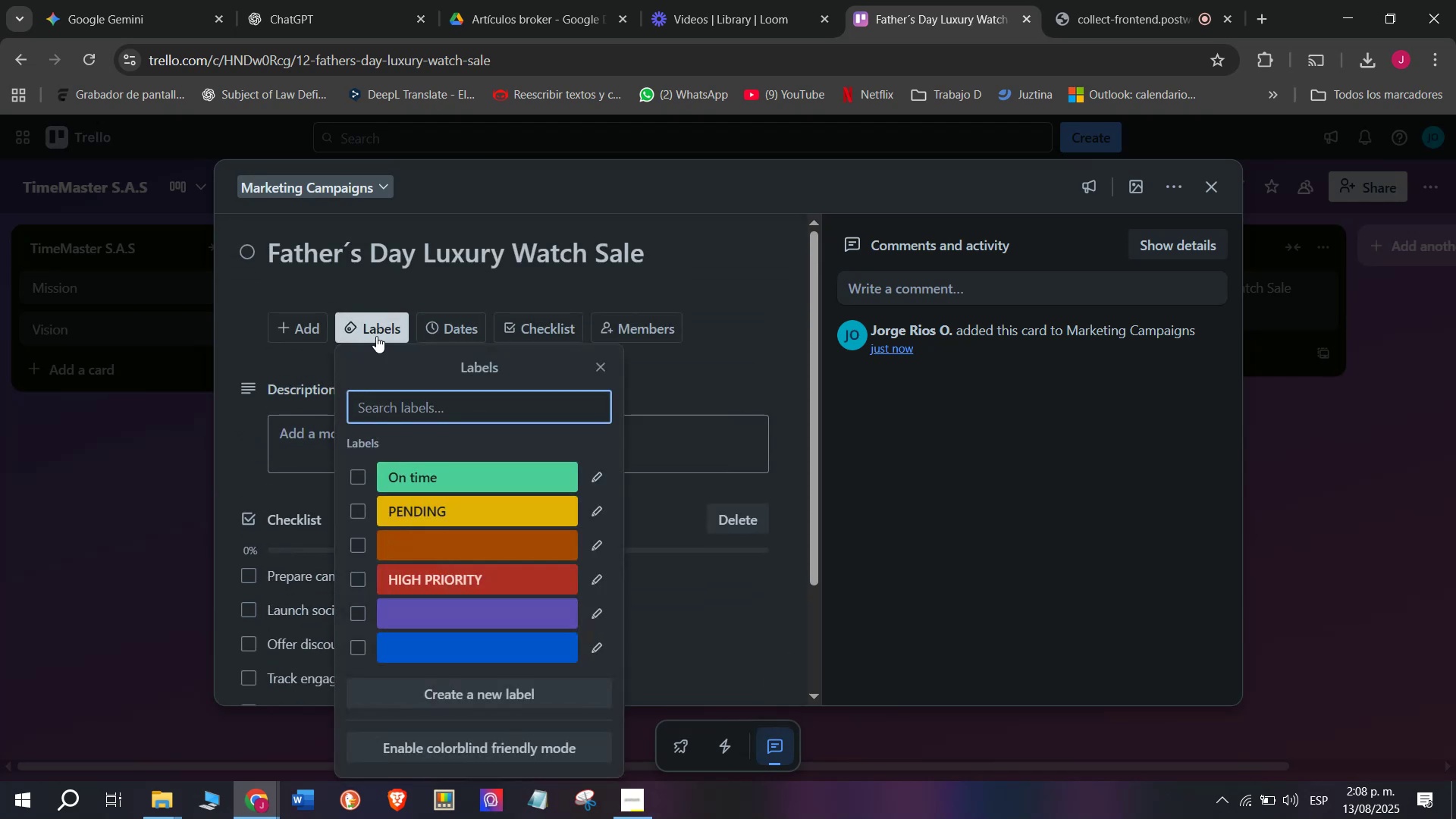 
left_click([369, 324])
 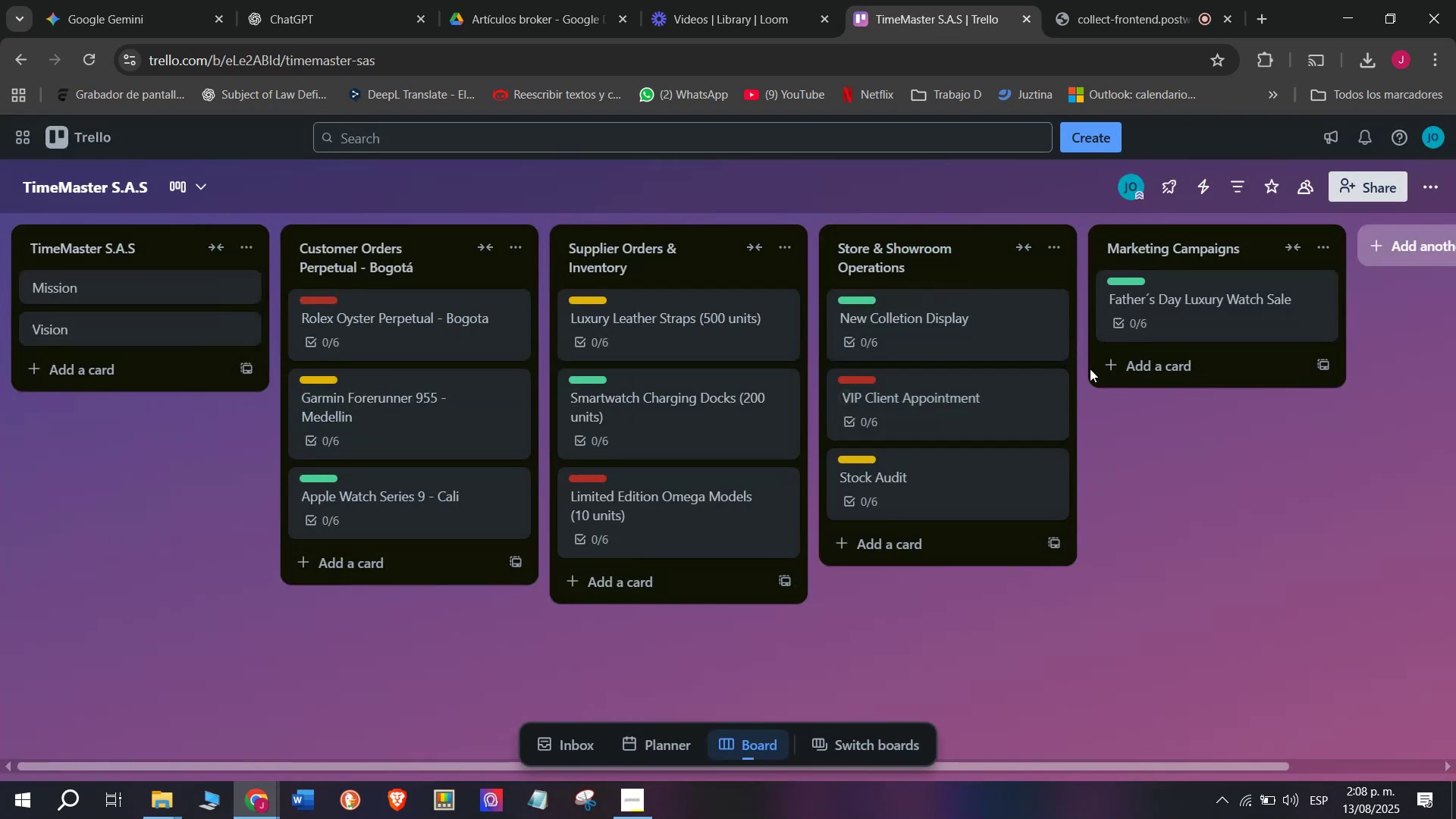 
double_click([6, 551])
 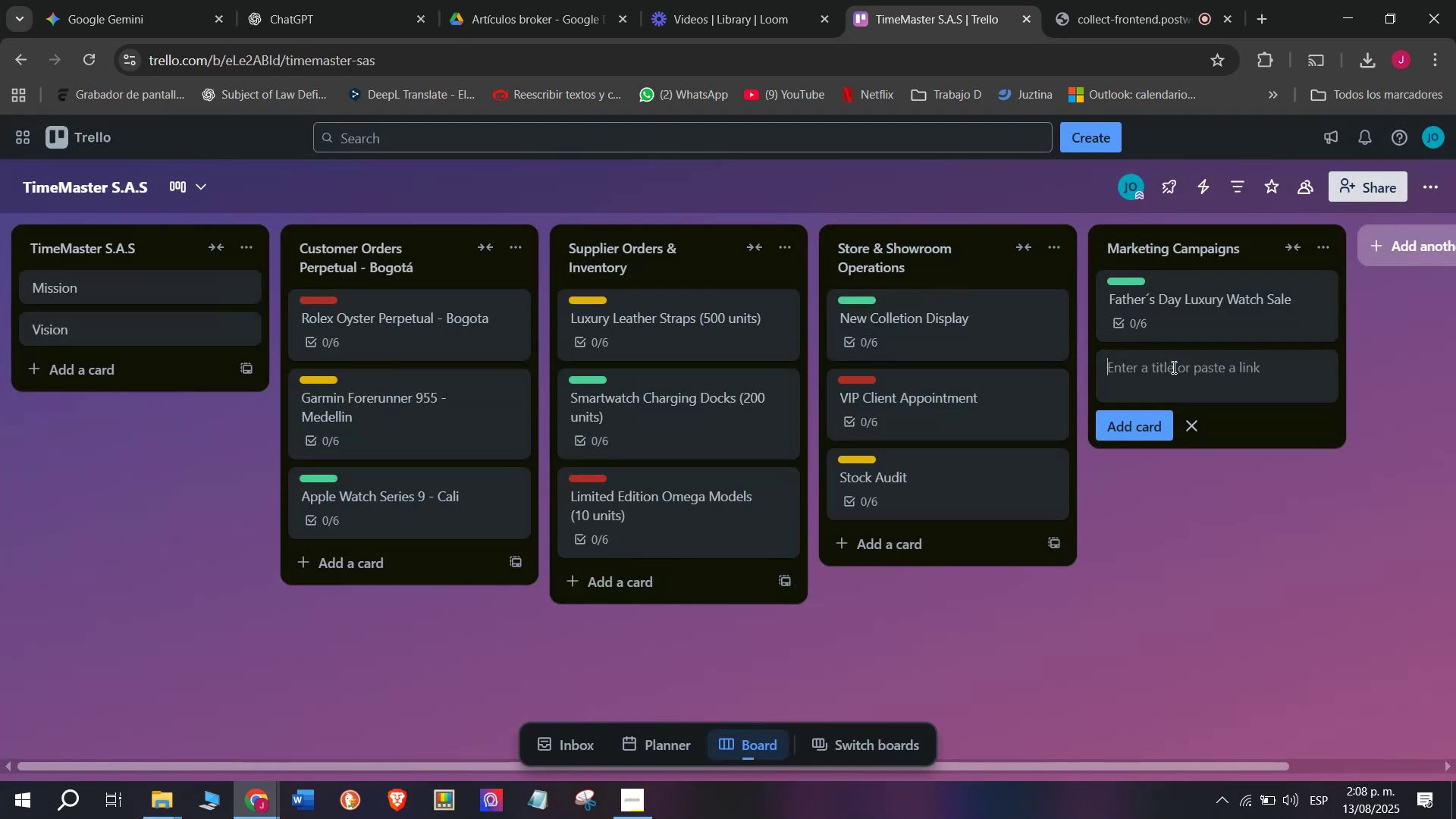 
triple_click([100, 535])
 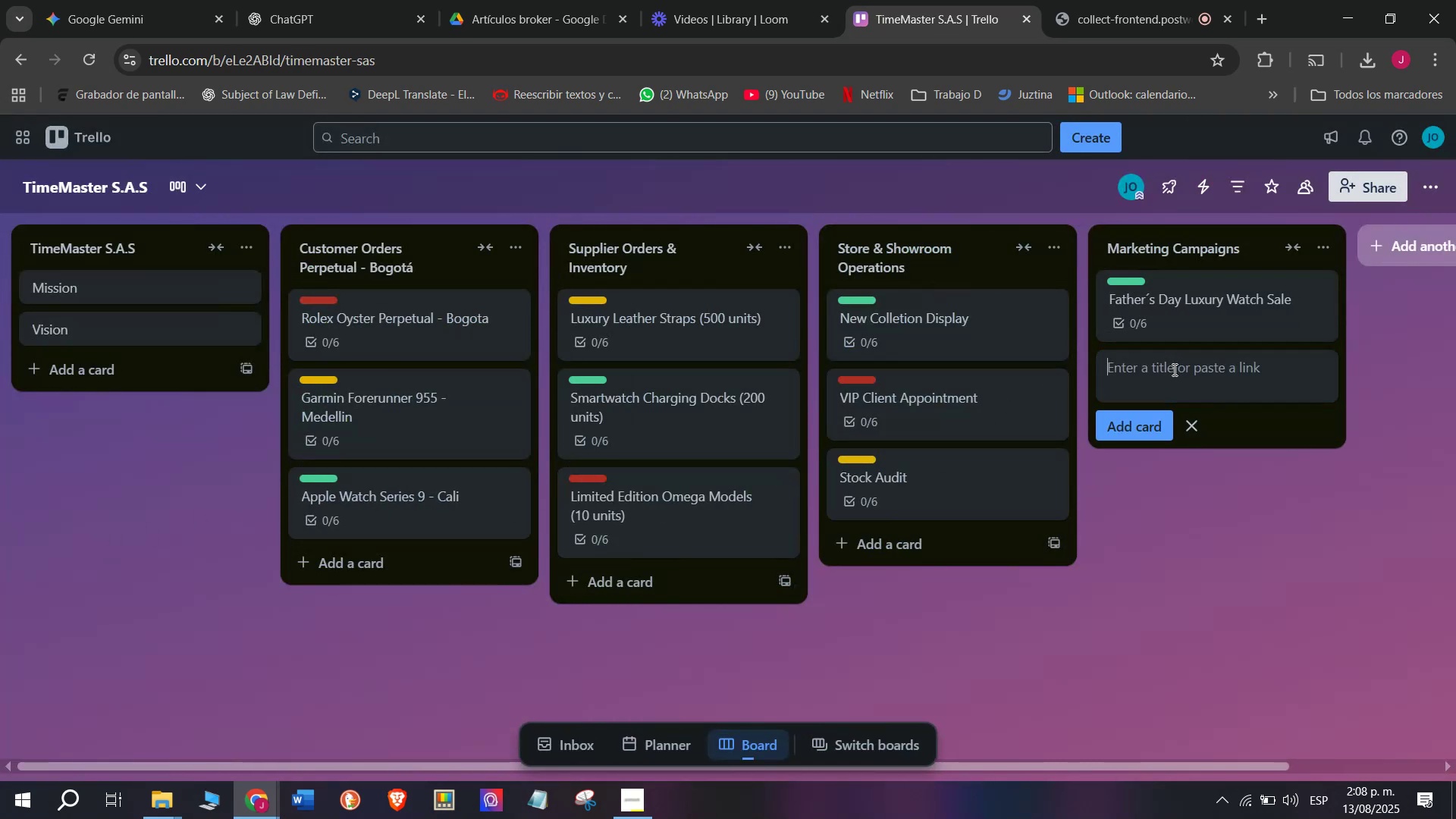 
left_click([1172, 367])
 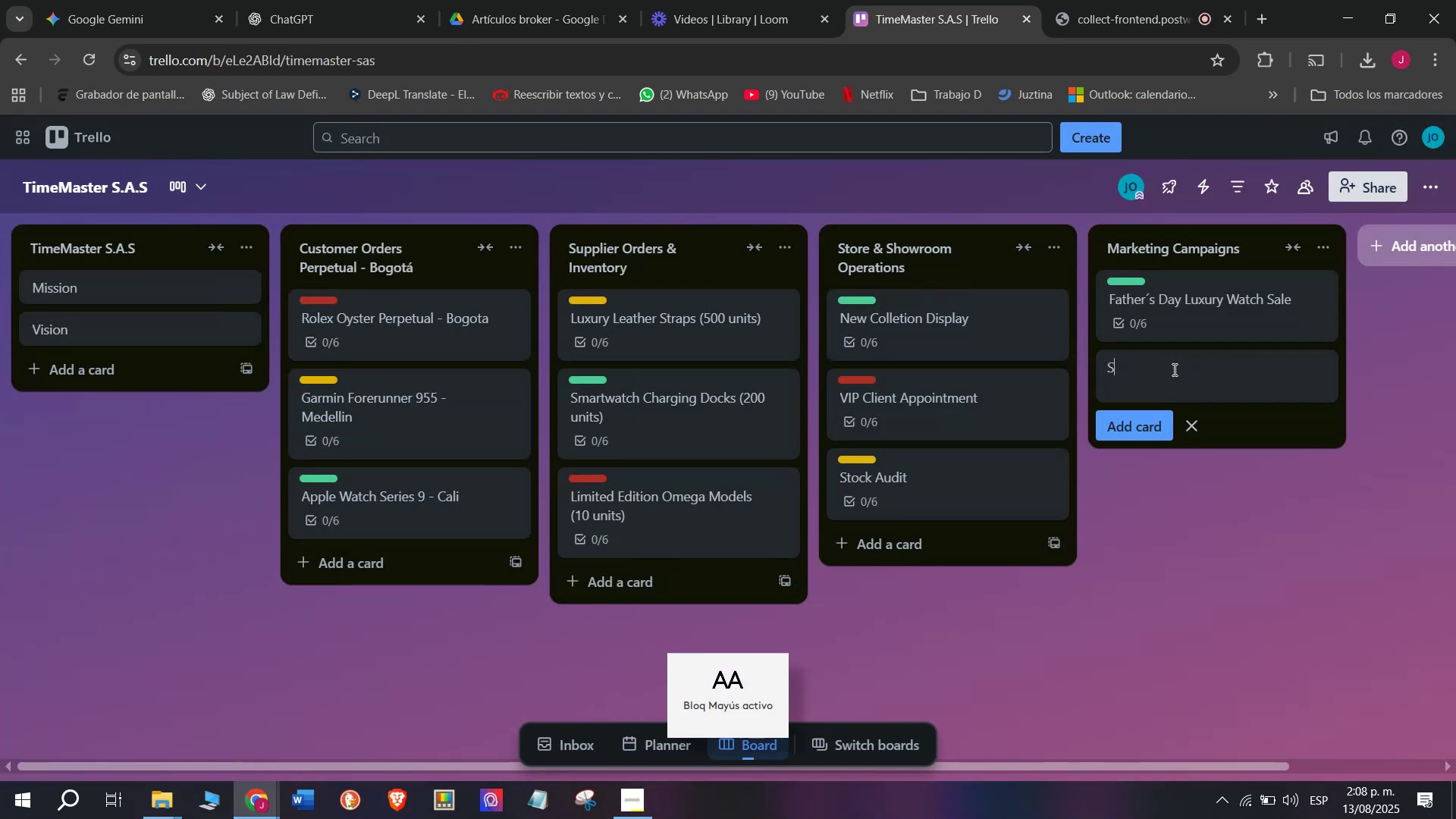 
left_click([1173, 369])
 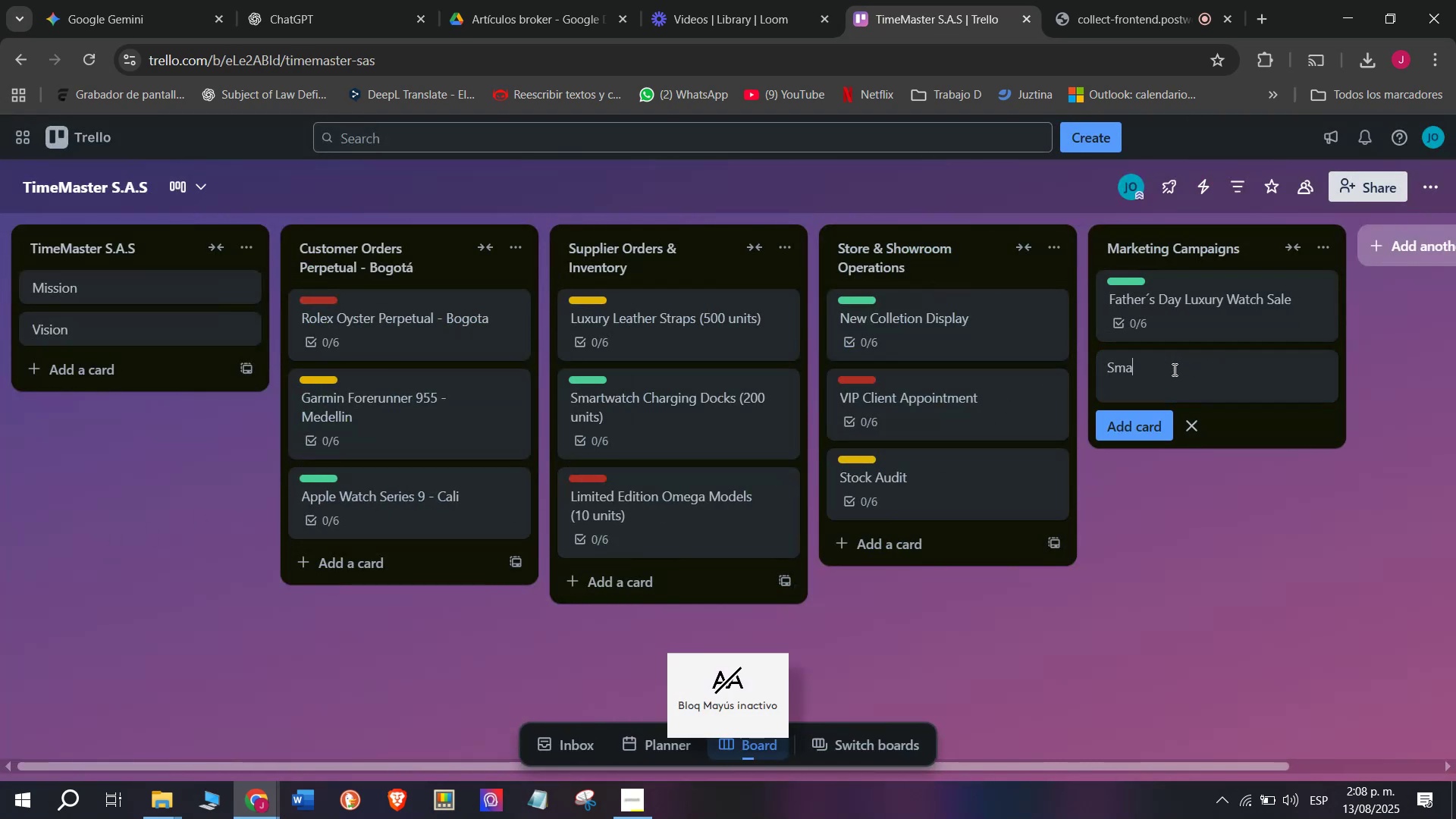 
type(Smartwatch Fitness w)
key(Backspace)
type(Week)
 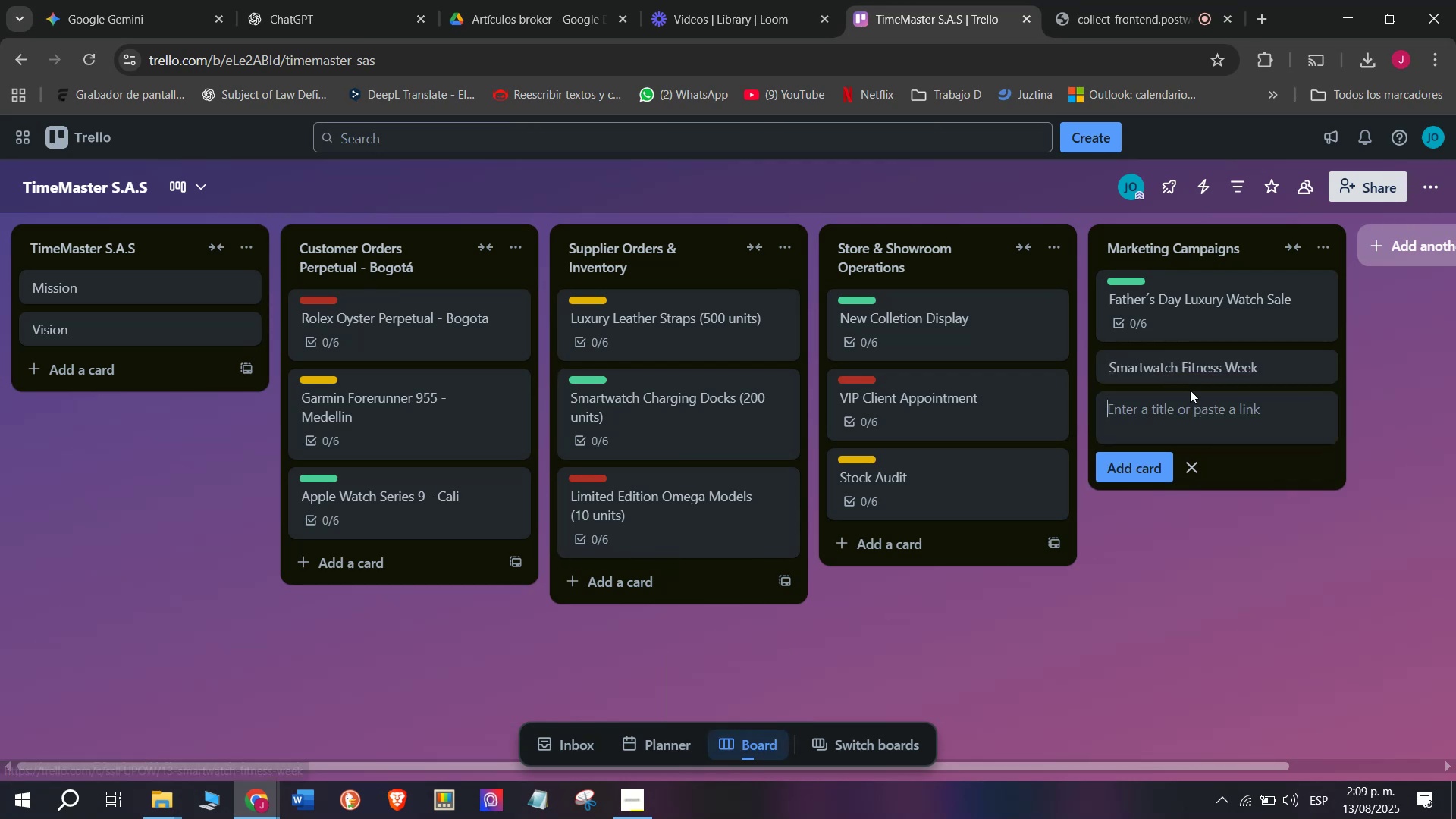 
key(Enter)
 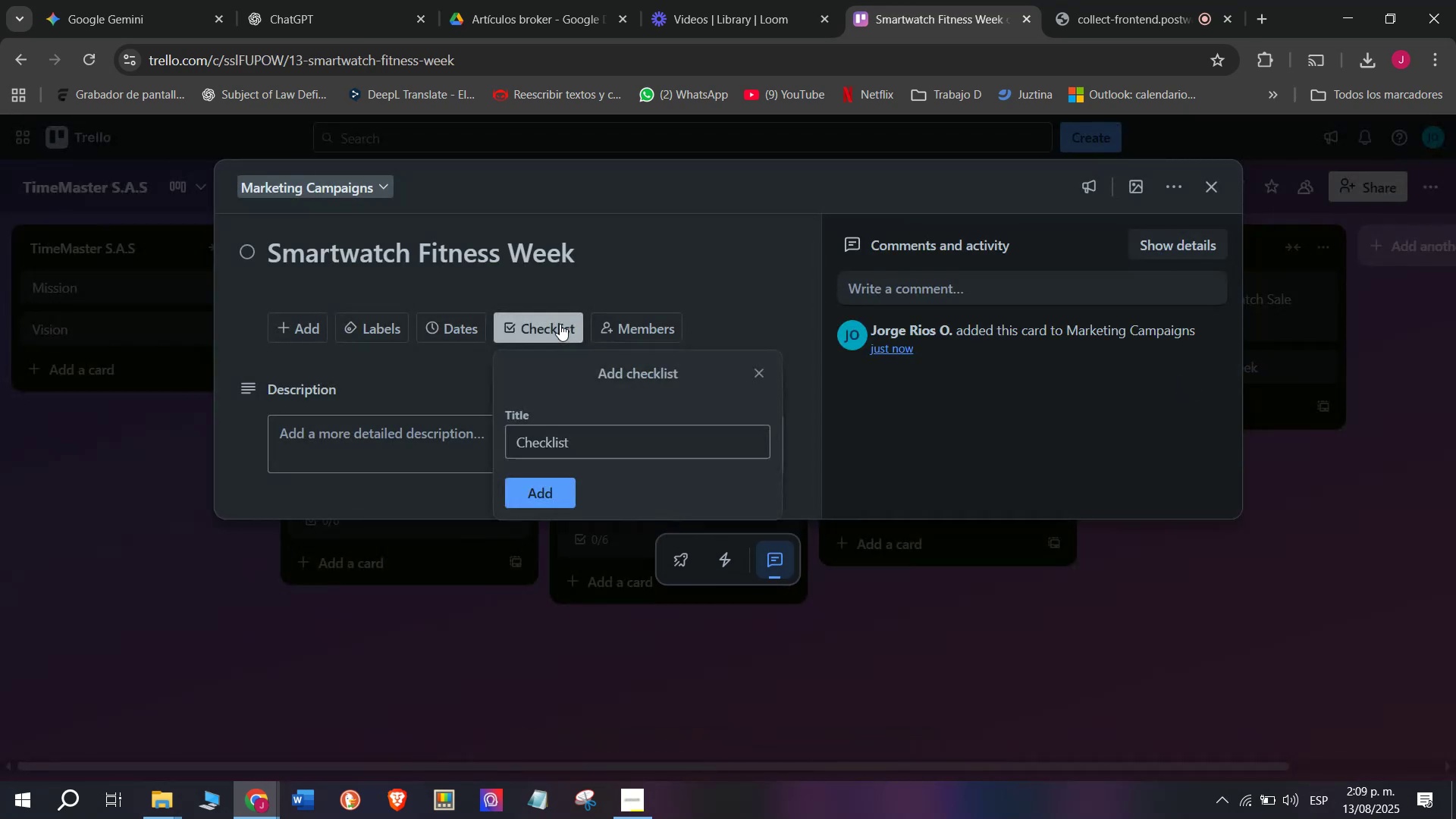 
left_click([1184, 381])
 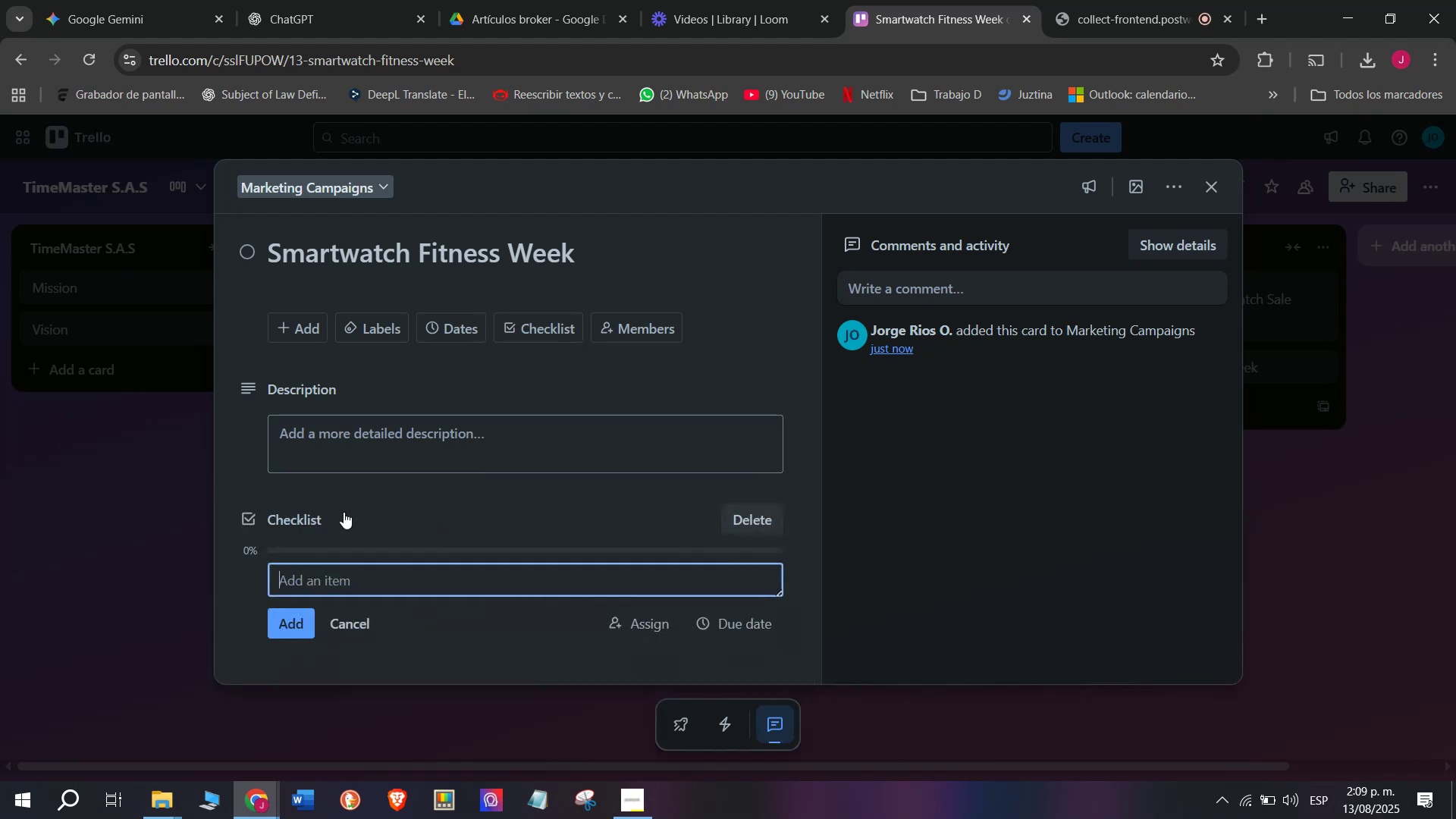 
left_click([560, 557])
 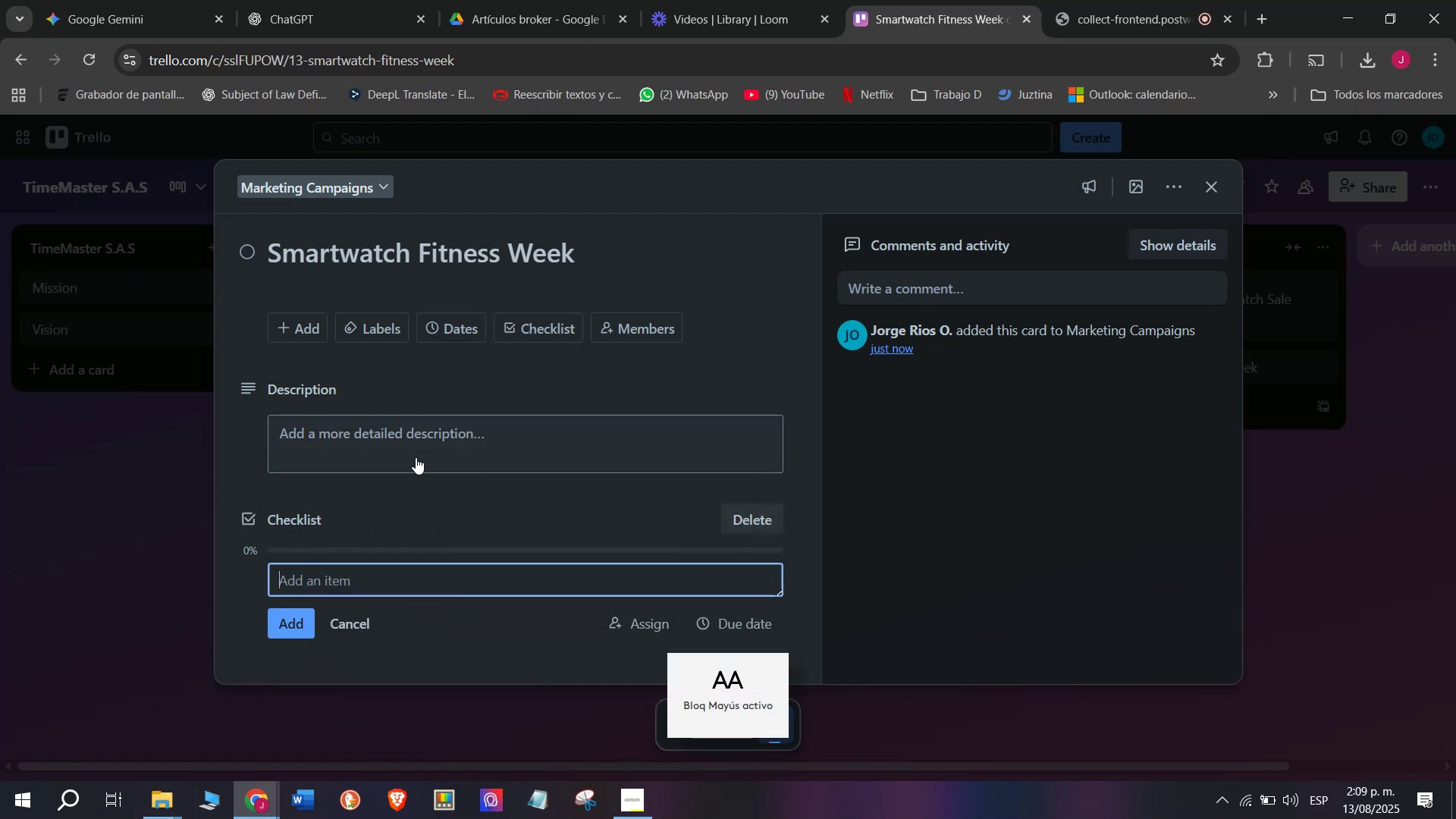 
type(Part)
key(Backspace)
type(r)
key(Backspace)
type(tner with gyms)
 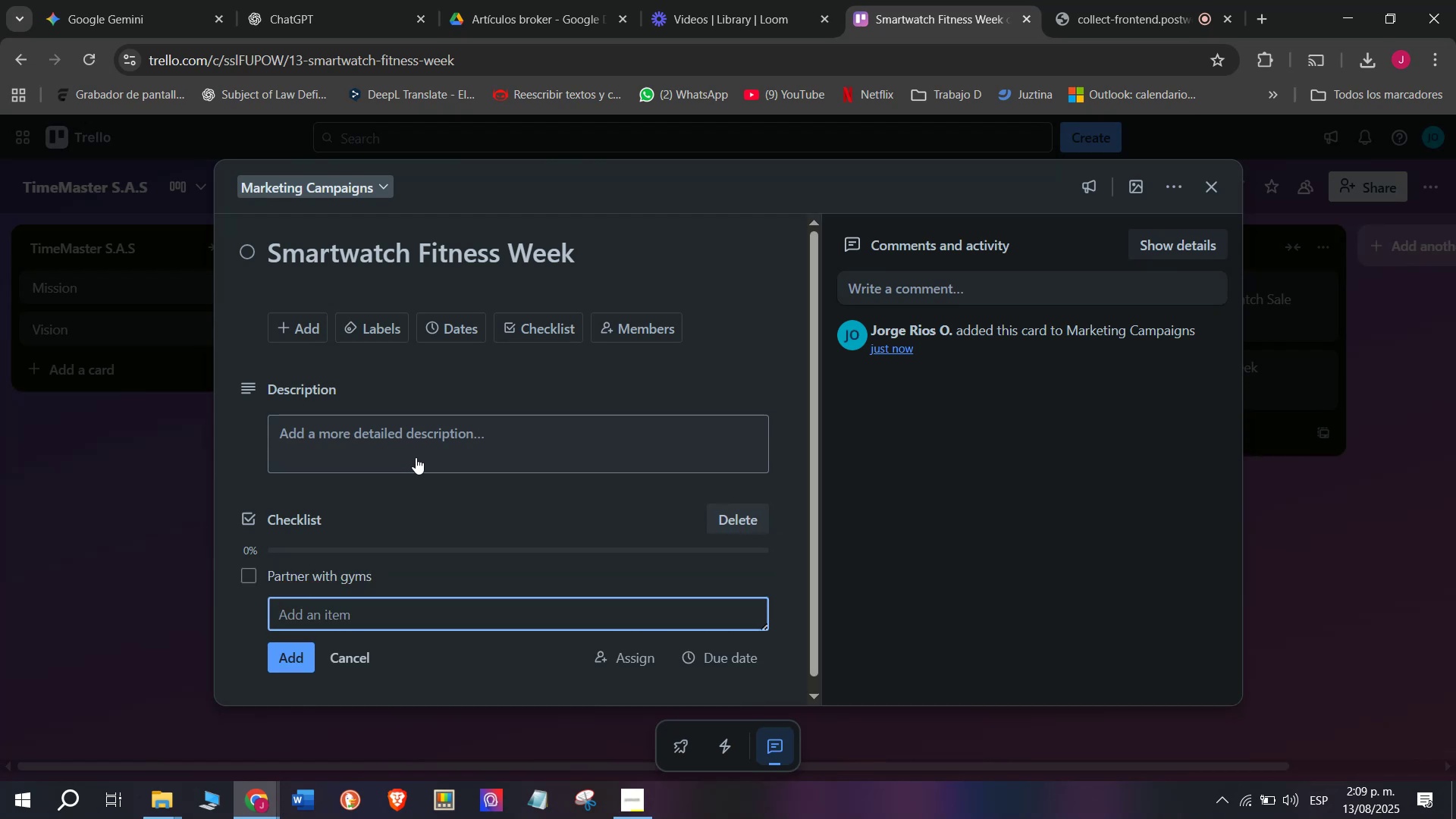 
key(Enter)
 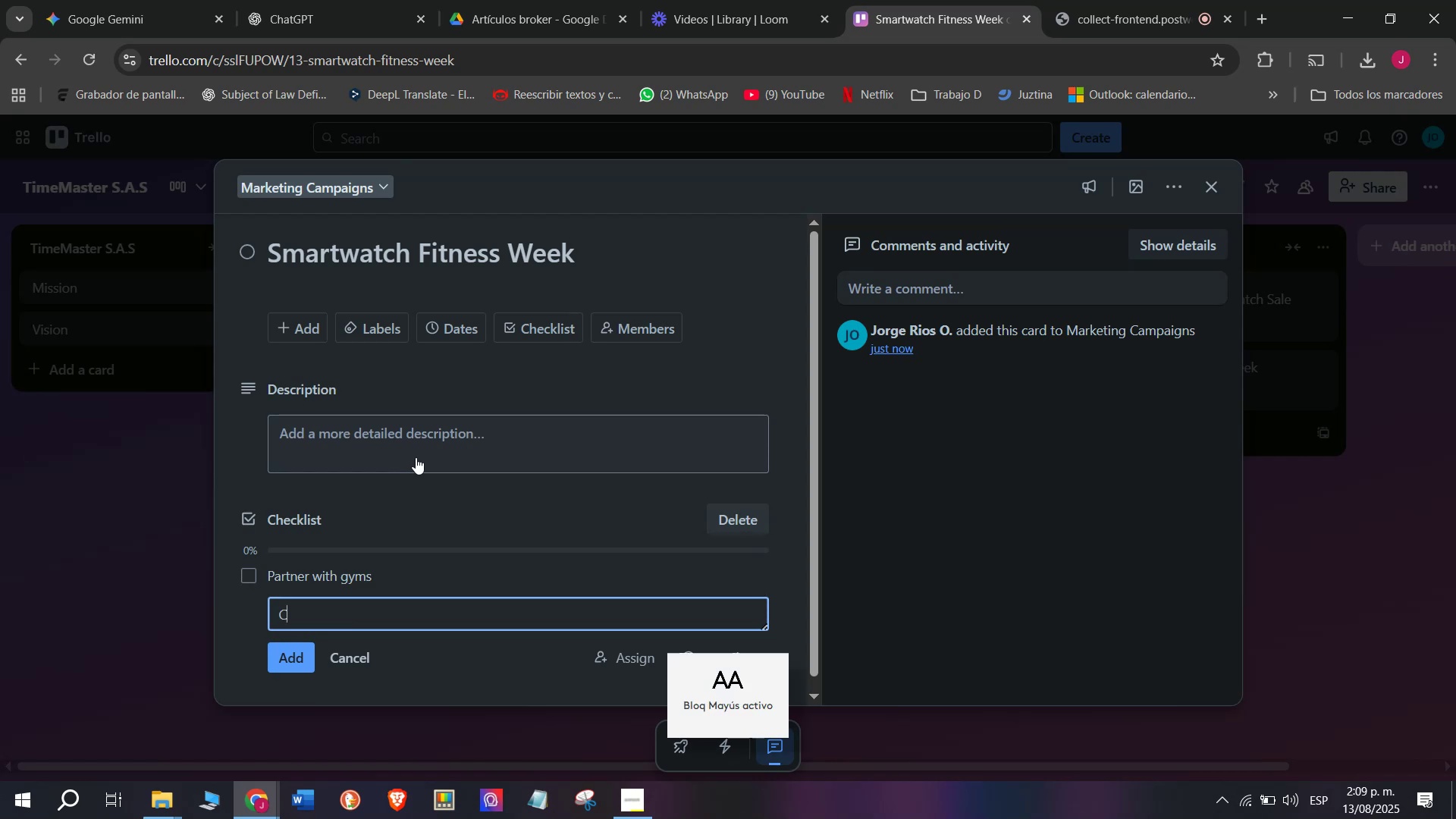 
type(Create fitness influencer content)
 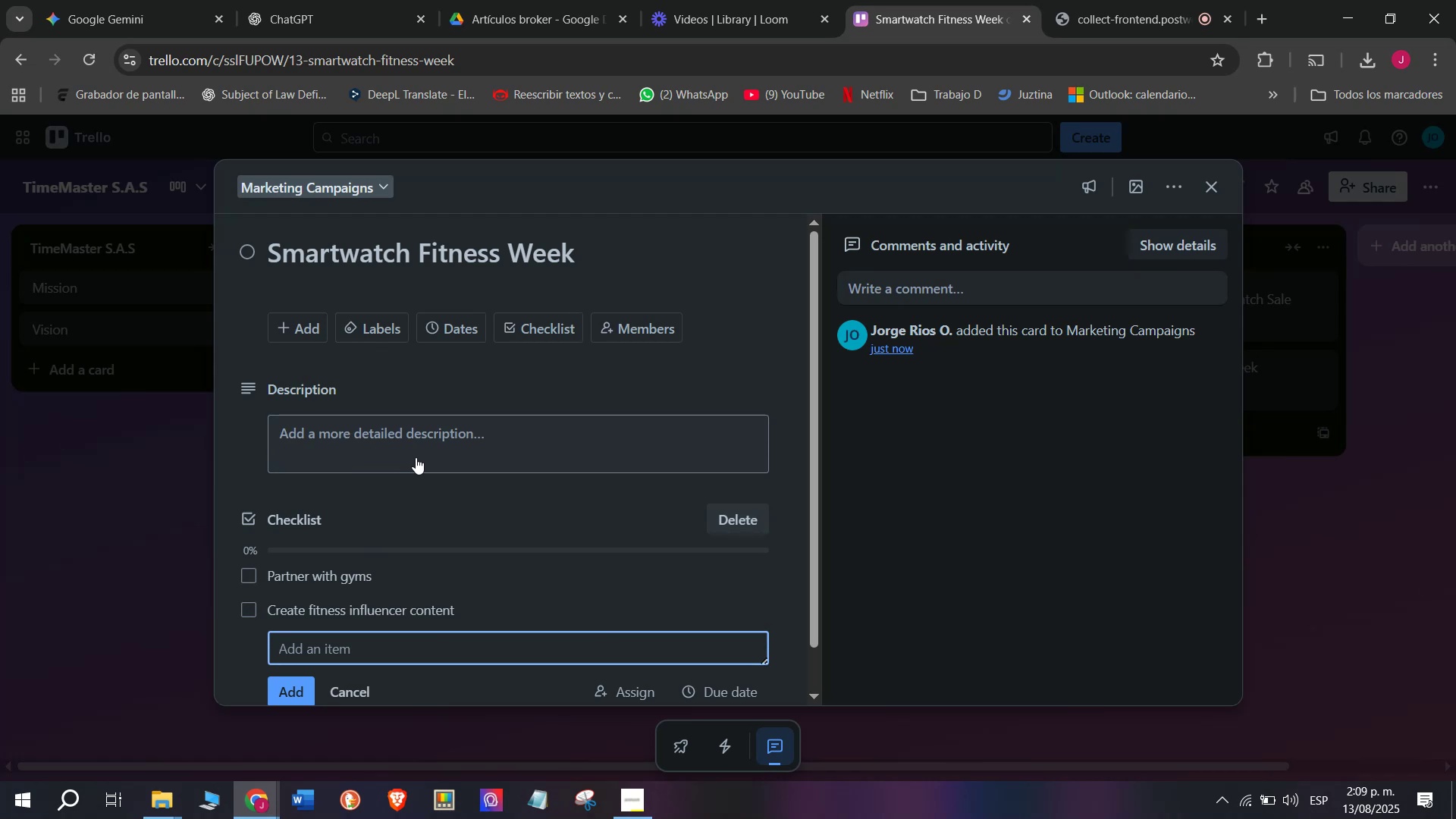 
key(Enter)
 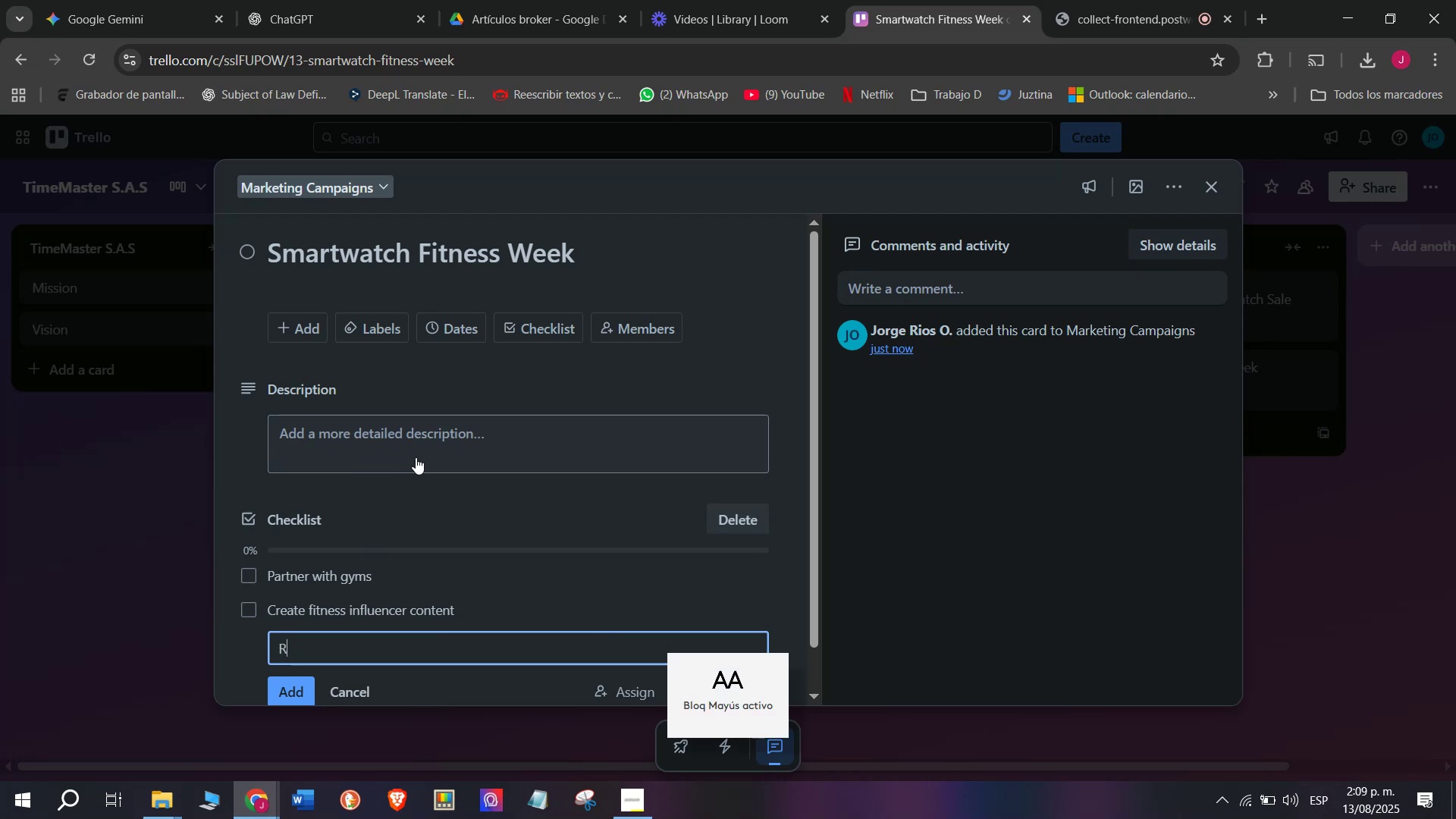 
type(Run instagram chas)
key(Backspace)
type(llenger)
key(Backspace)
 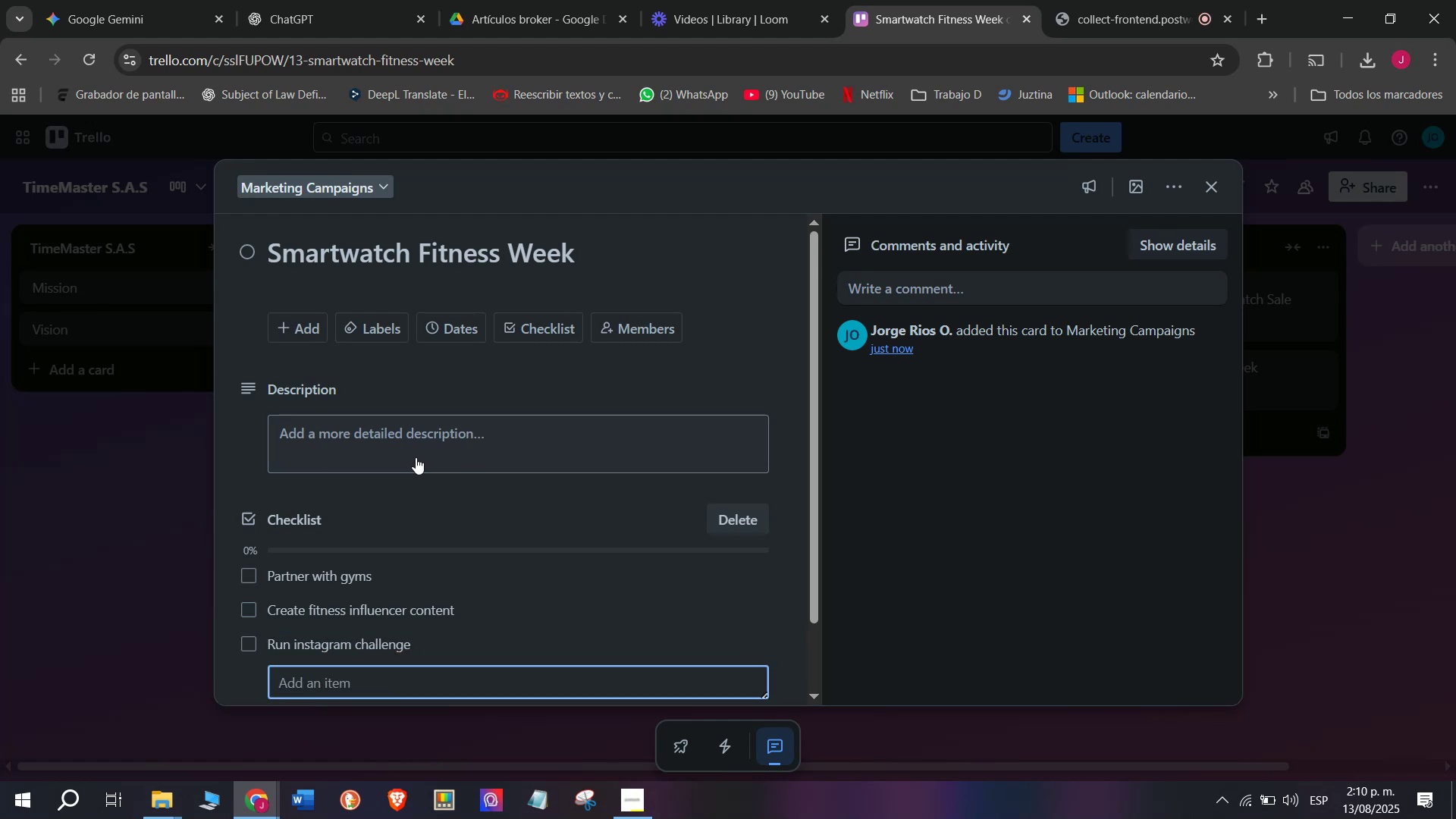 
key(Enter)
 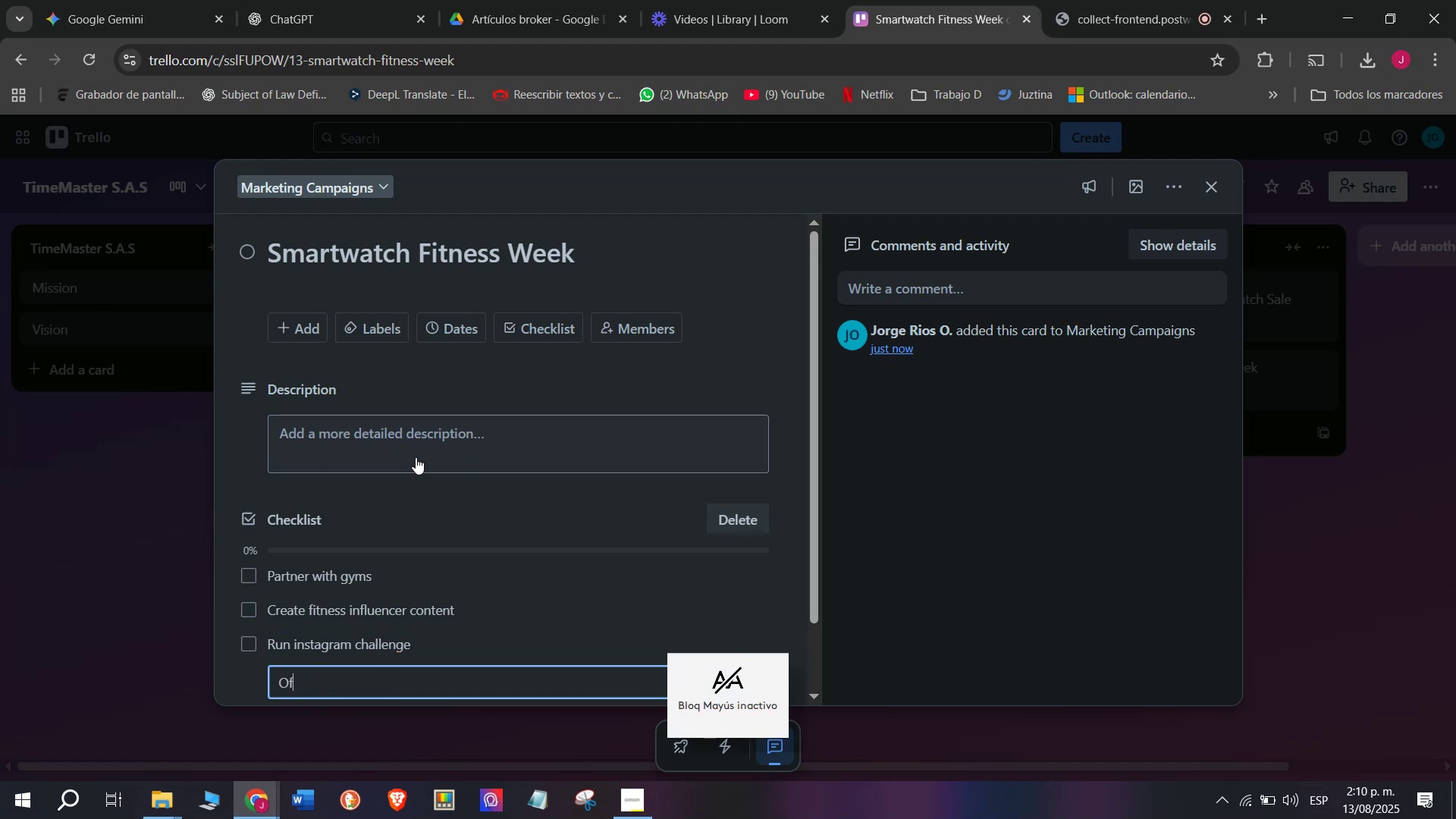 
type(Offer free traininf)
key(Backspace)
type(g sessions)
 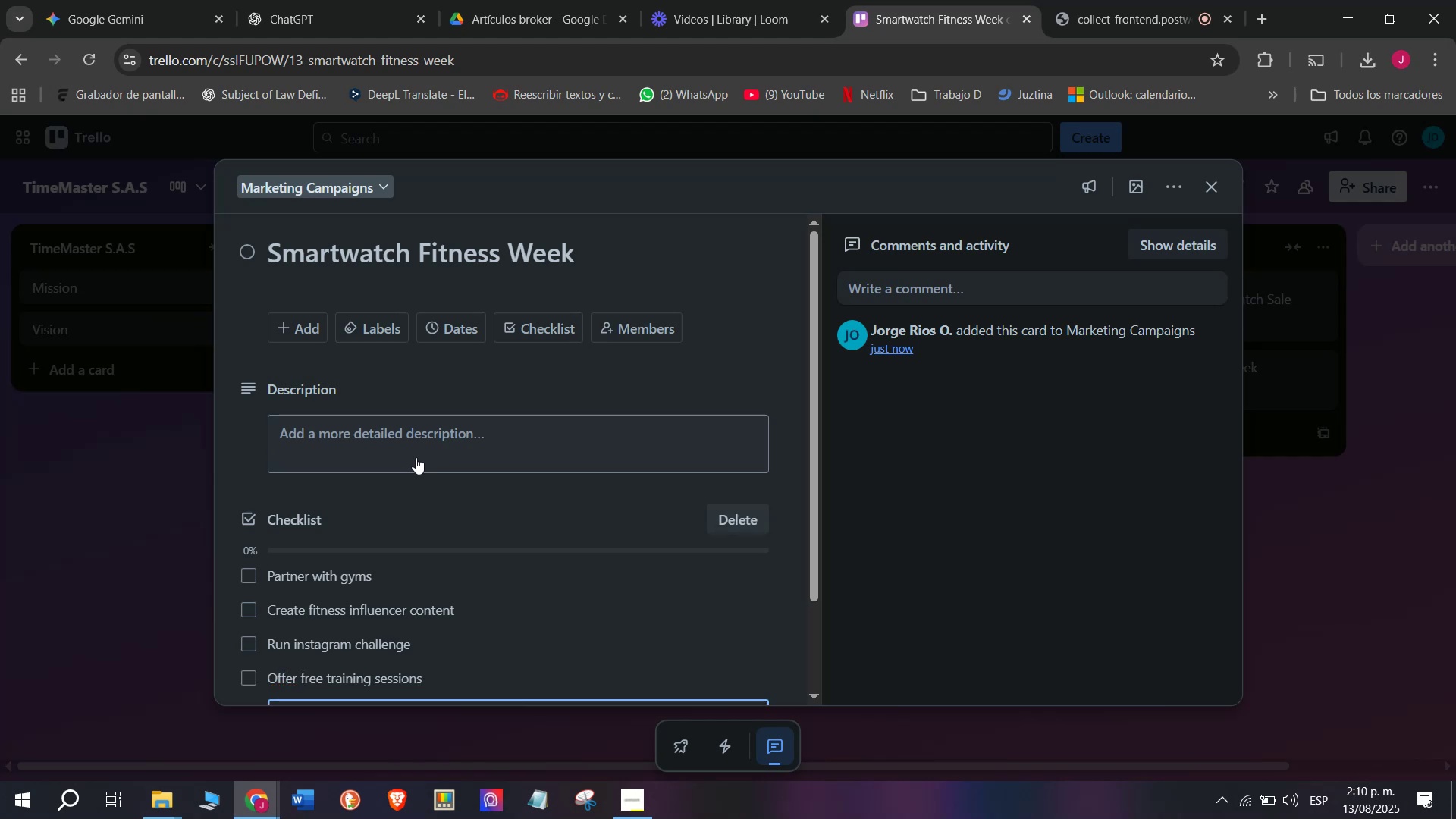 
key(Enter)
 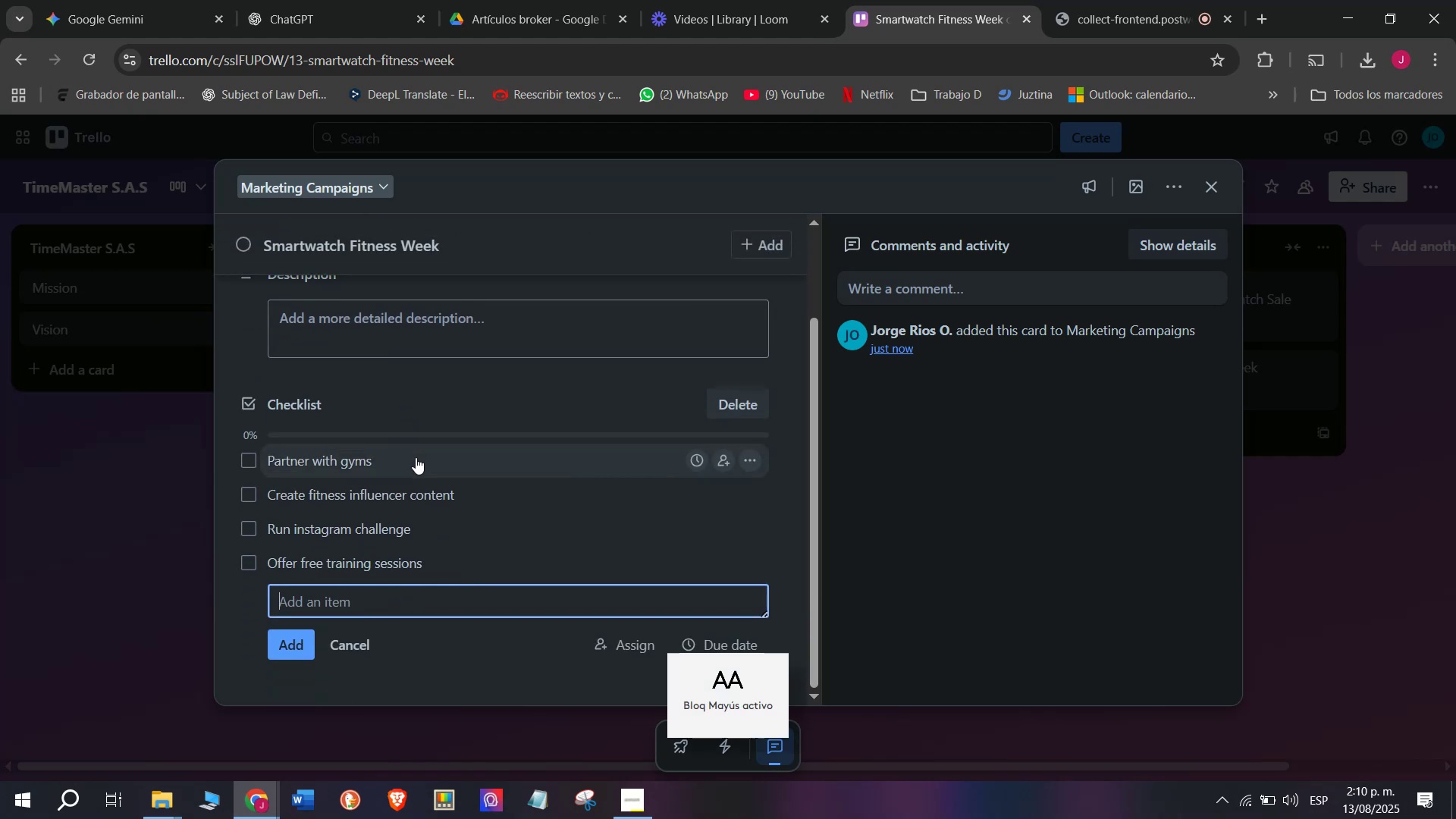 
scroll: coordinate [416, 457], scroll_direction: down, amount: 1.0
 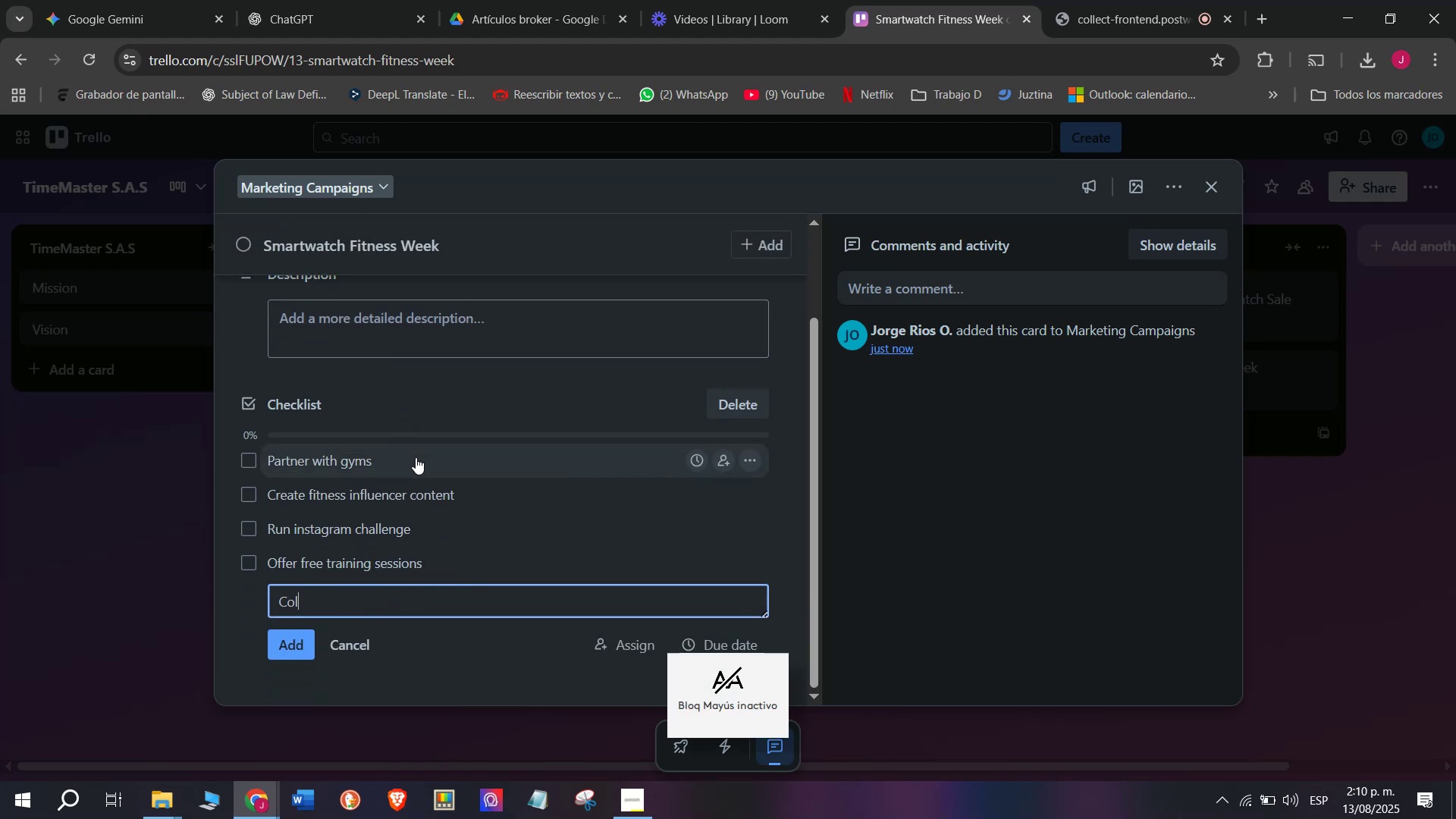 
type(Collect leads)
 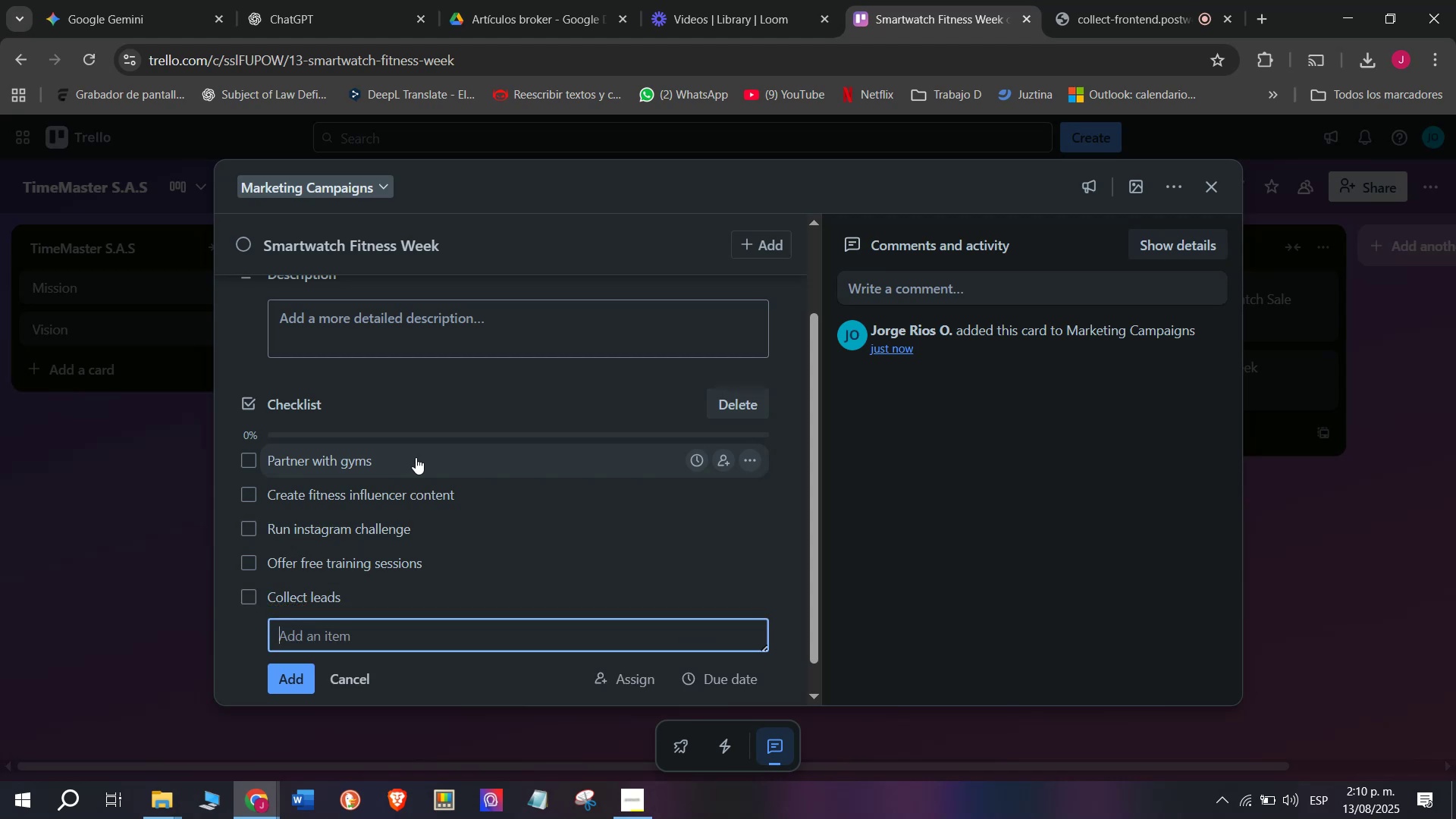 
key(Enter)
 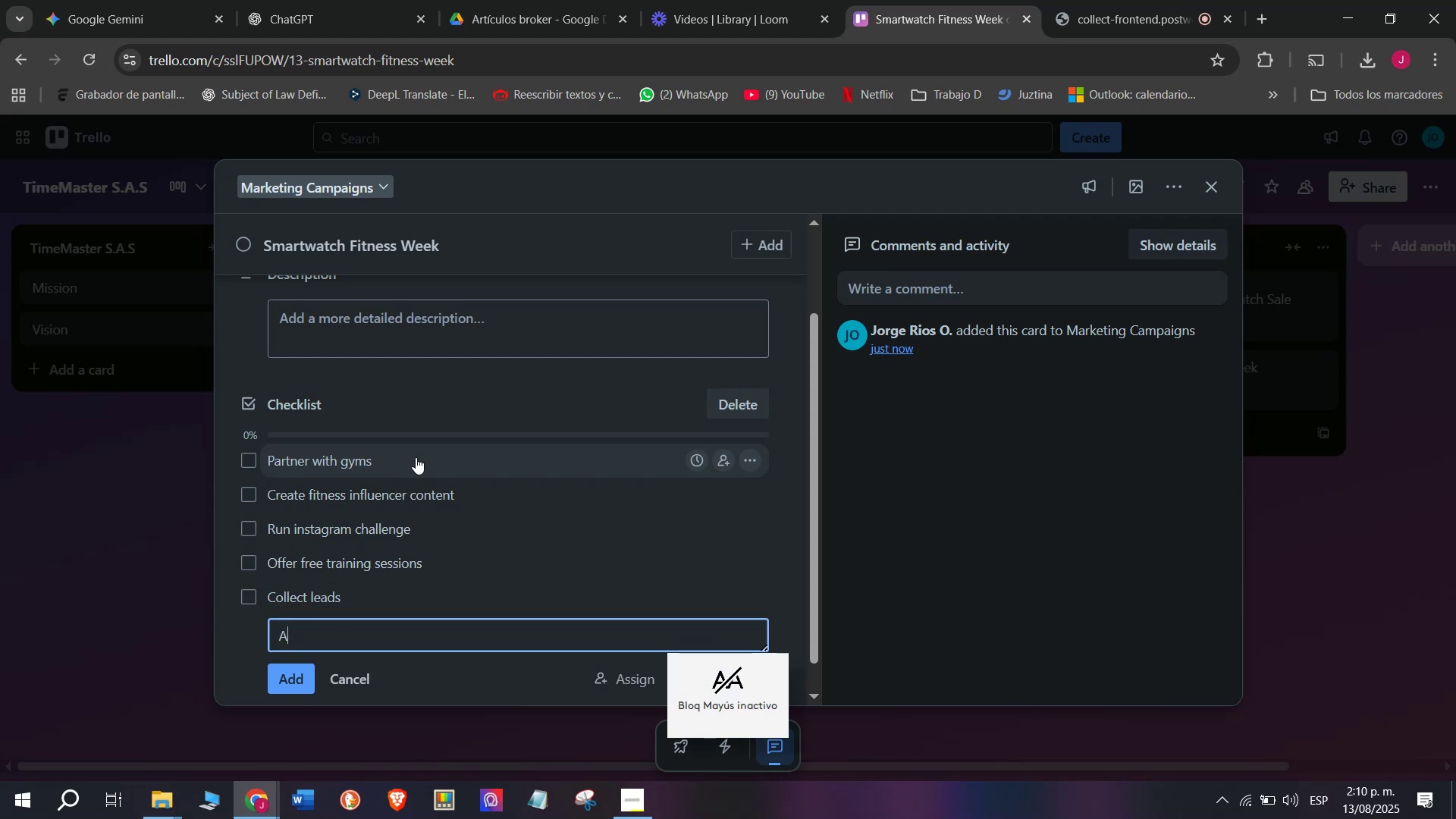 
type(Analyze results)
 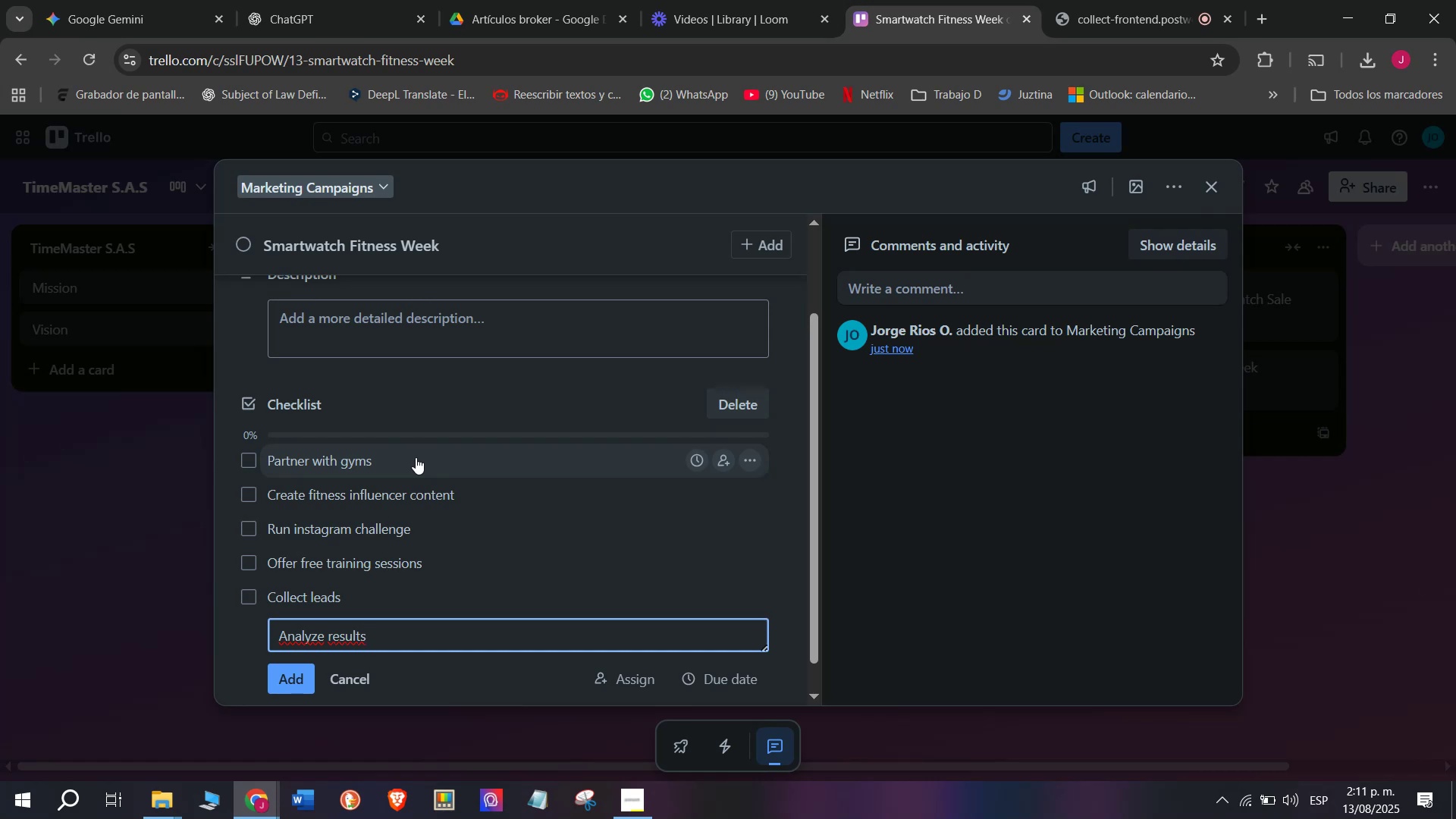 
wait(41.31)
 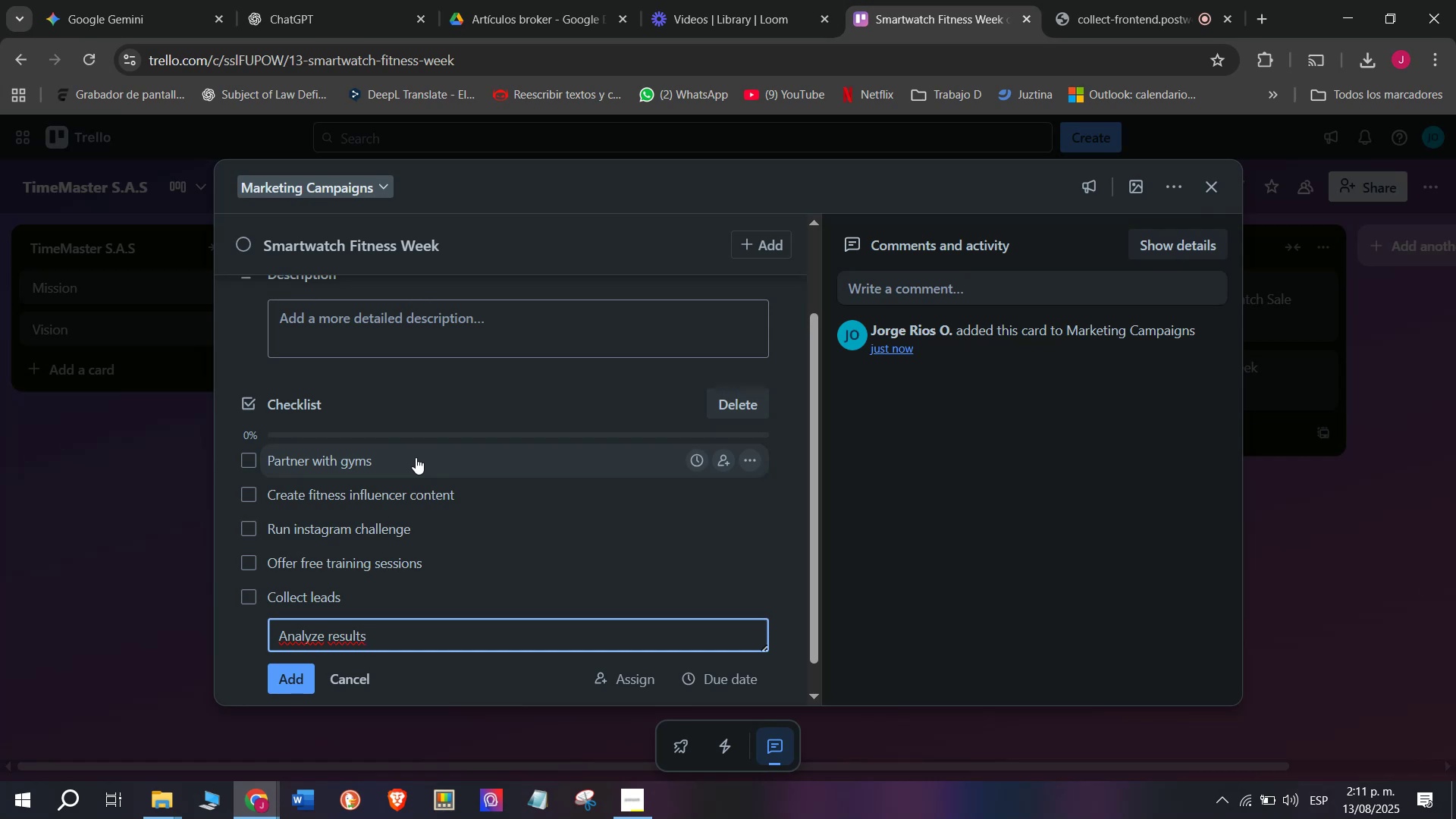 
key(Enter)
 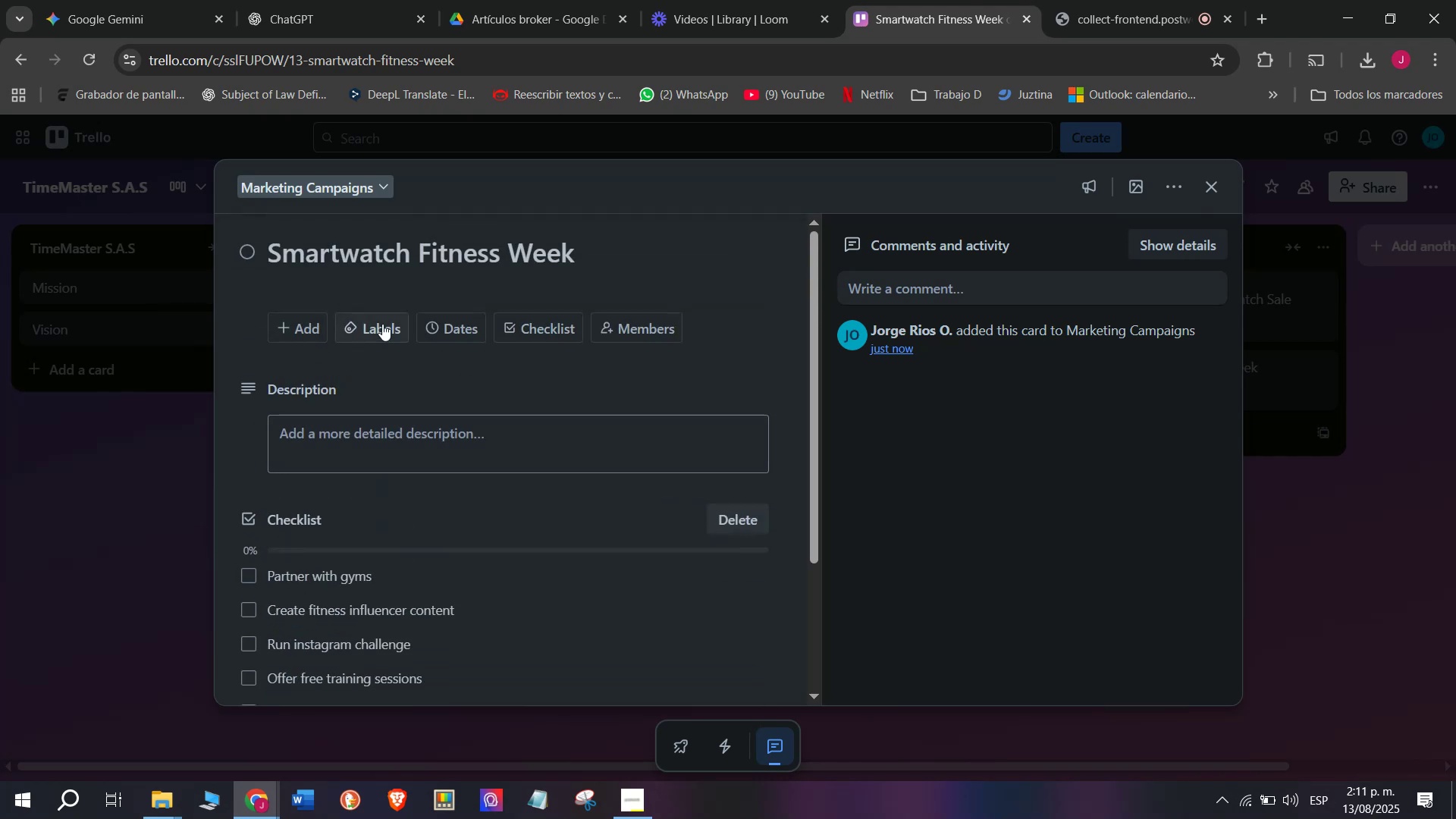 
scroll: coordinate [382, 445], scroll_direction: up, amount: 3.0
 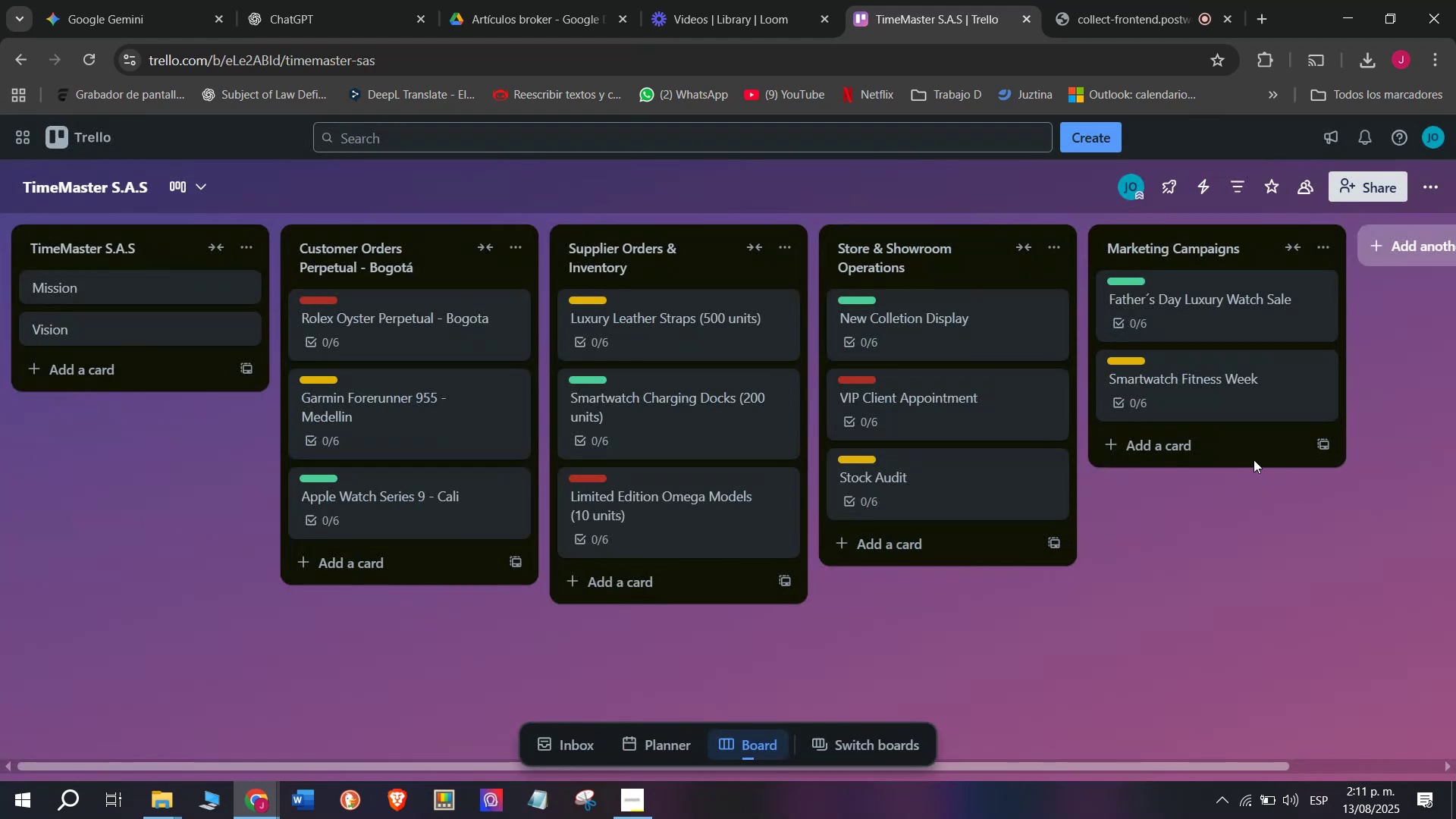 
double_click([102, 554])
 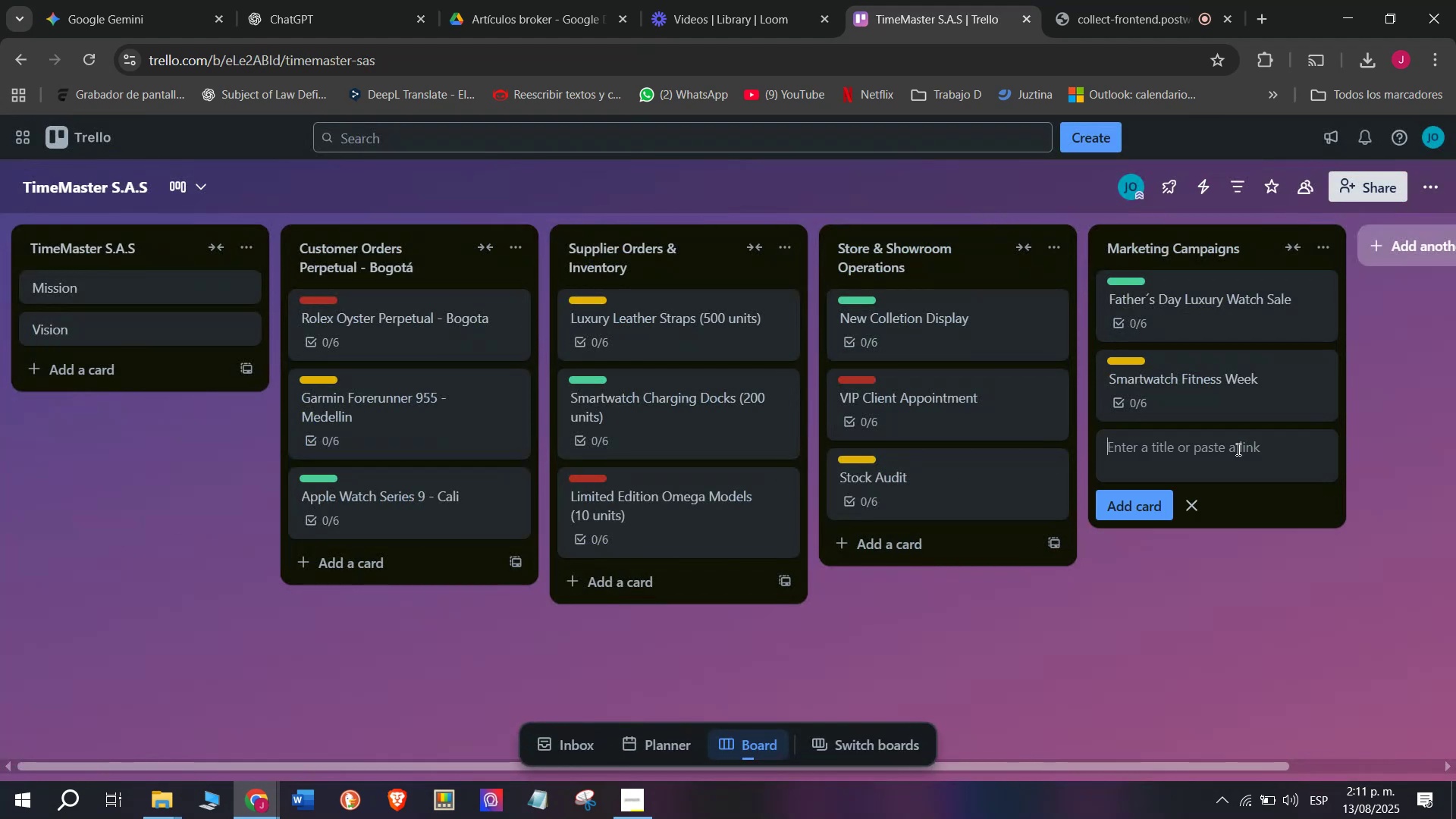 
left_click([1237, 449])
 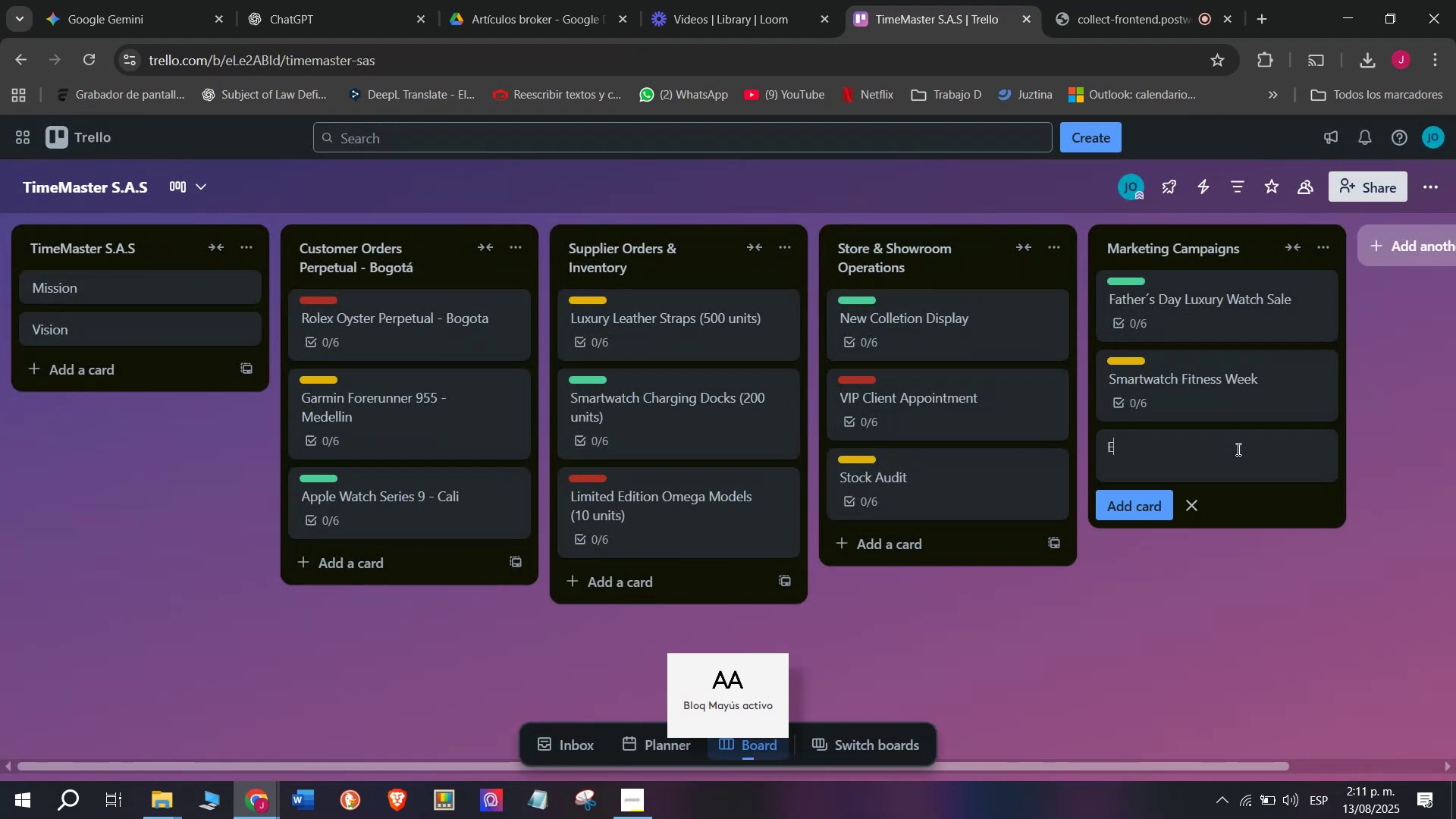 
type(End Year Luxury Auction)
 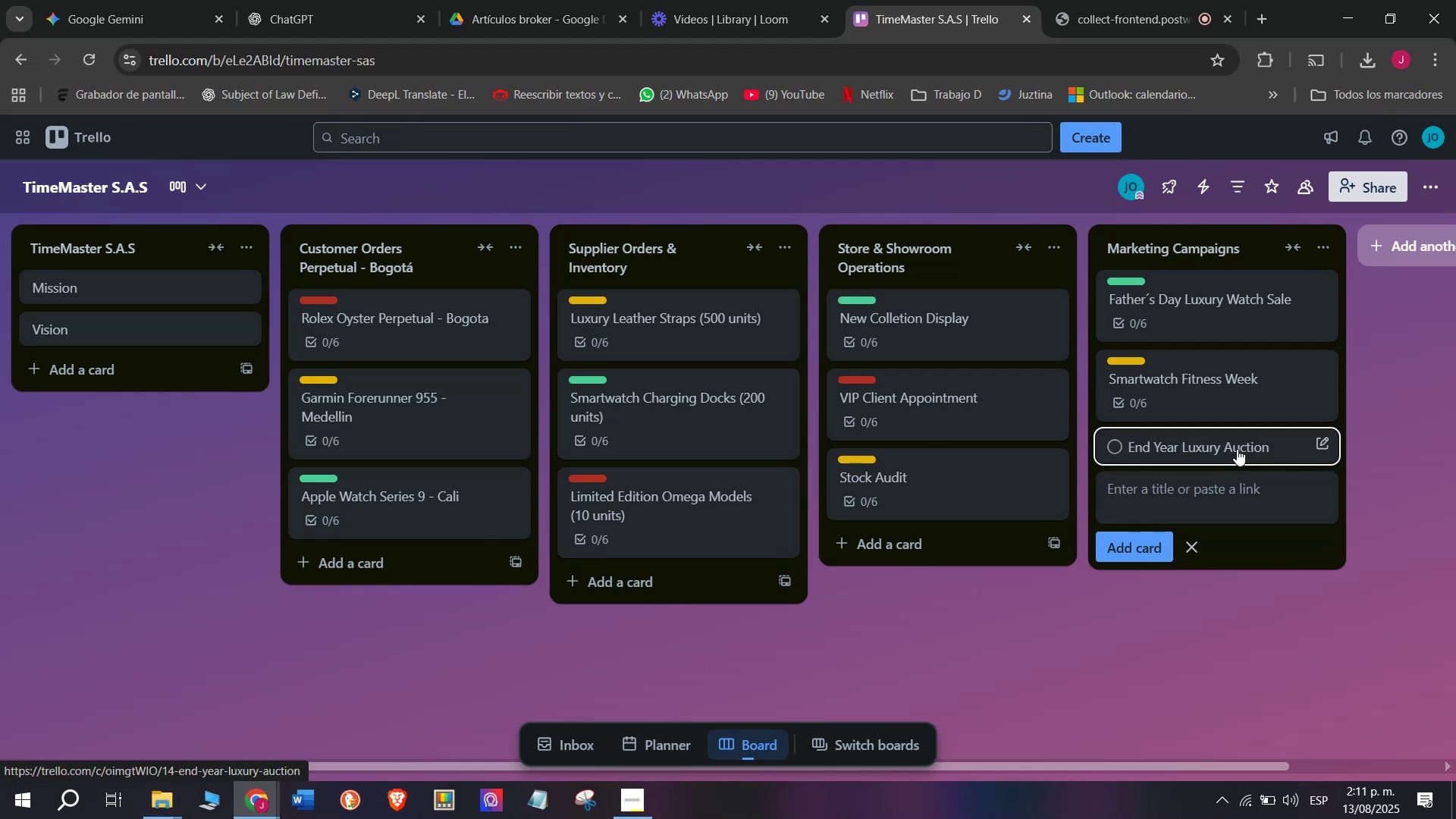 
key(Enter)
 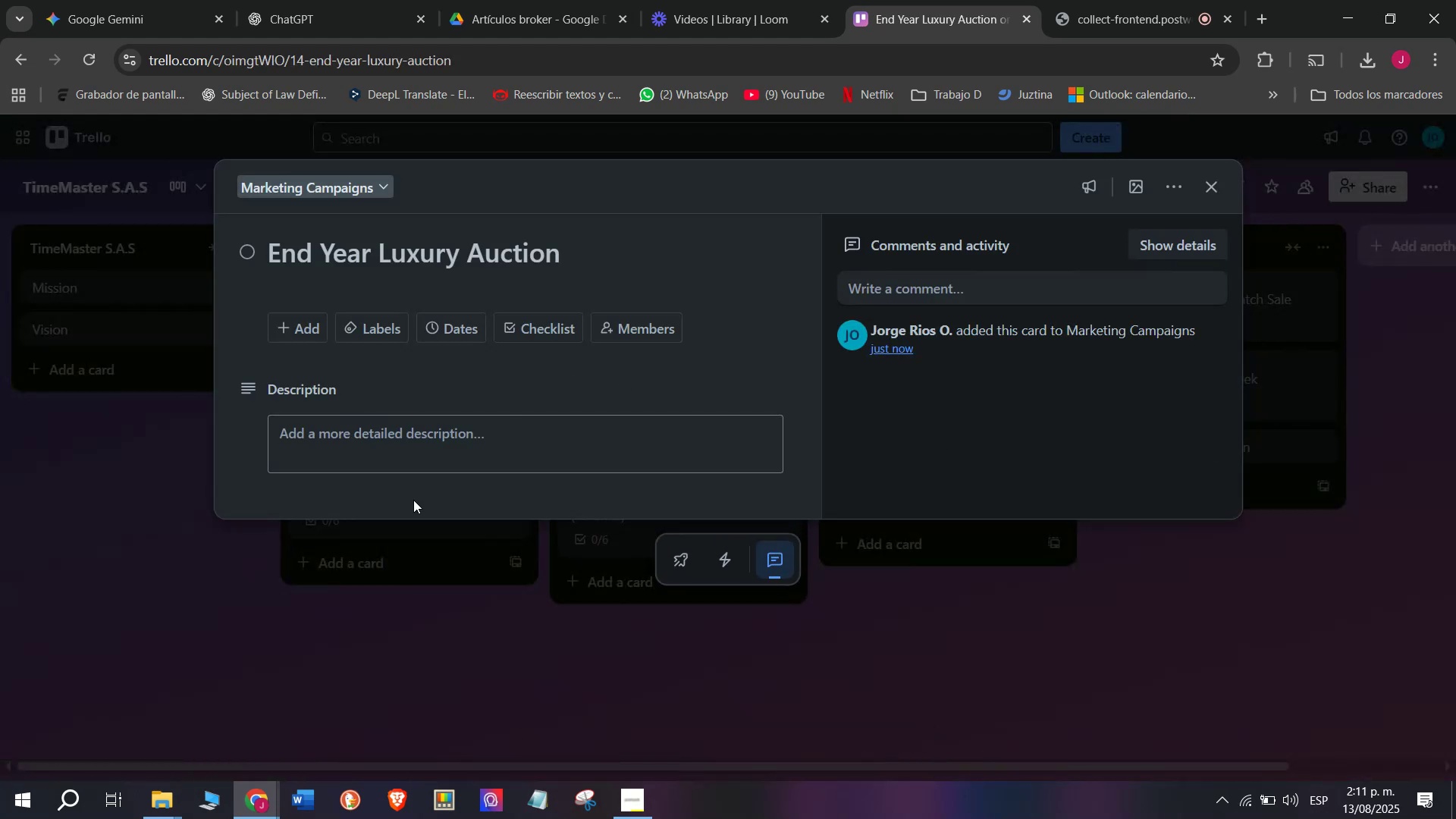 
left_click([1237, 449])
 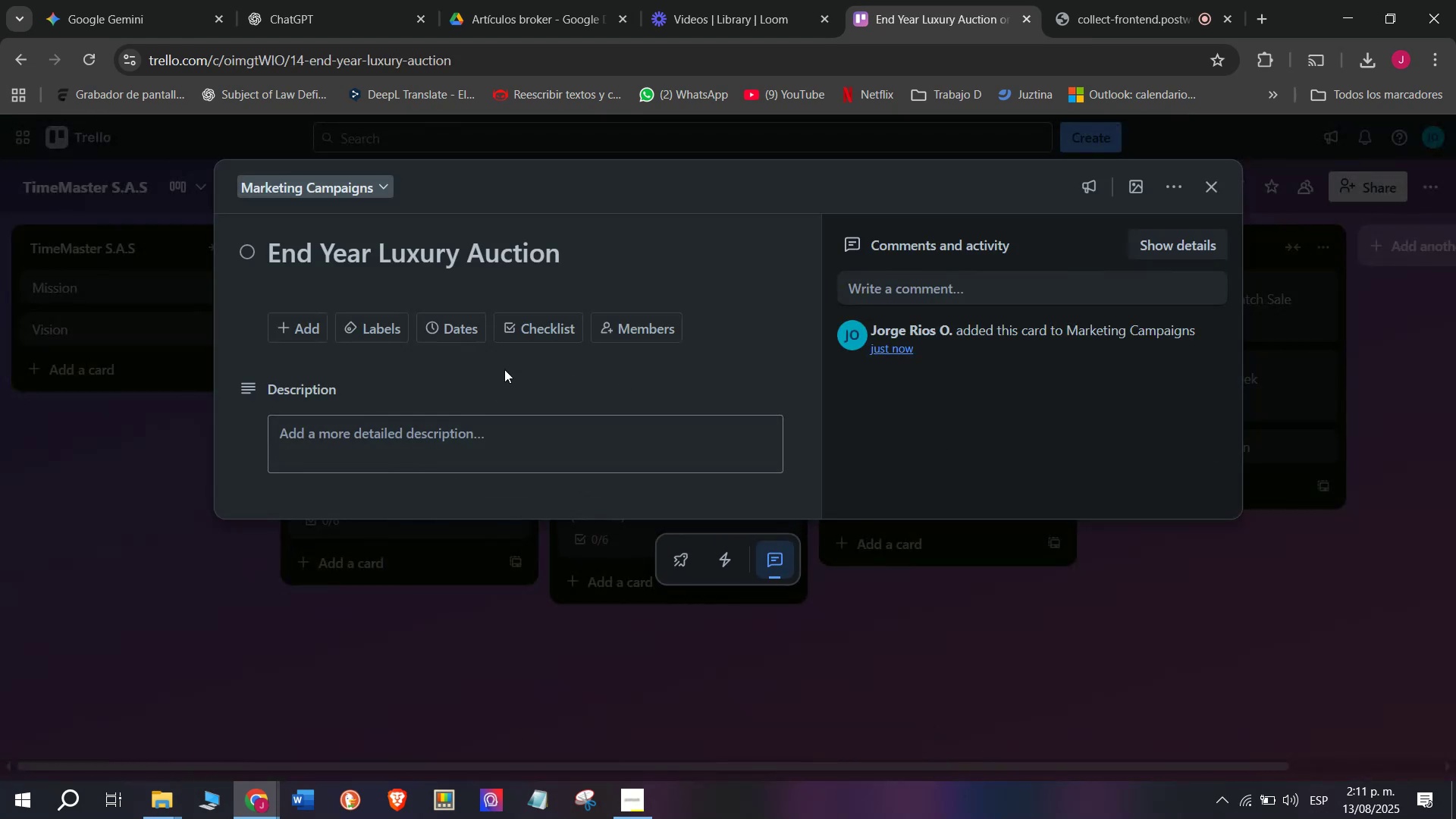 
mouse_move([418, 479])
 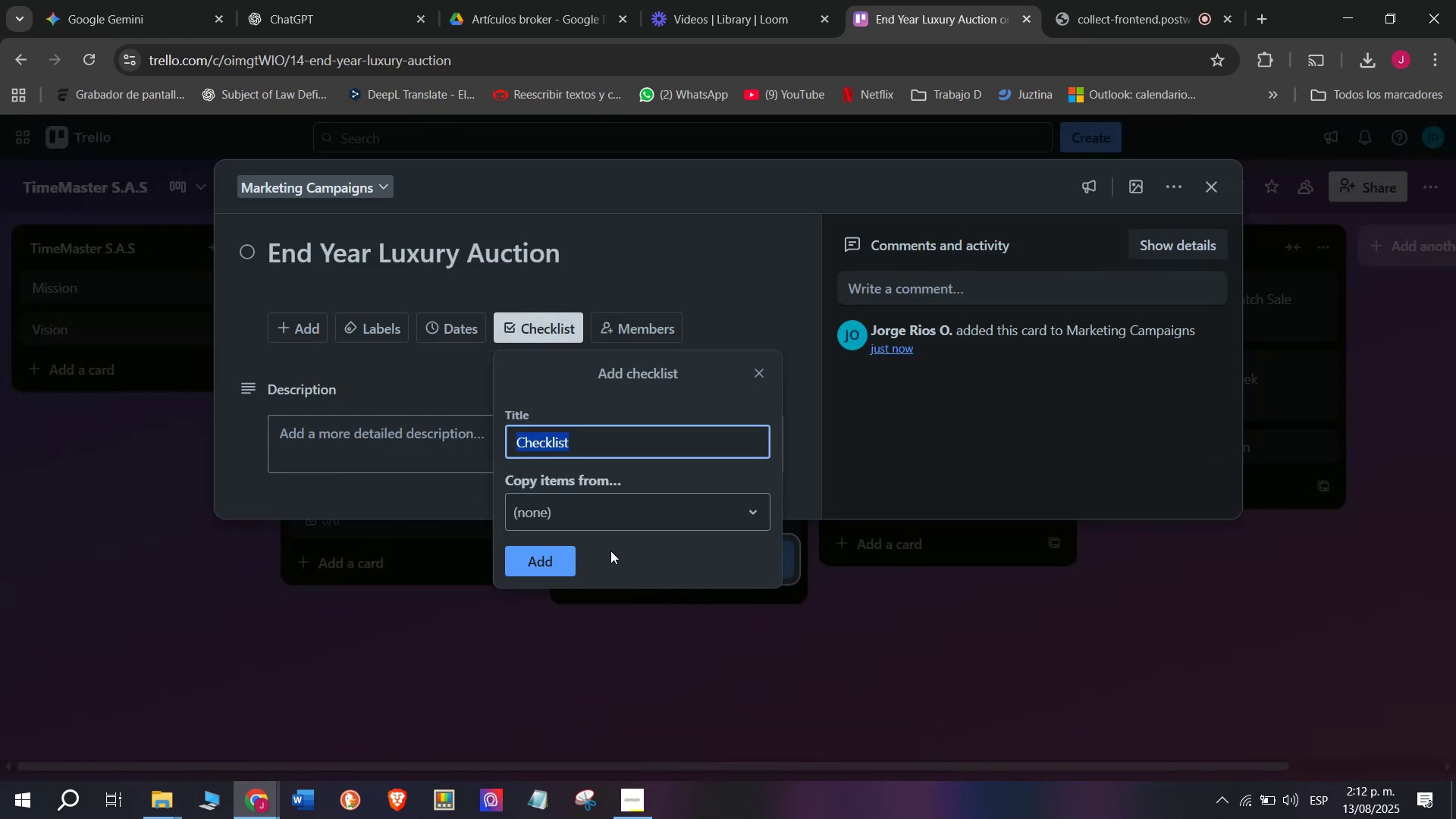 
left_click([526, 327])
 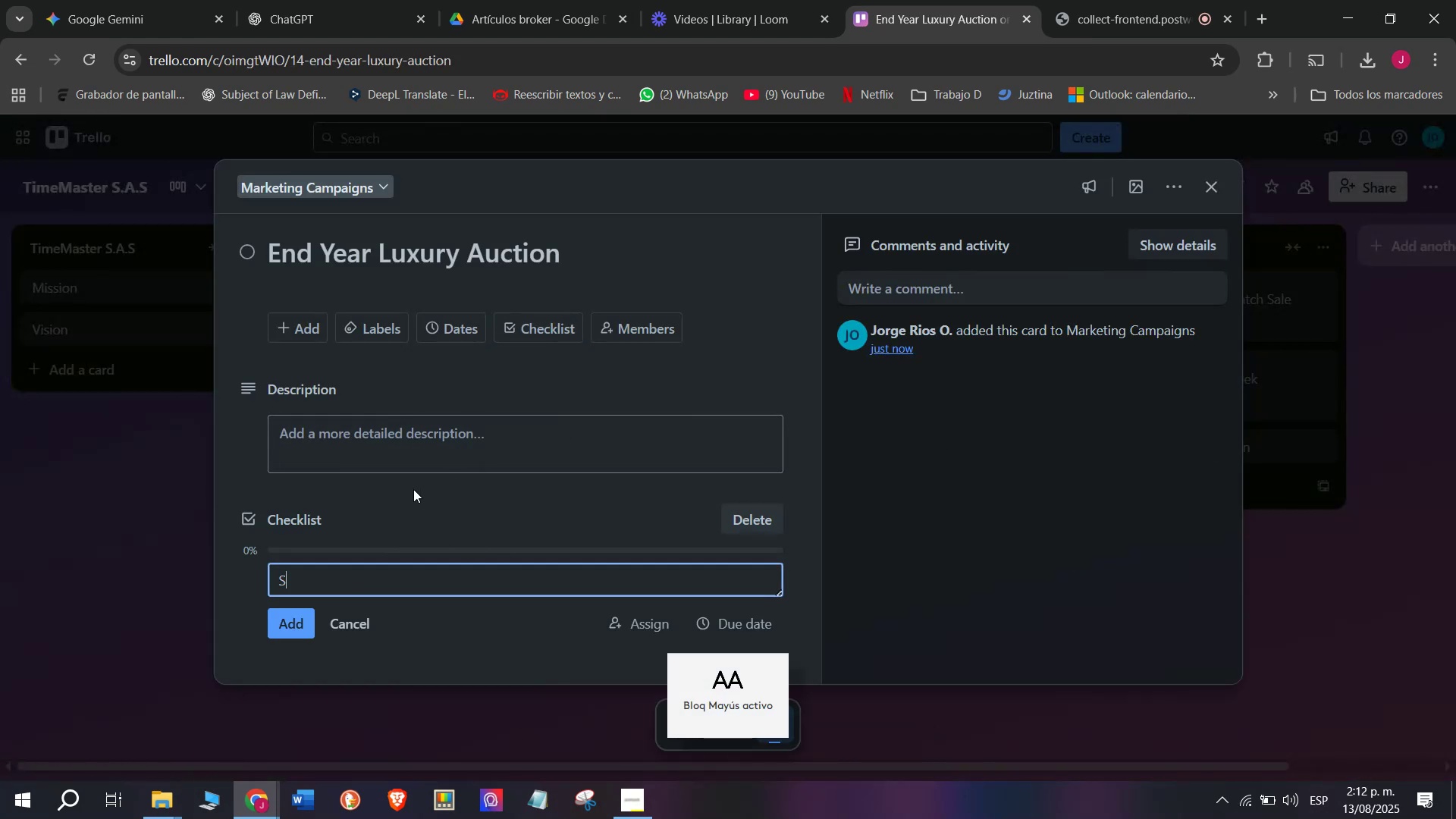 
type(Select limited edition watches)
 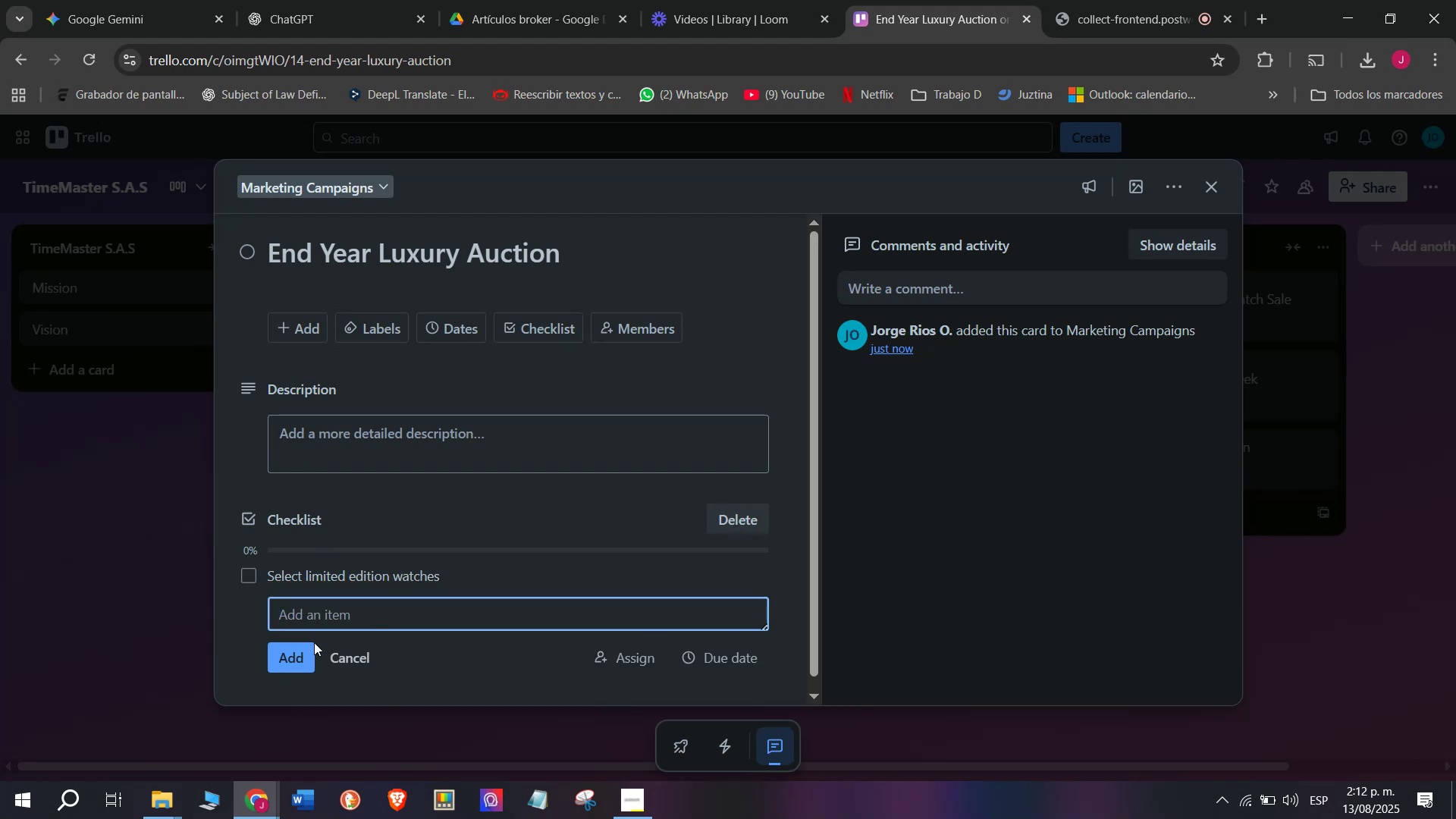 
key(Enter)
 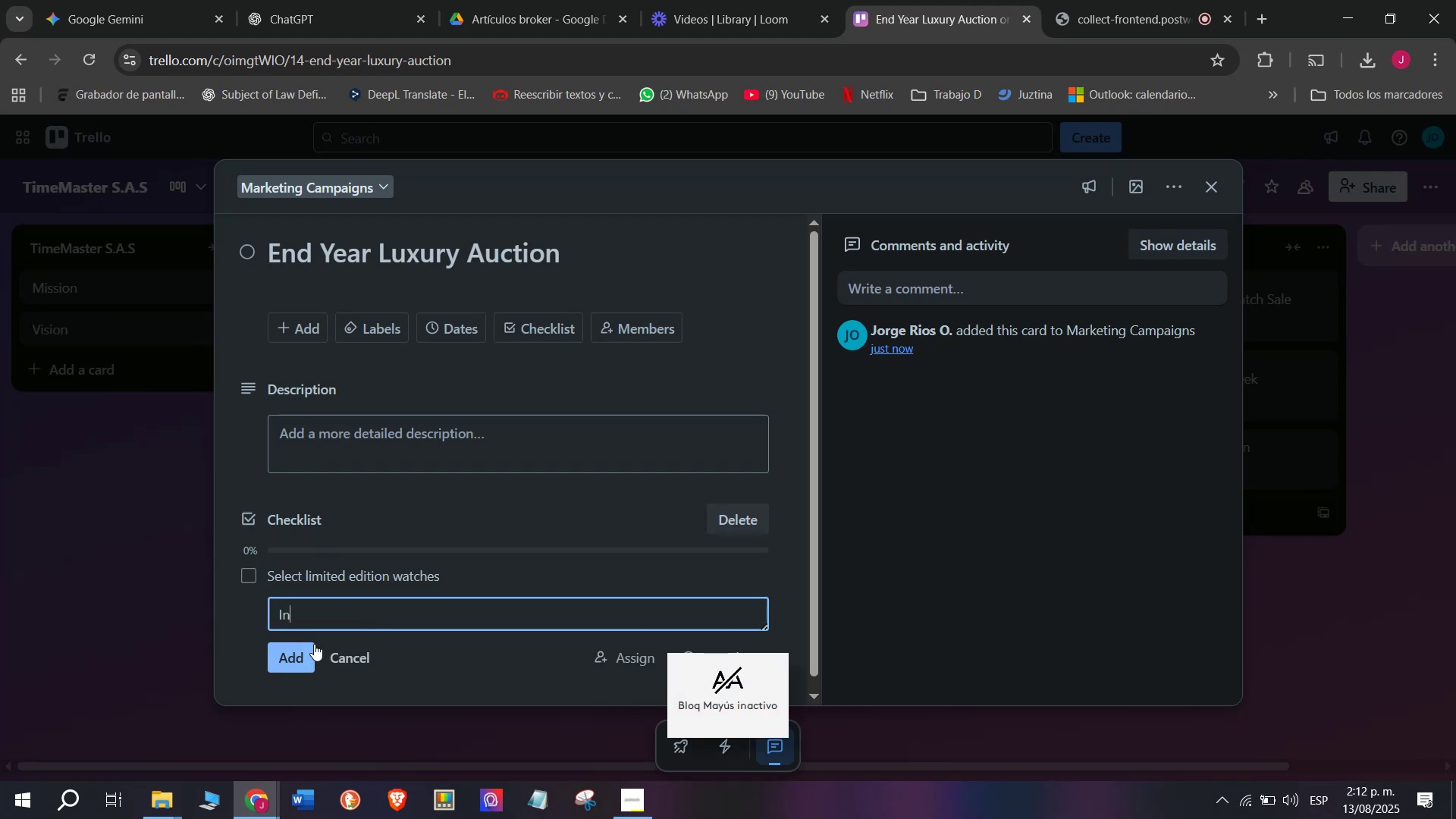 
type(Invite VIP v)
key(Backspace)
type(client)
 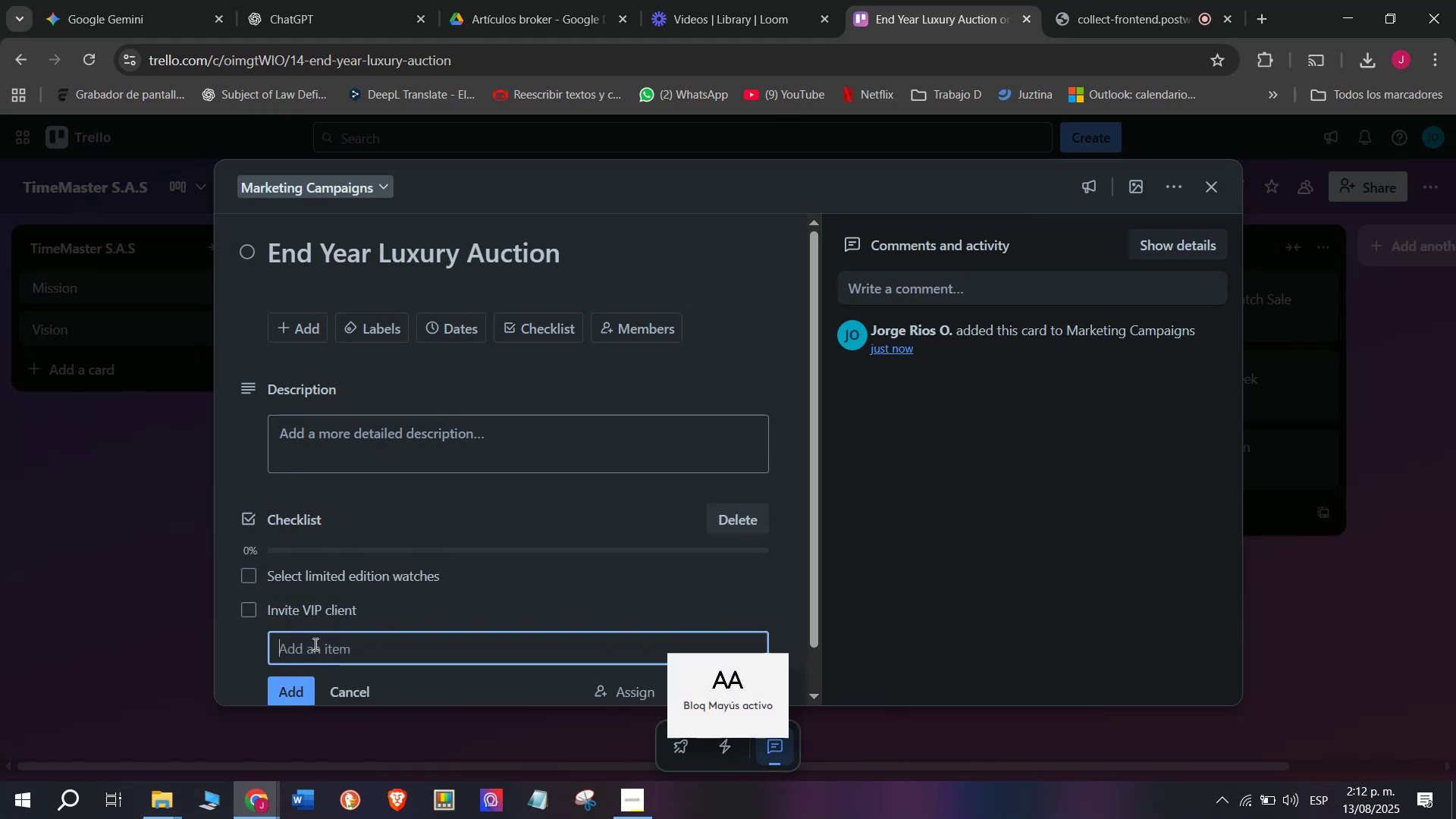 
key(Enter)
 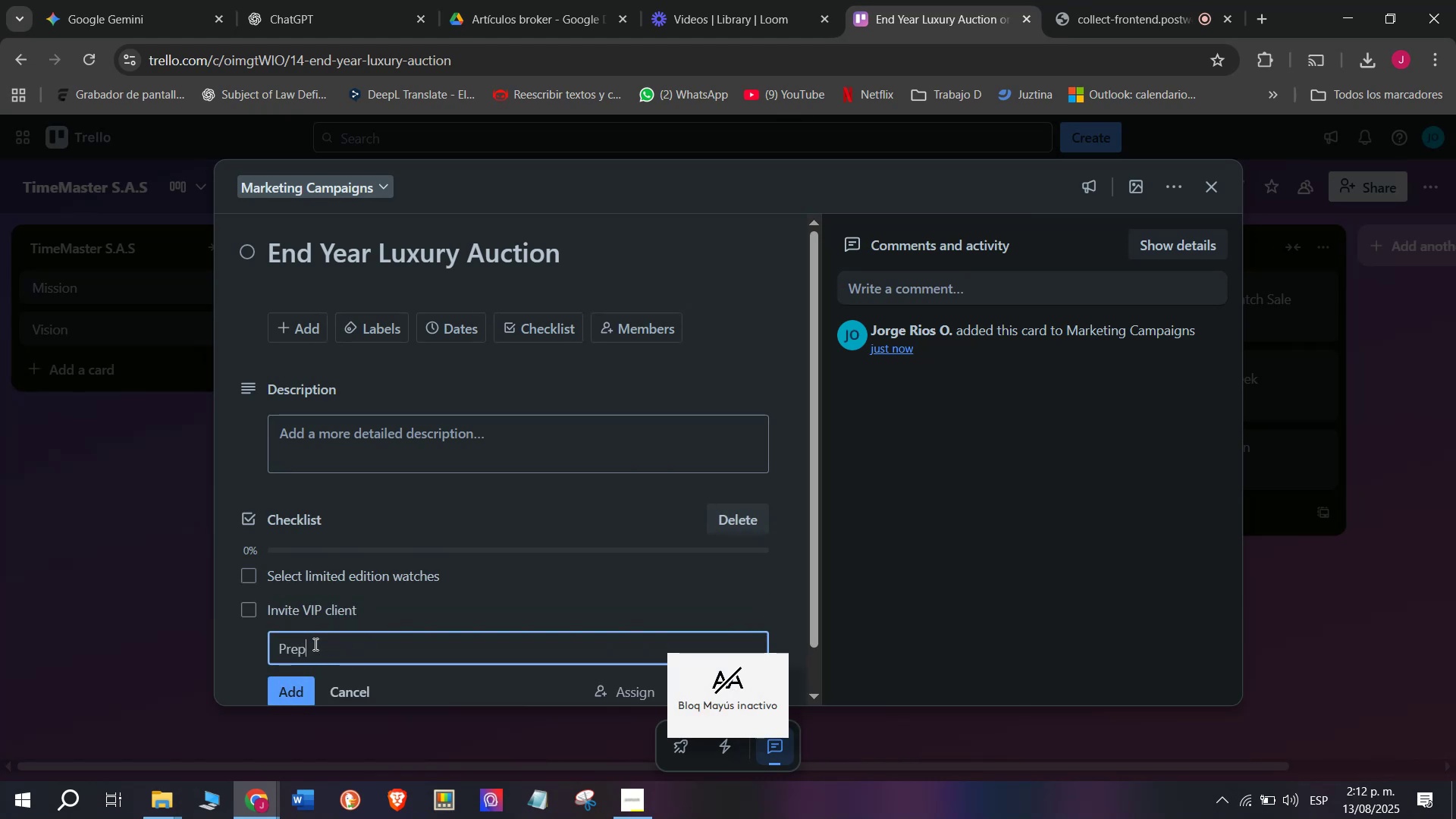 
type(Prepare aut)
key(Backspace)
type(ction setup)
 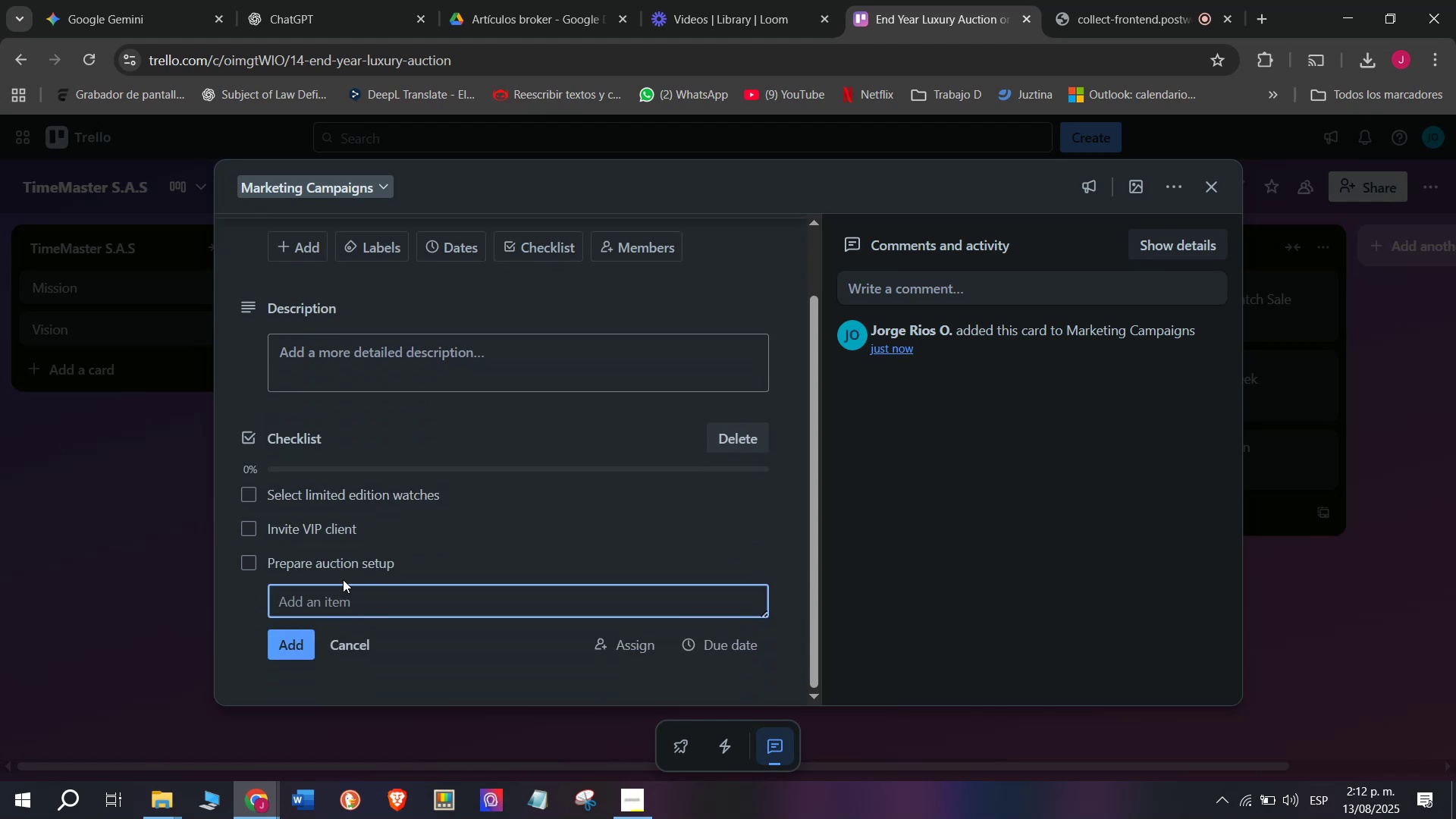 
key(Enter)
 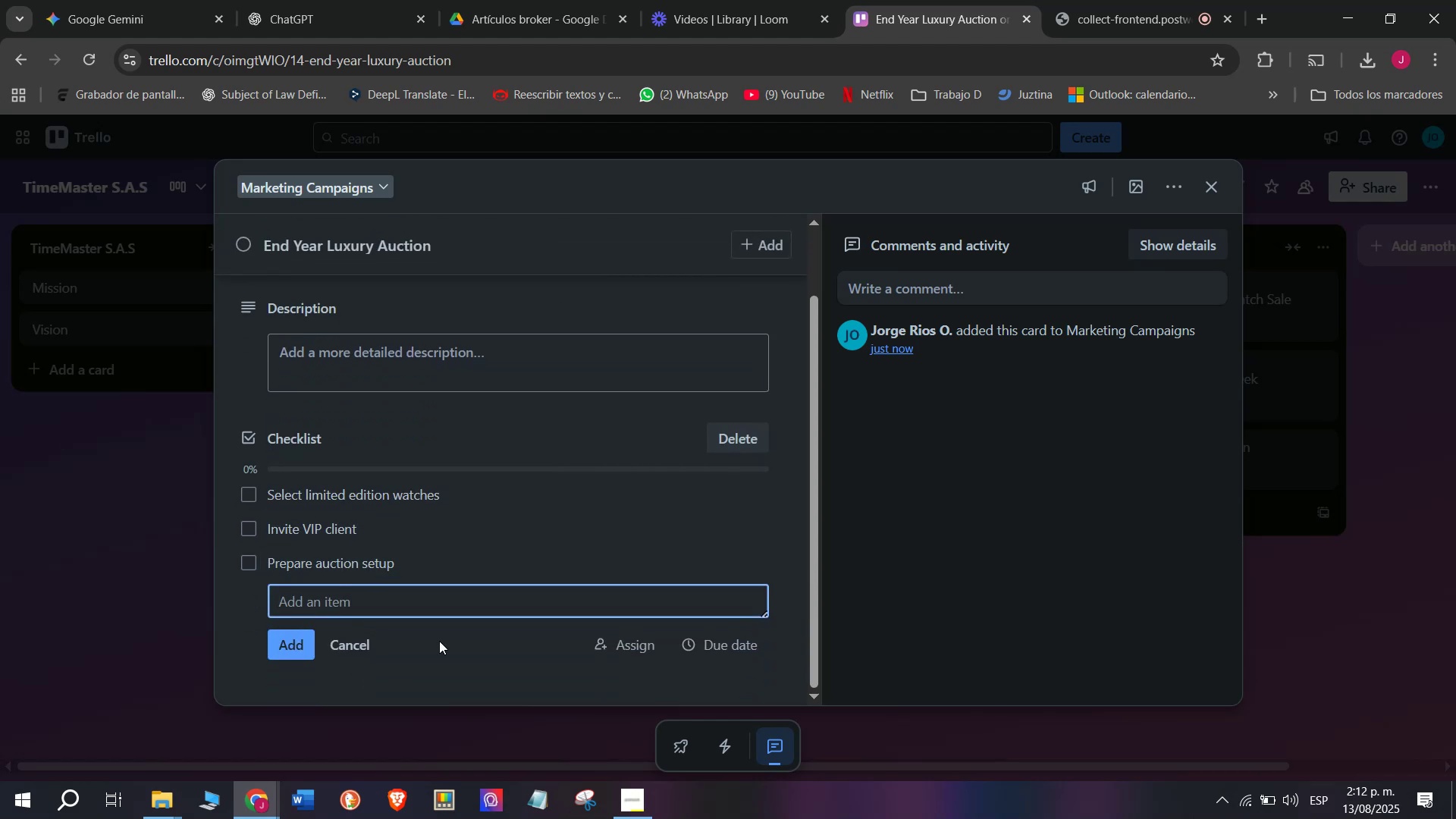 
scroll: coordinate [343, 579], scroll_direction: down, amount: 2.0
 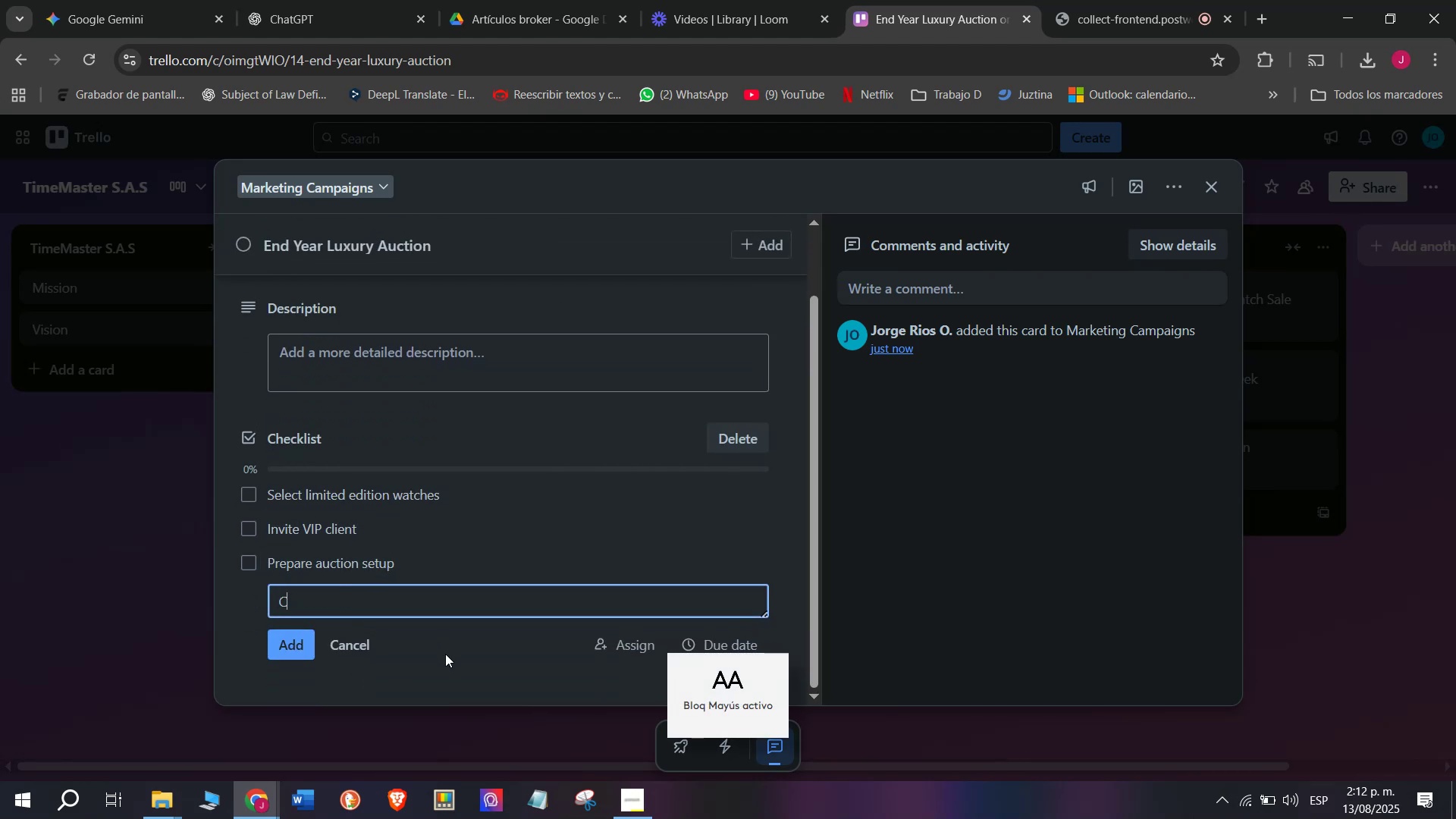 
type(Conduct bidding event)
 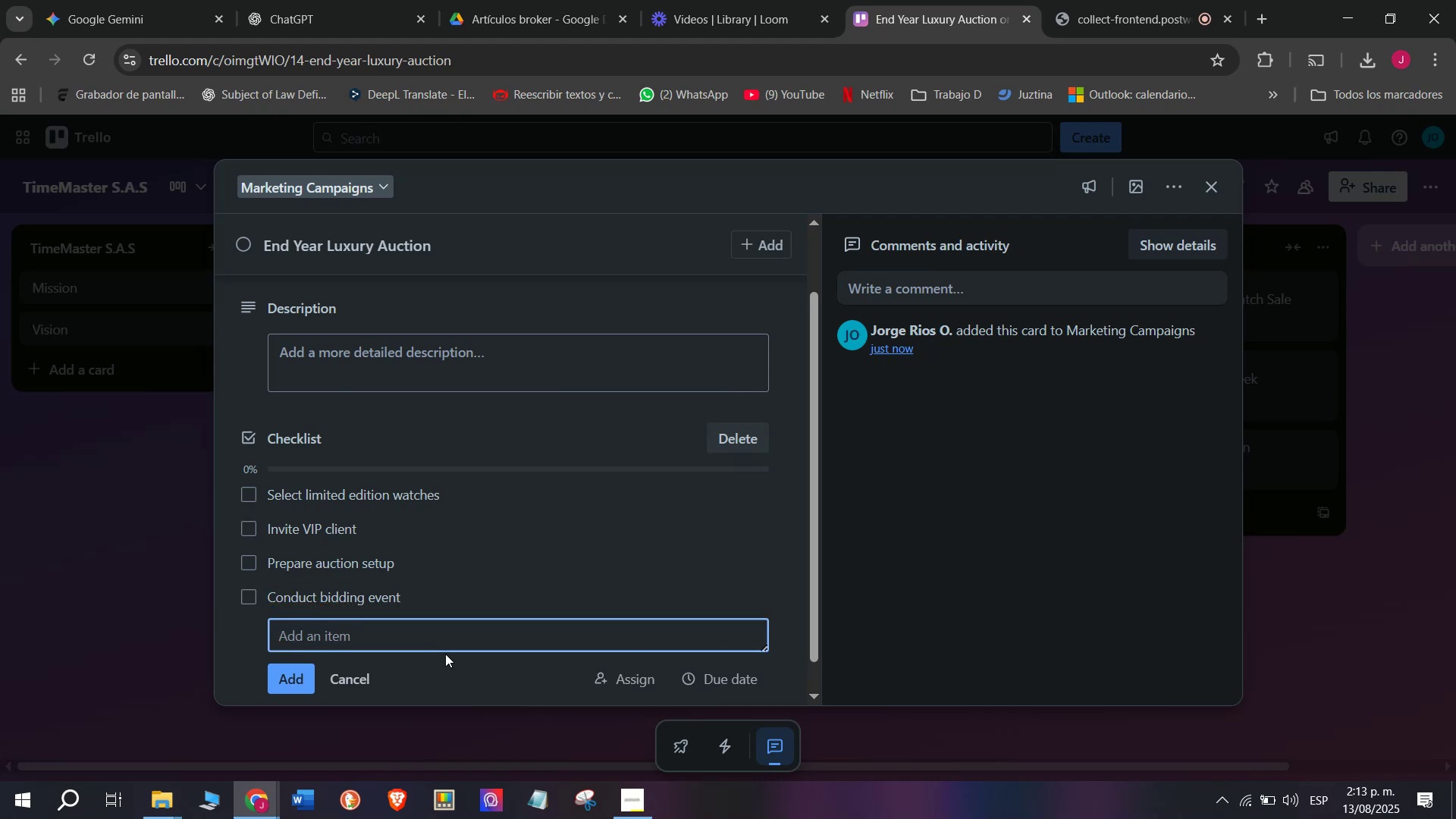 
key(Enter)
 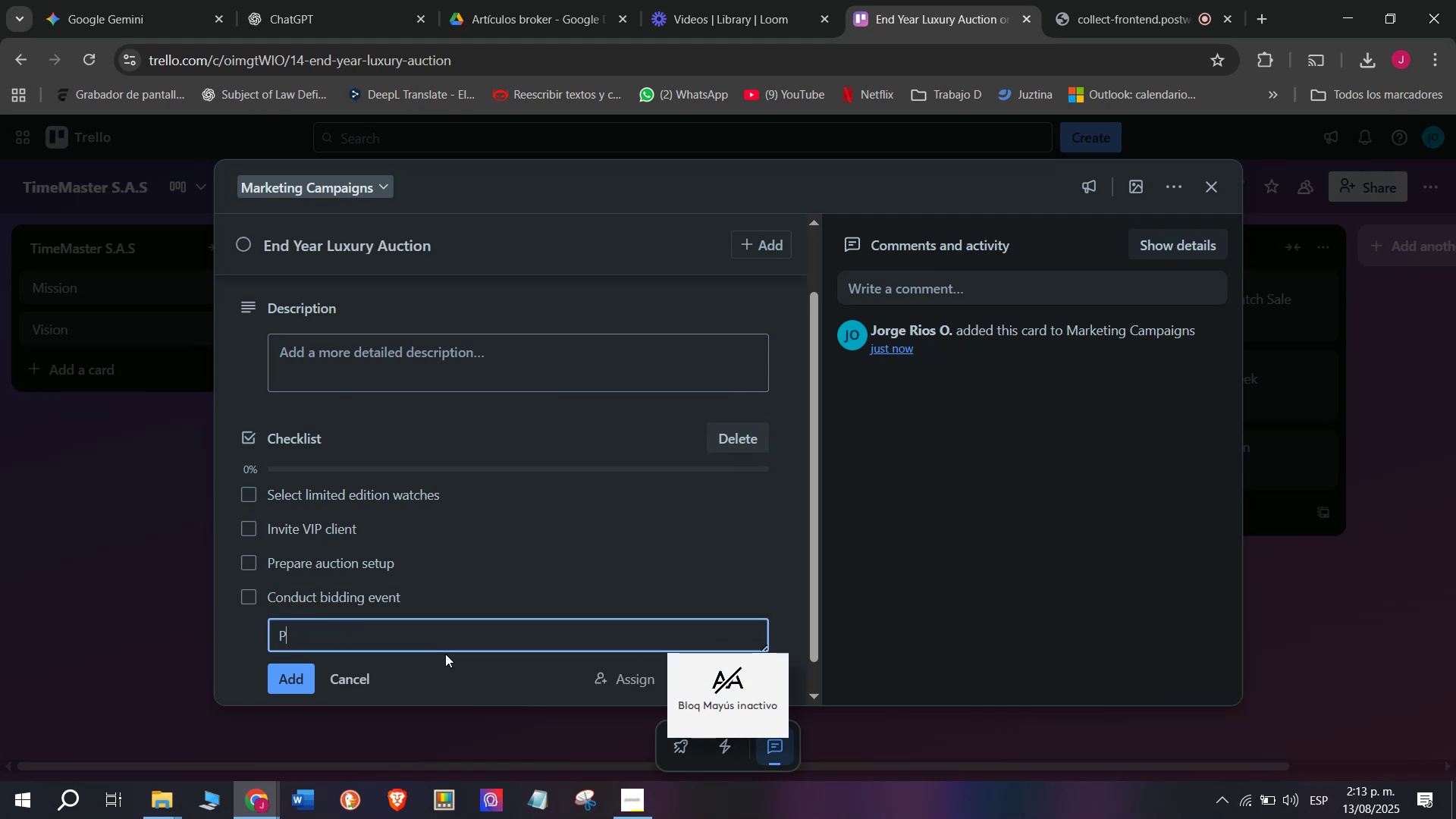 
type(Process payments)
 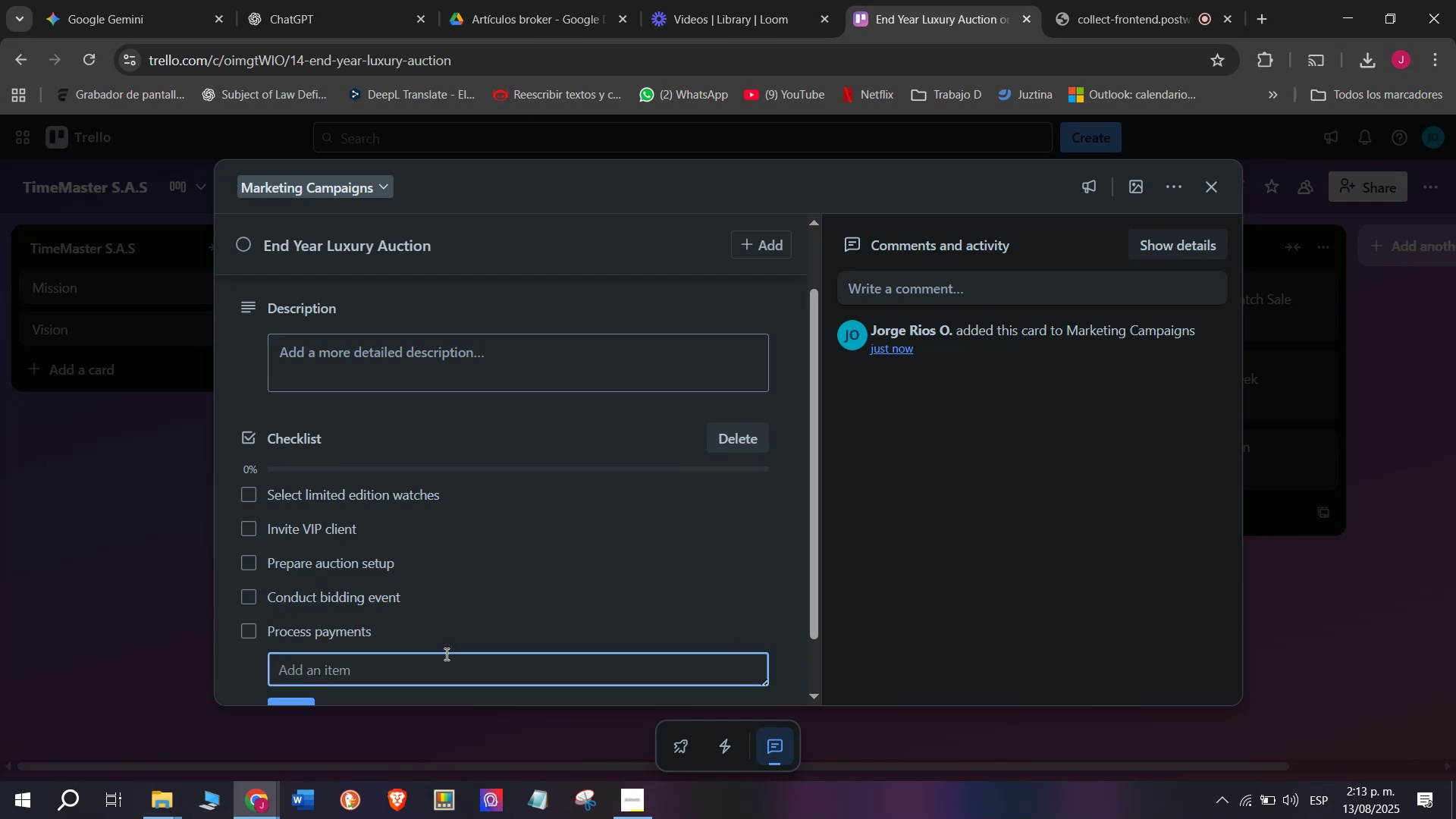 
key(Enter)
 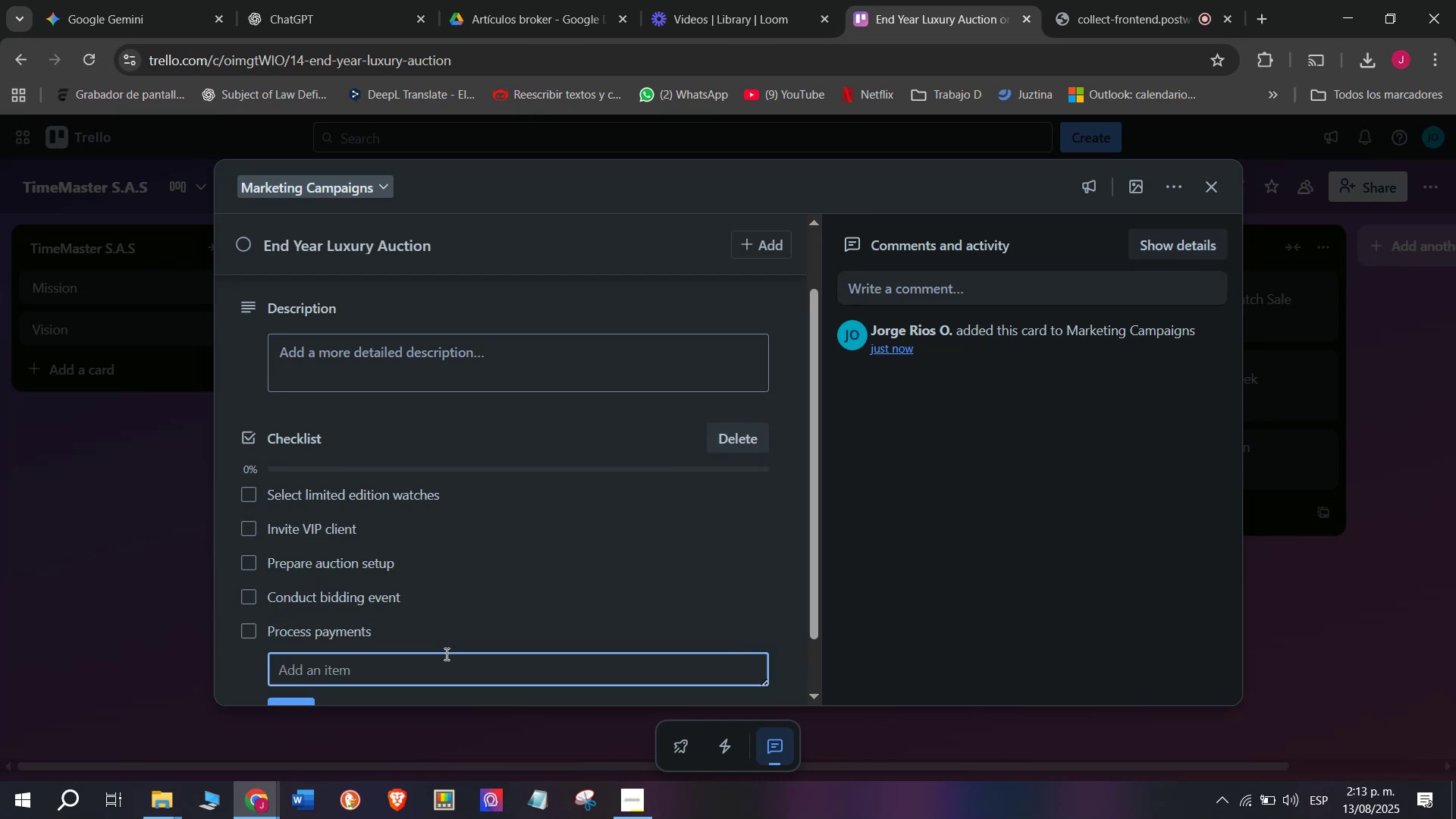 
wait(10.22)
 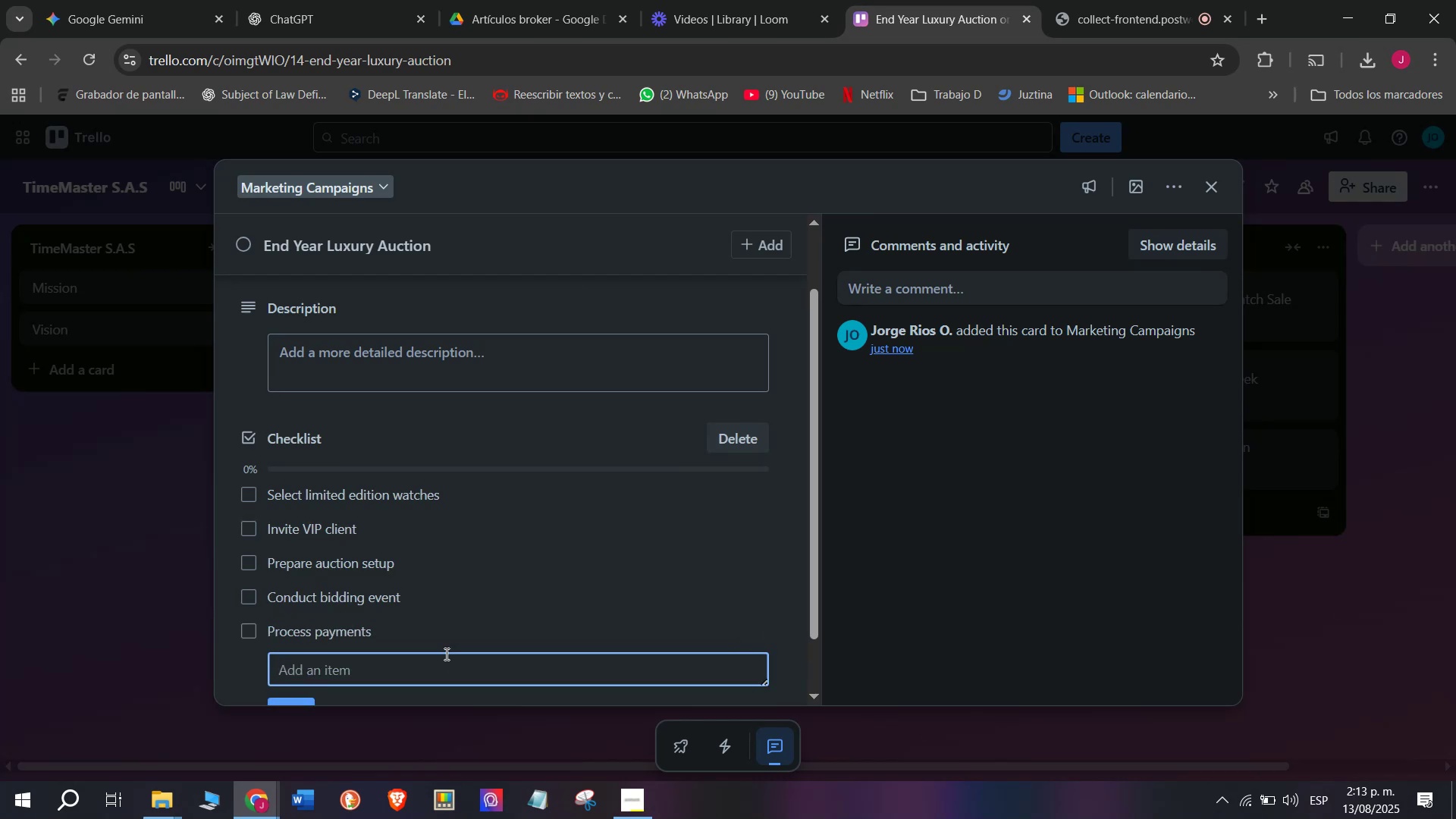 
type(Deliver items)
 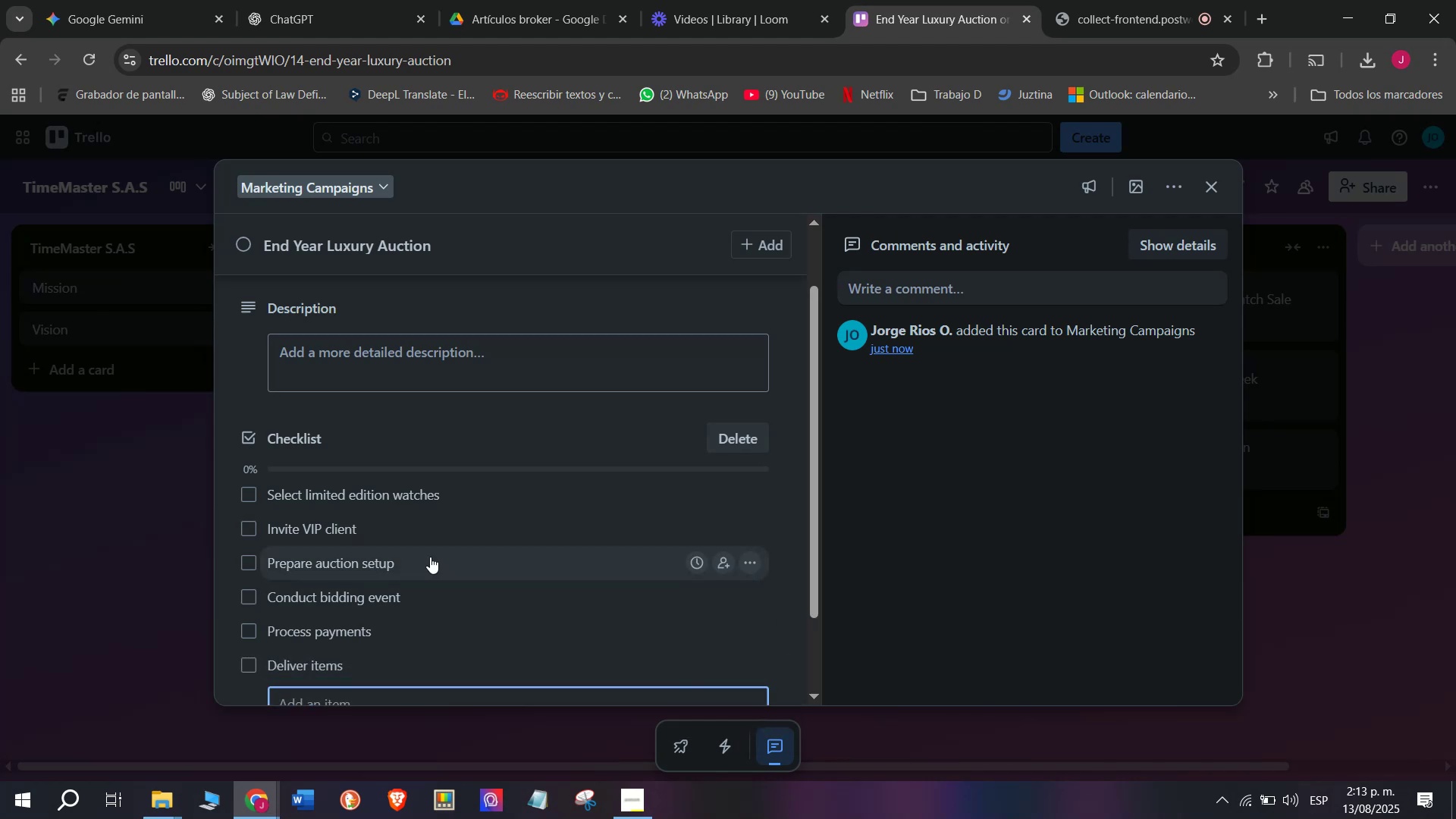 
key(Enter)
 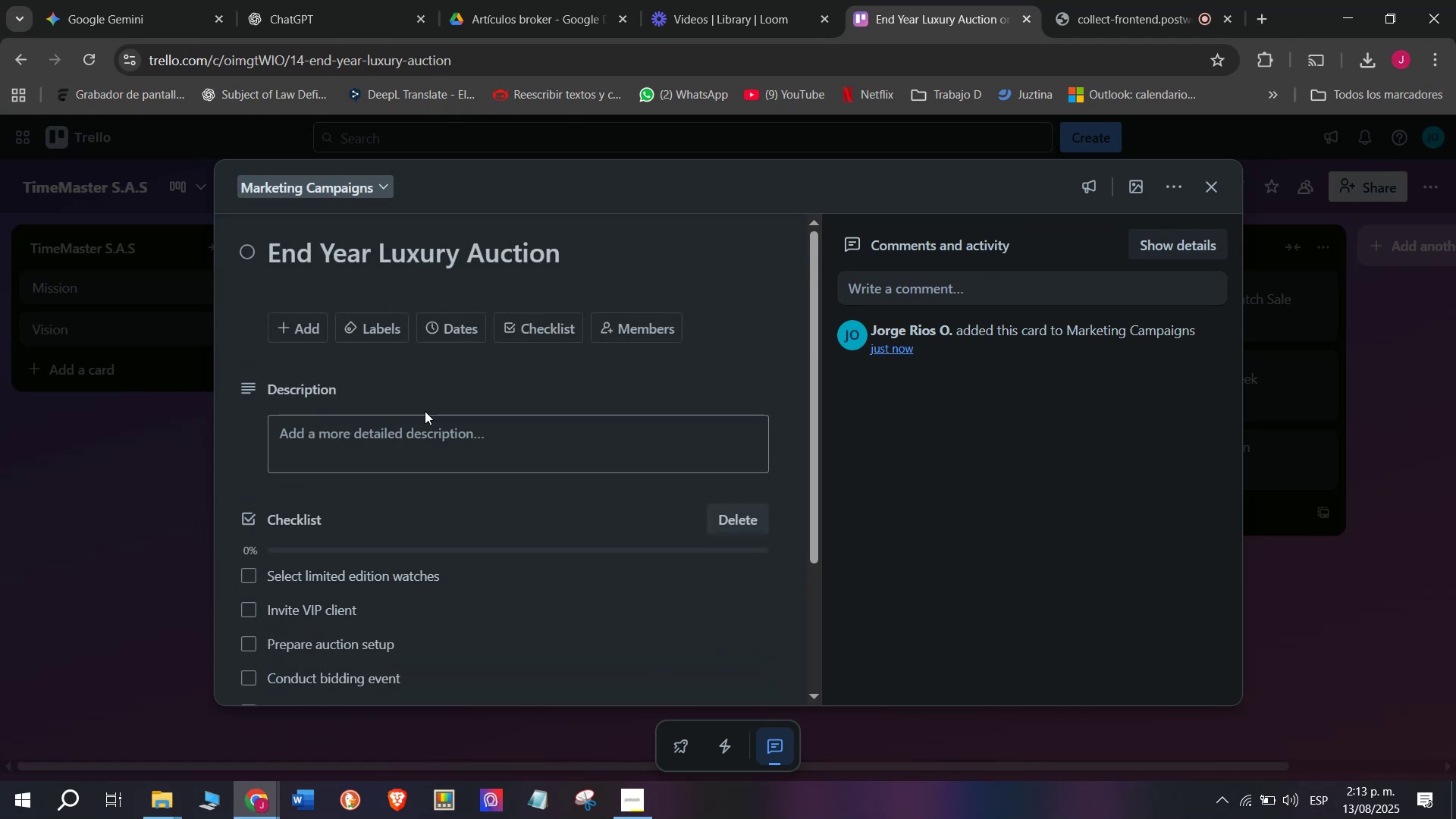 
scroll: coordinate [319, 621], scroll_direction: down, amount: 1.0
 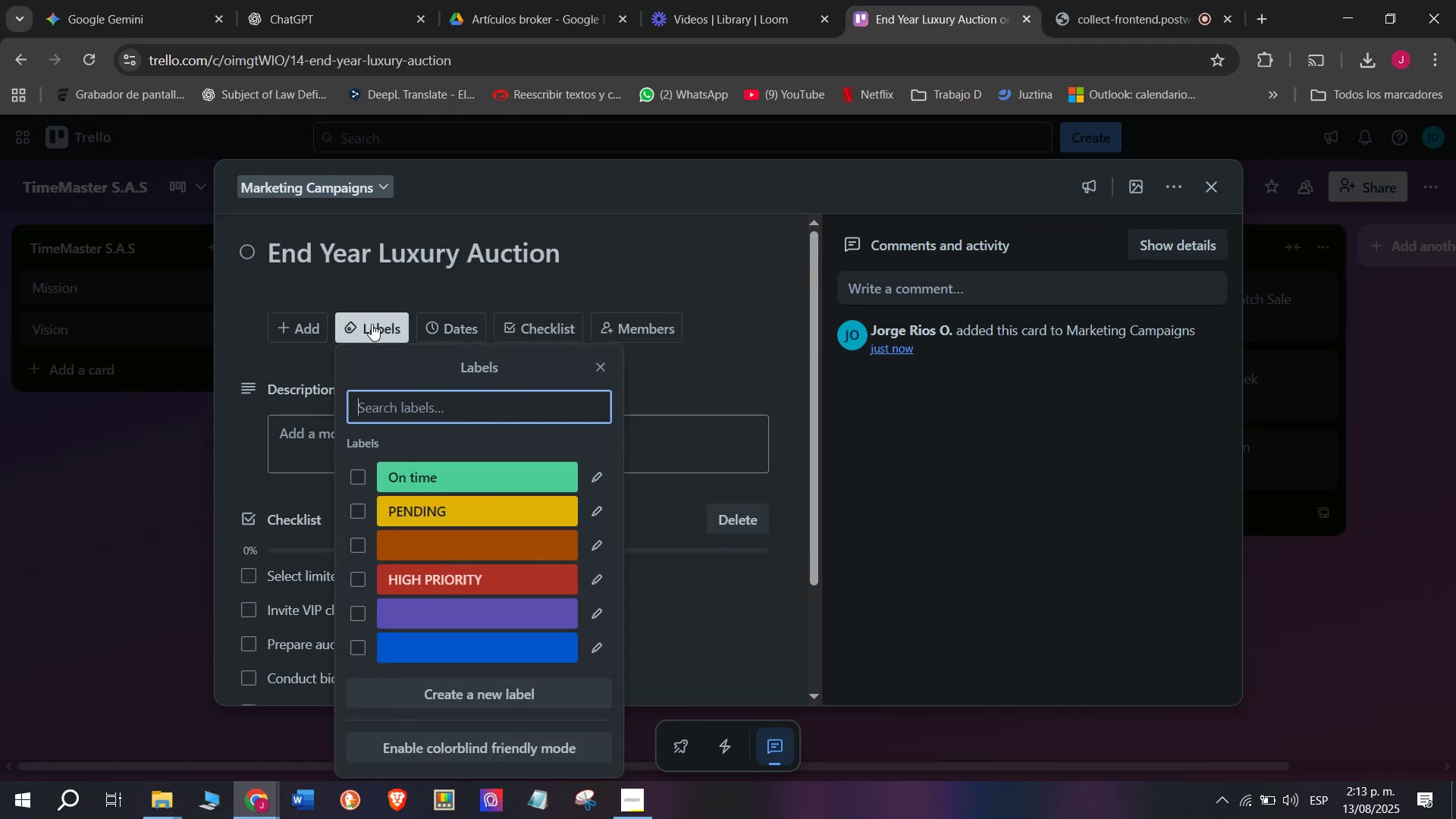 
scroll: coordinate [287, 573], scroll_direction: up, amount: 3.0
 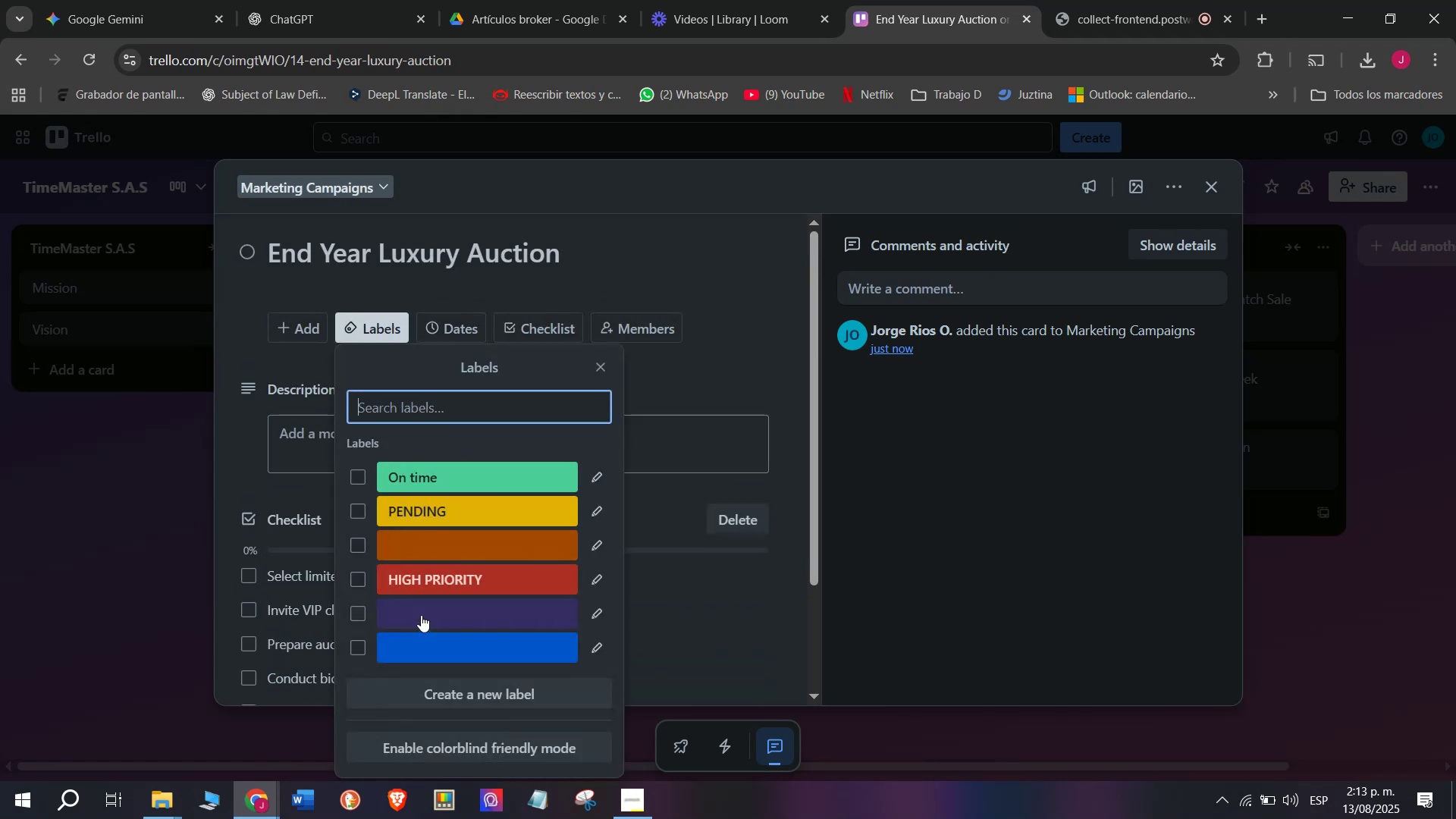 
left_click([372, 322])
 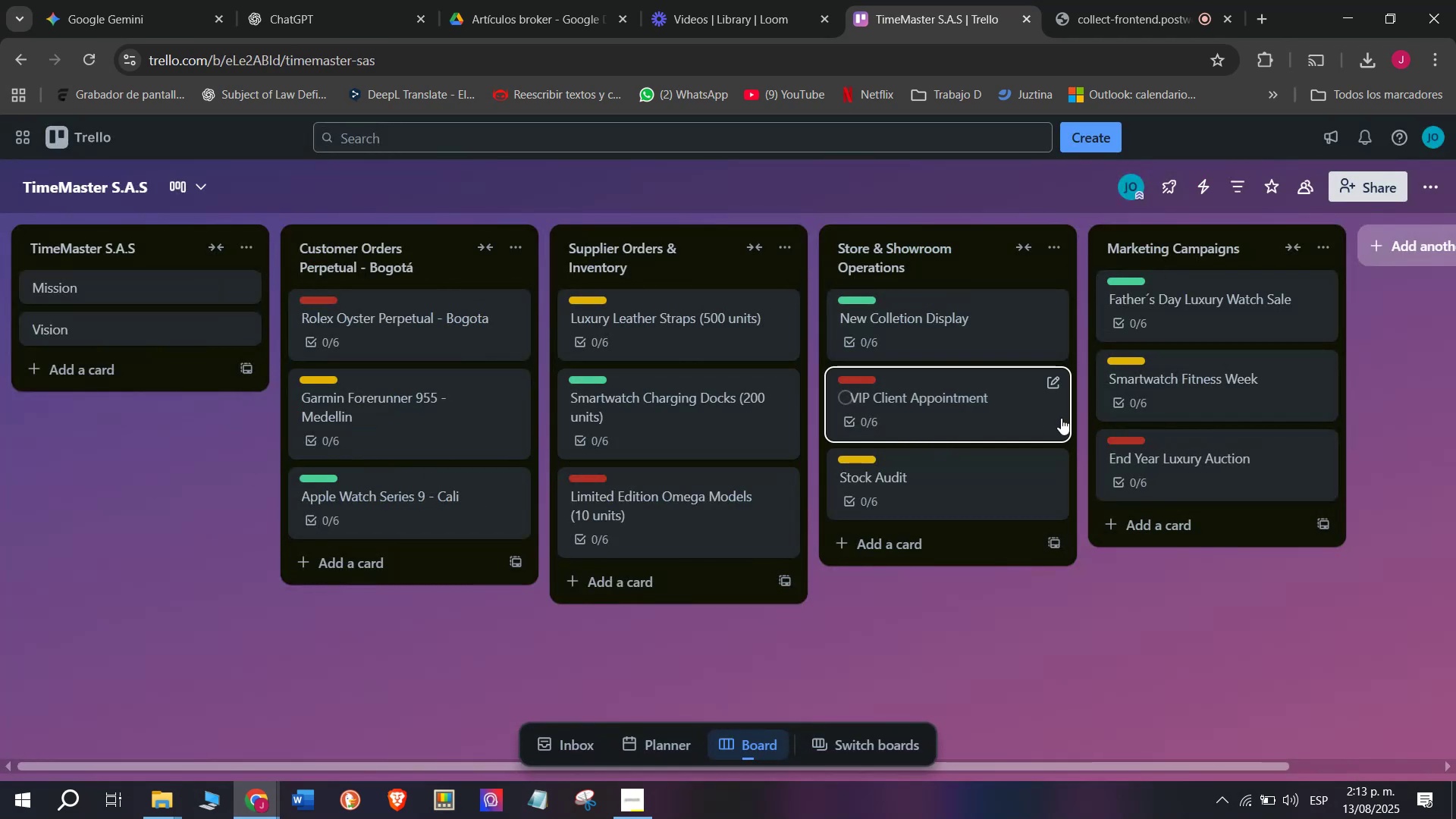 
double_click([158, 467])
 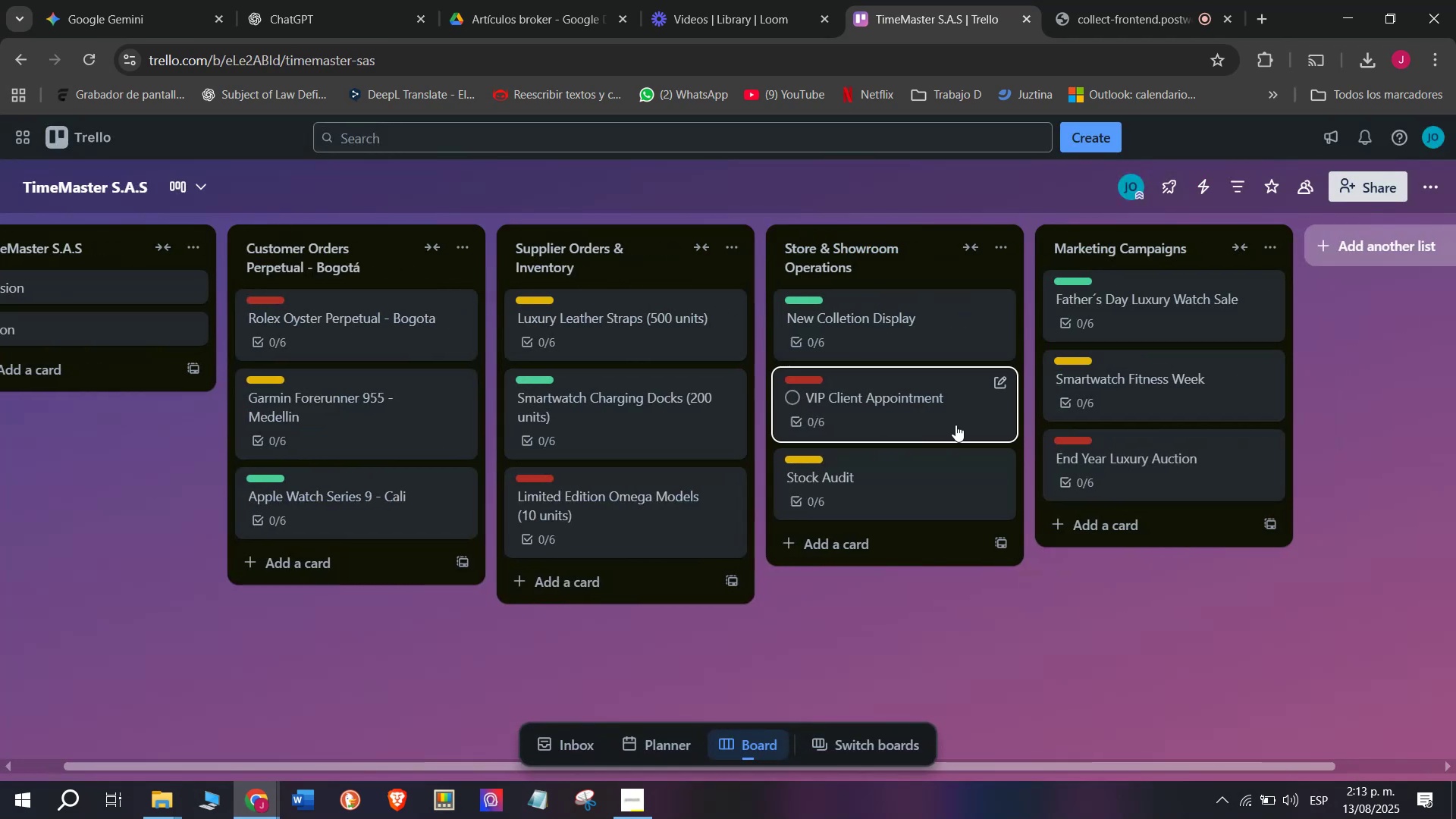 
triple_click([153, 479])
 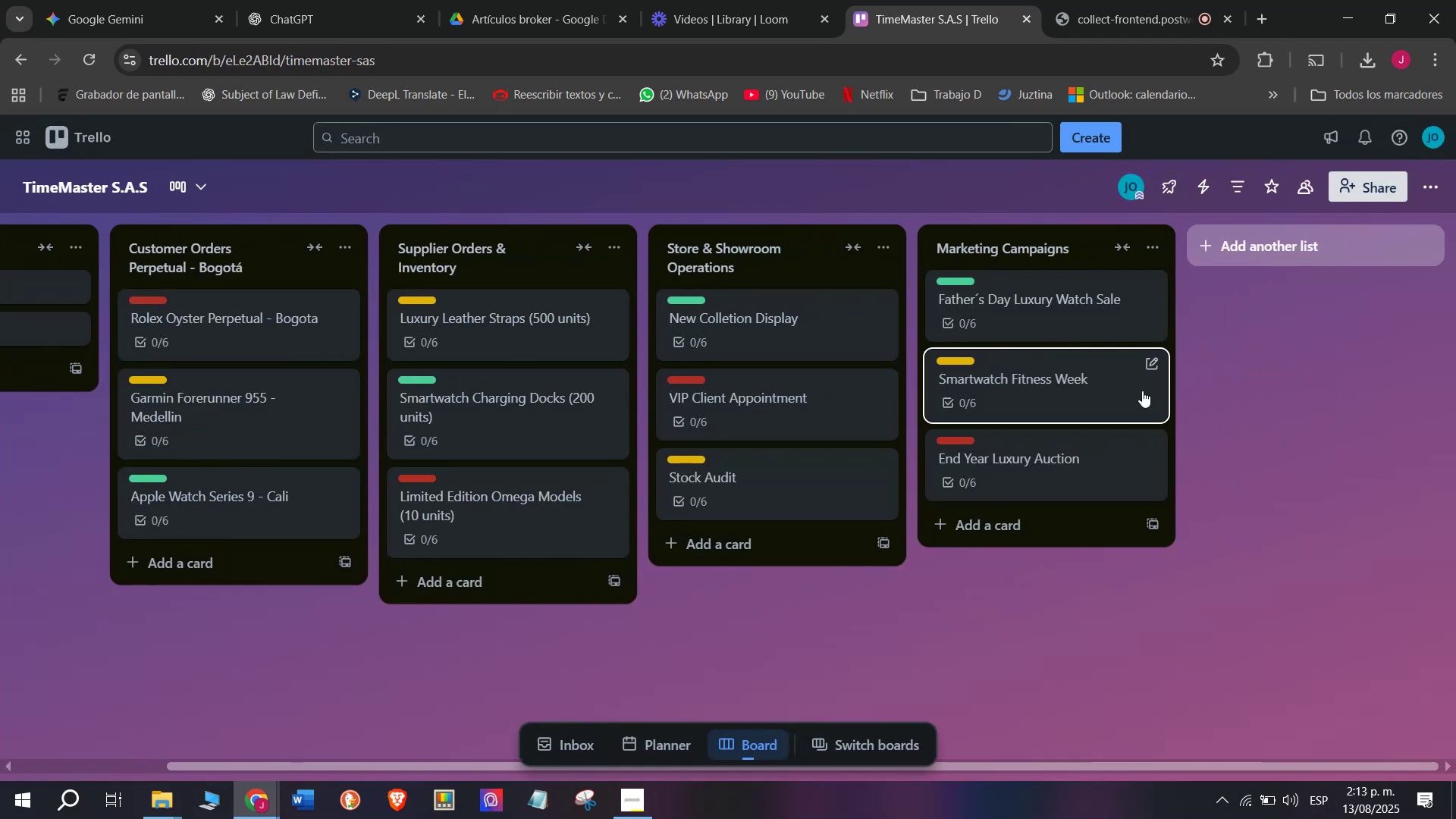 
scroll: coordinate [943, 413], scroll_direction: down, amount: 4.0
 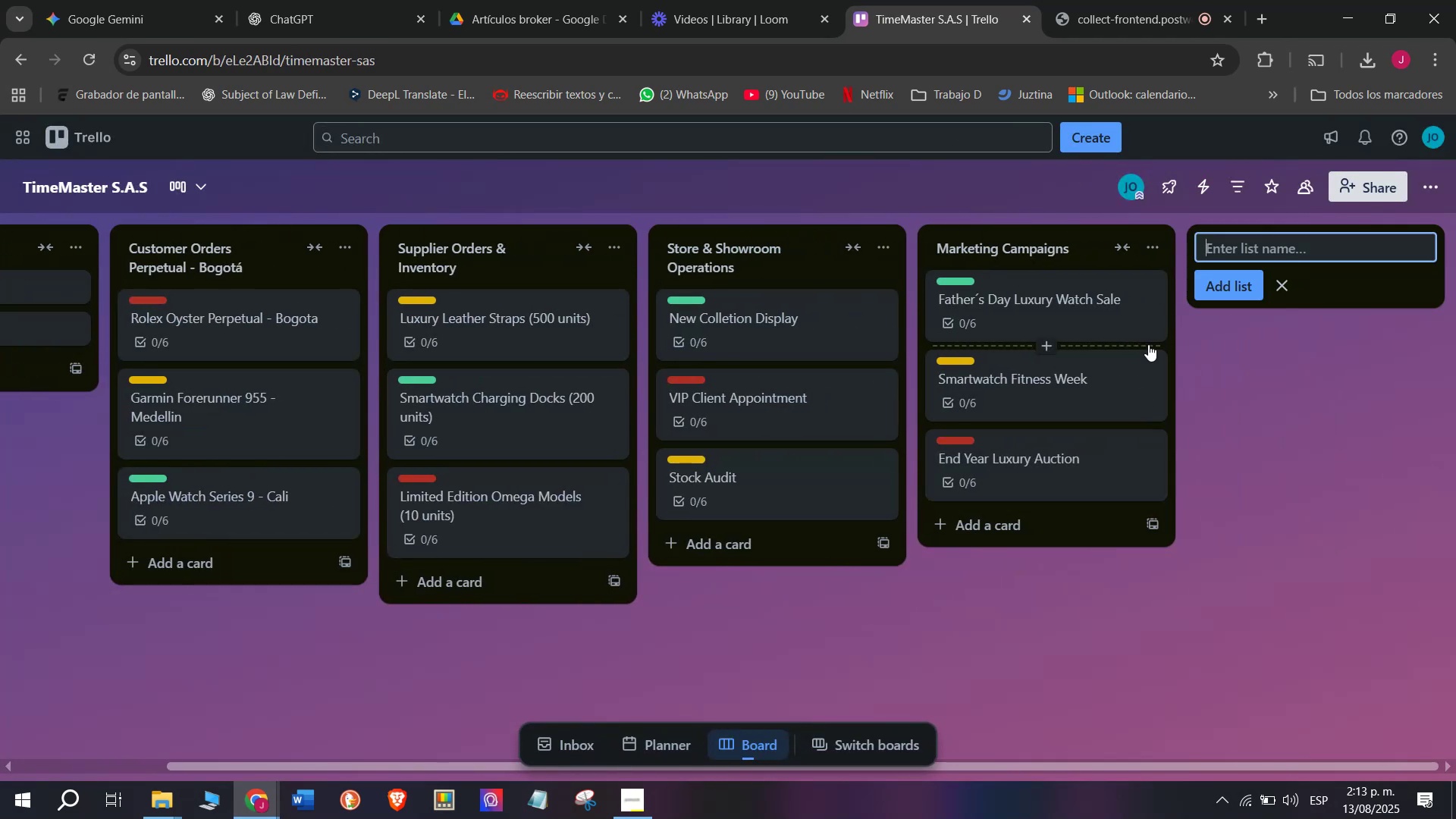 
left_click([1291, 266])
 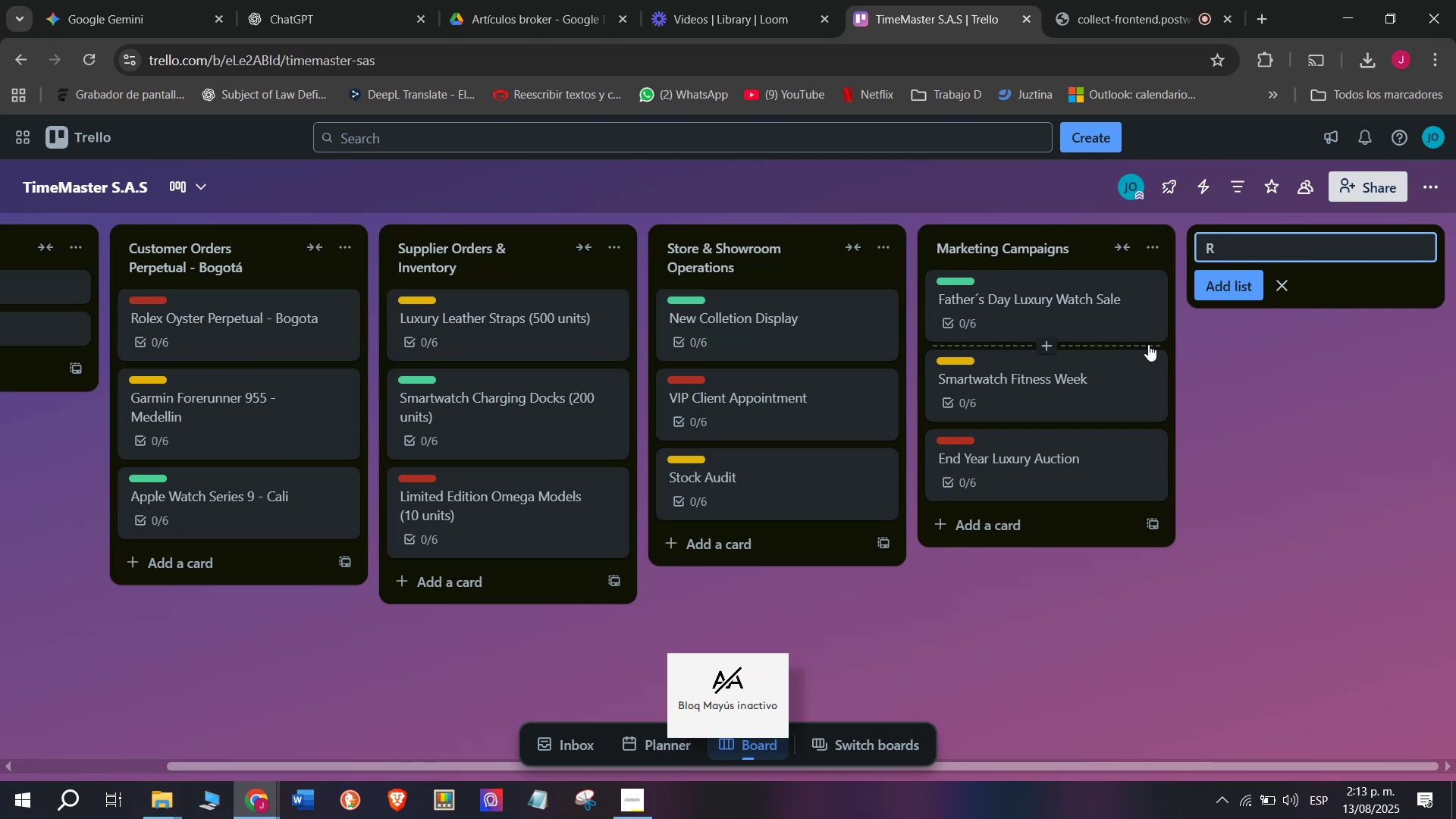 
type(Repair ^ Mante)
key(Backspace)
key(Backspace)
key(Backspace)
type(intenance Servoc)
key(Backspace)
key(Backspace)
type(ices )
 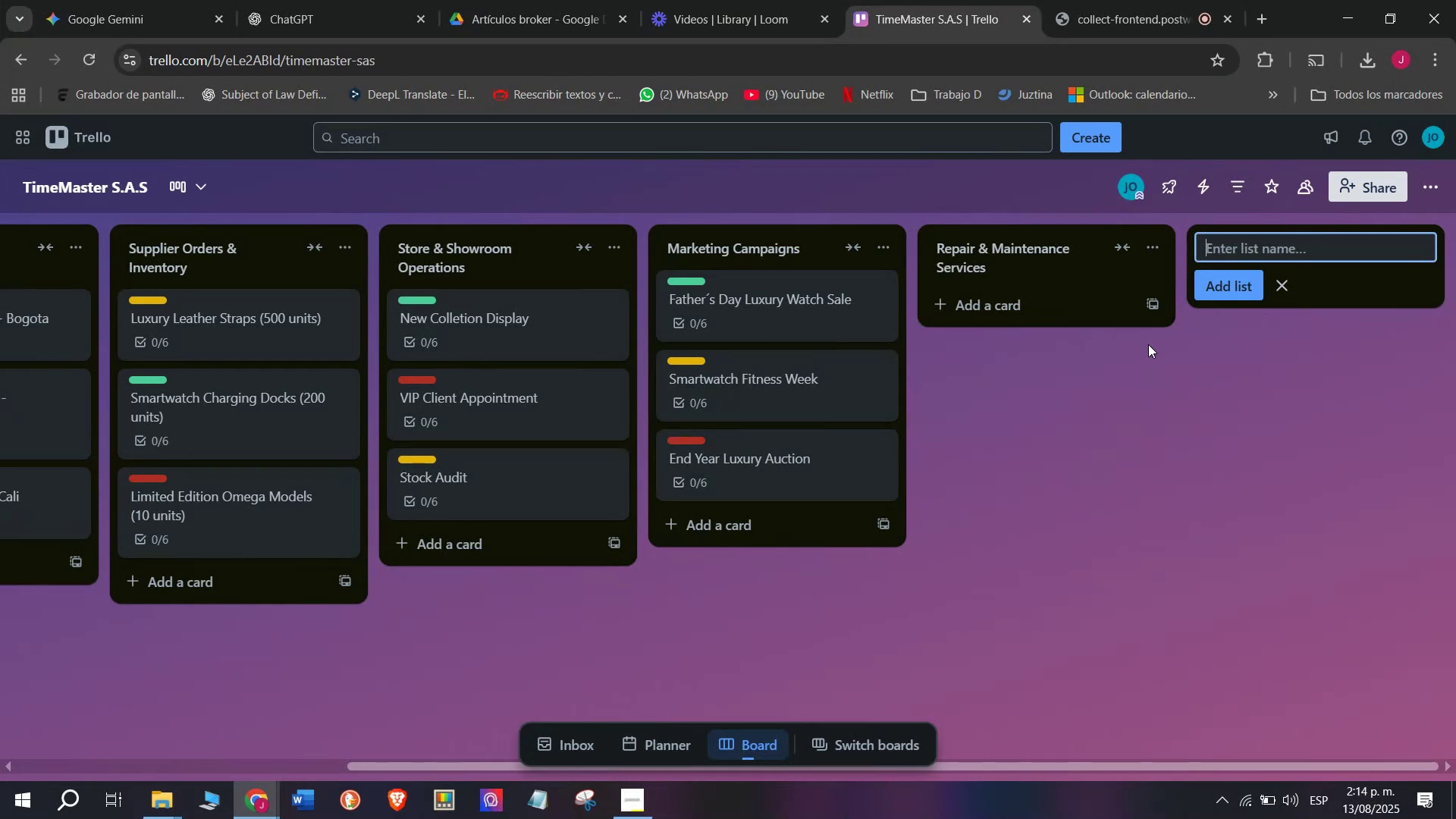 
key(Enter)
 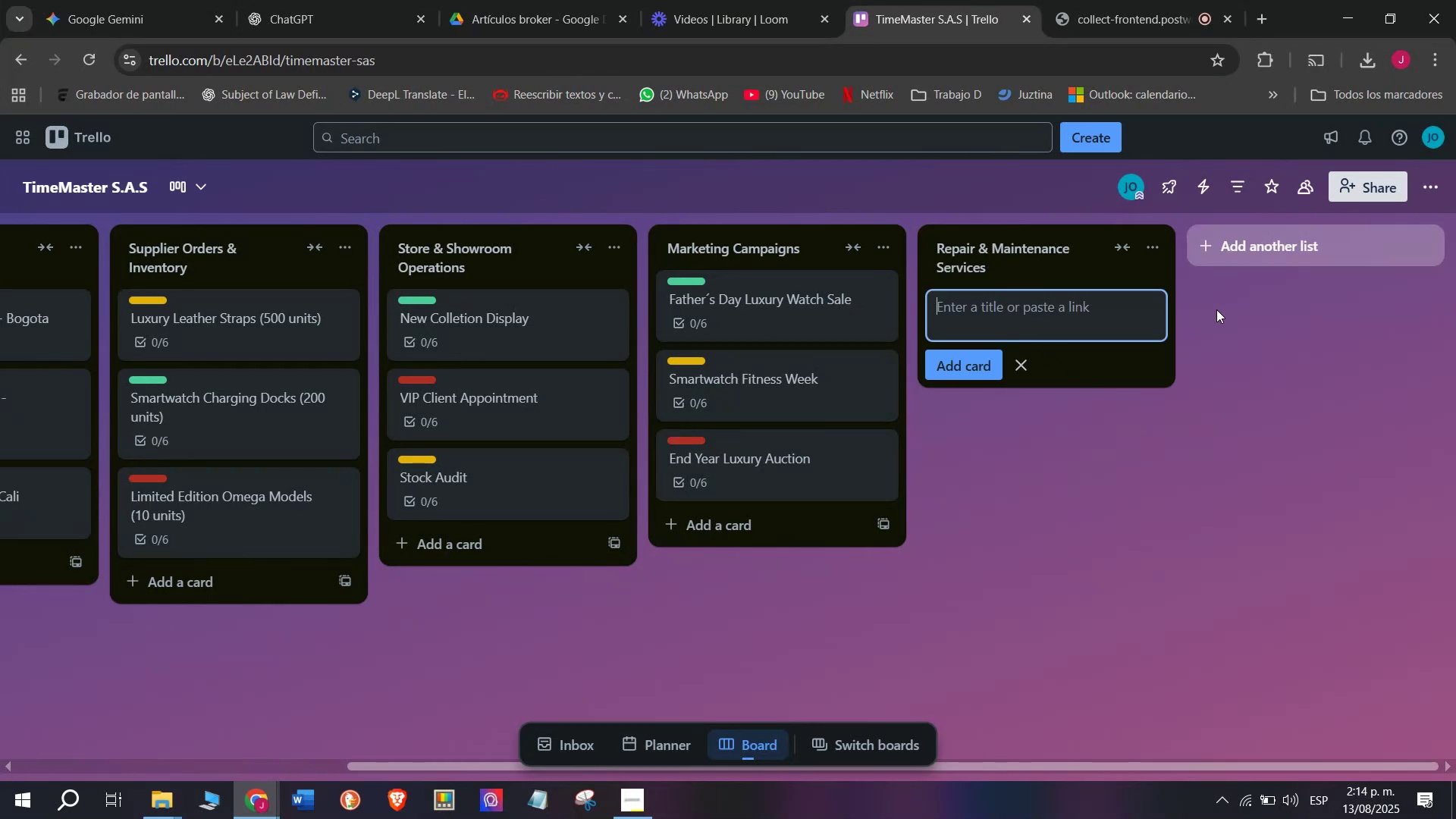 
left_click([1008, 307])
 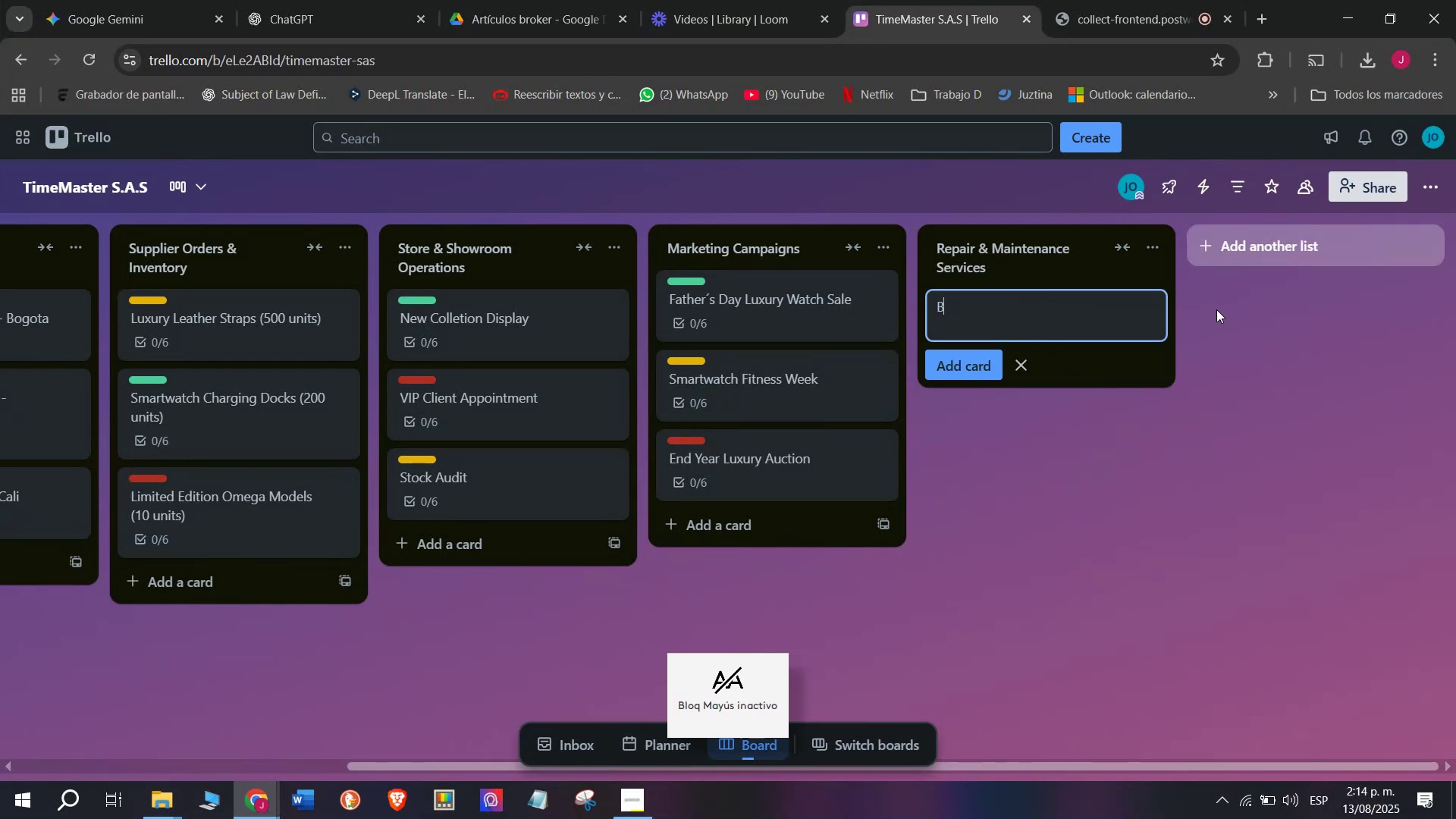 
type(Battery Replacement)
 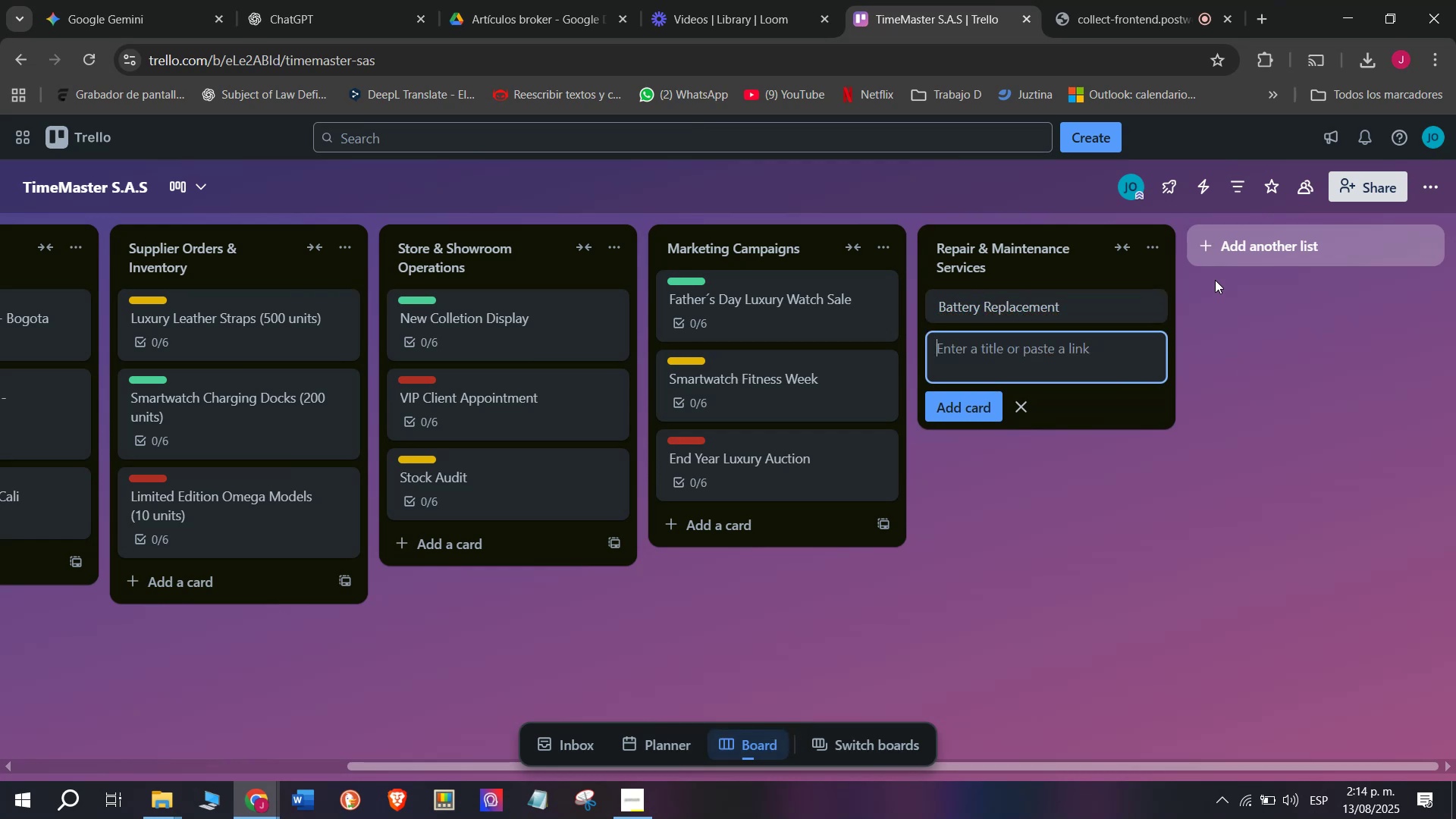 
key(Enter)
 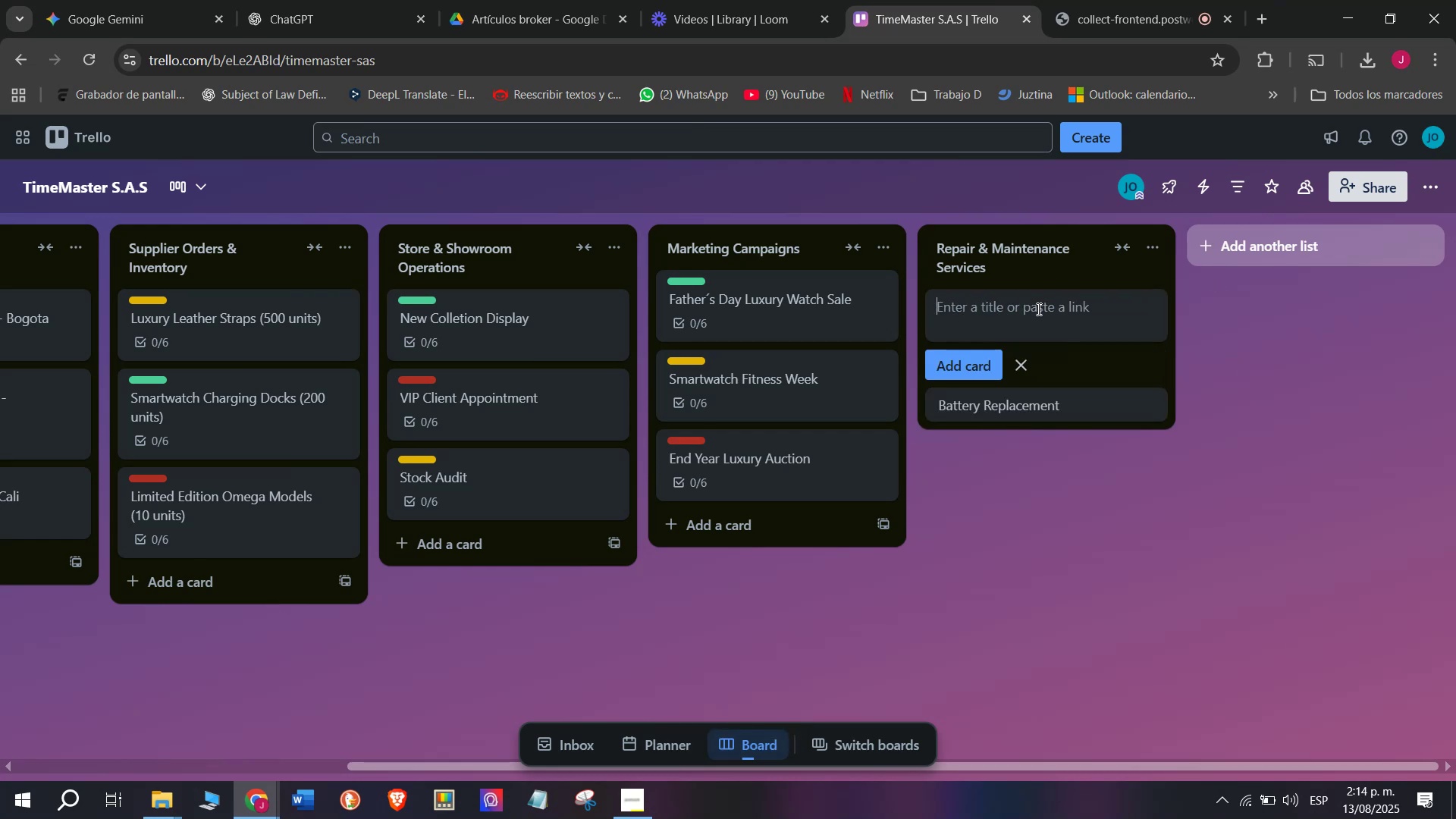 
left_click([1036, 290])
 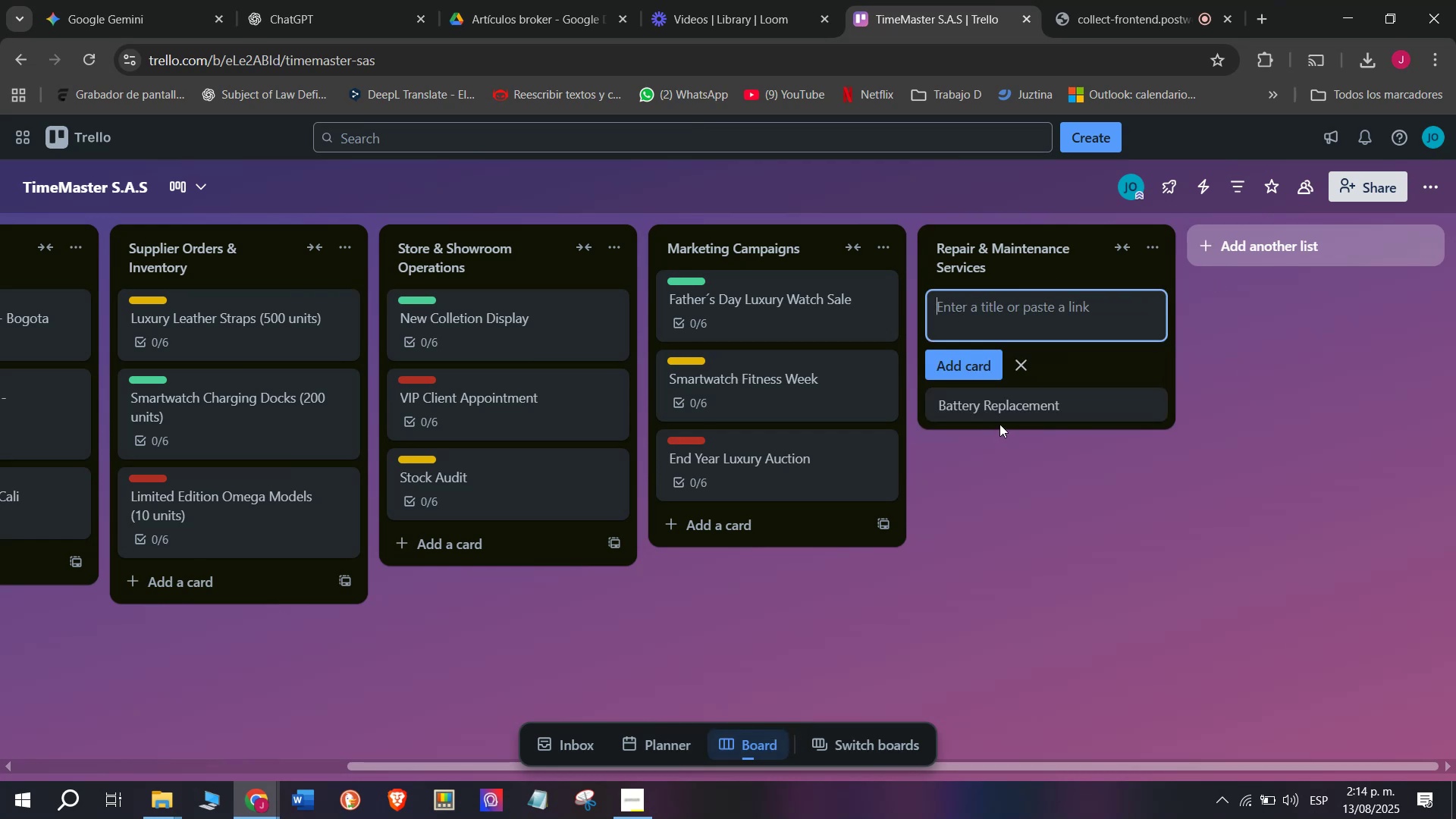 
left_click([1037, 309])
 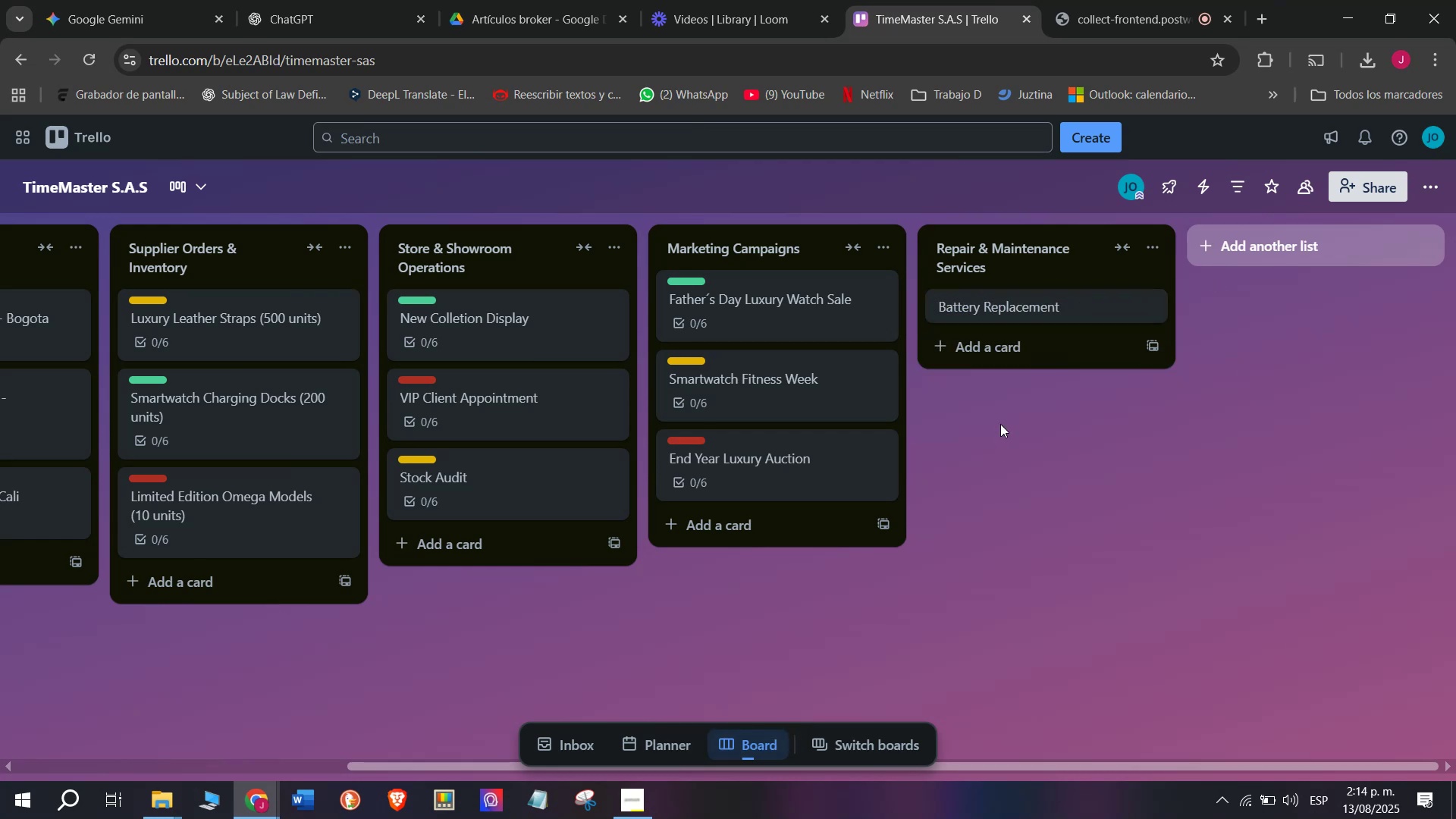 
left_click([1000, 424])
 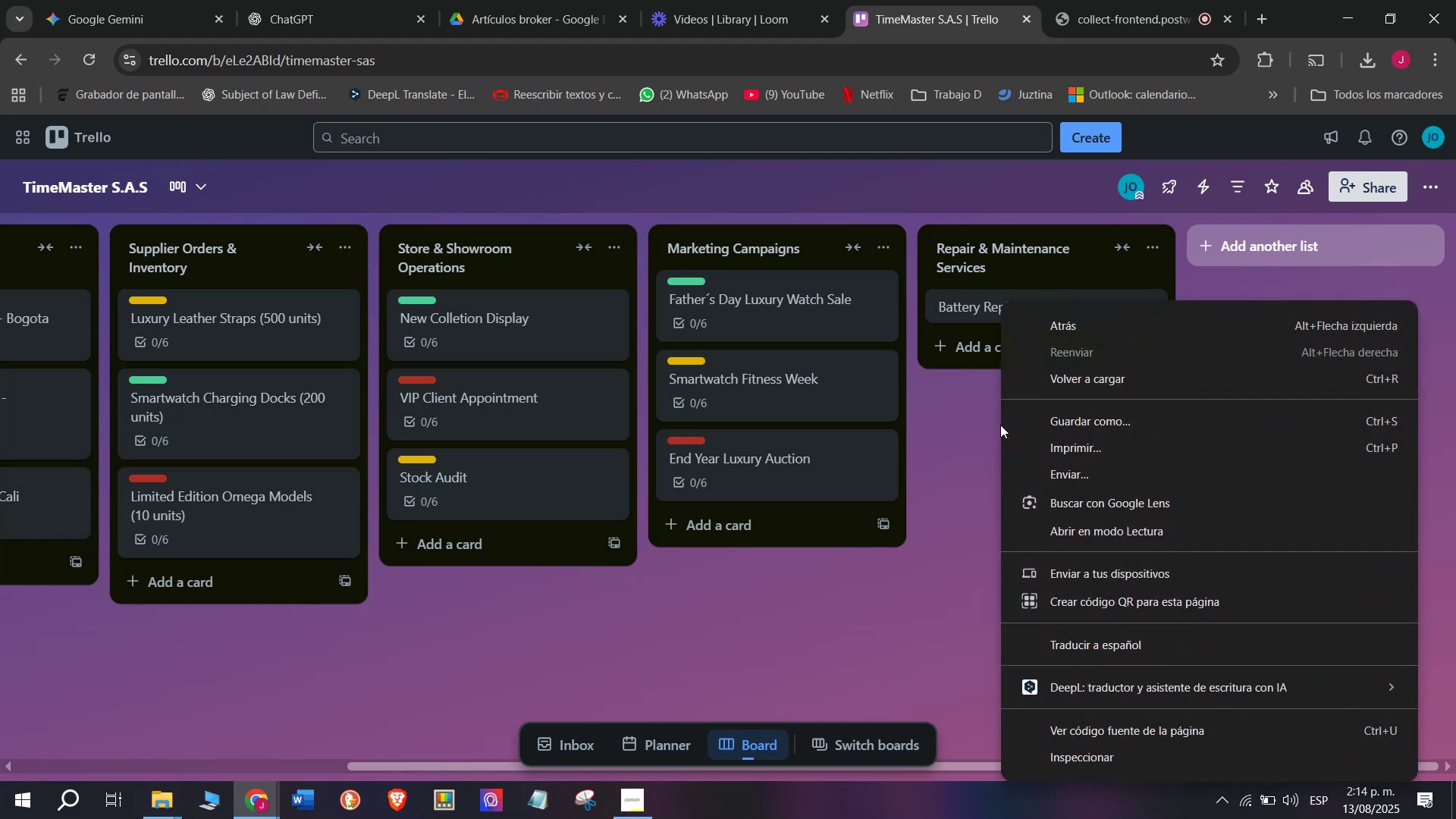 
right_click([1000, 424])
 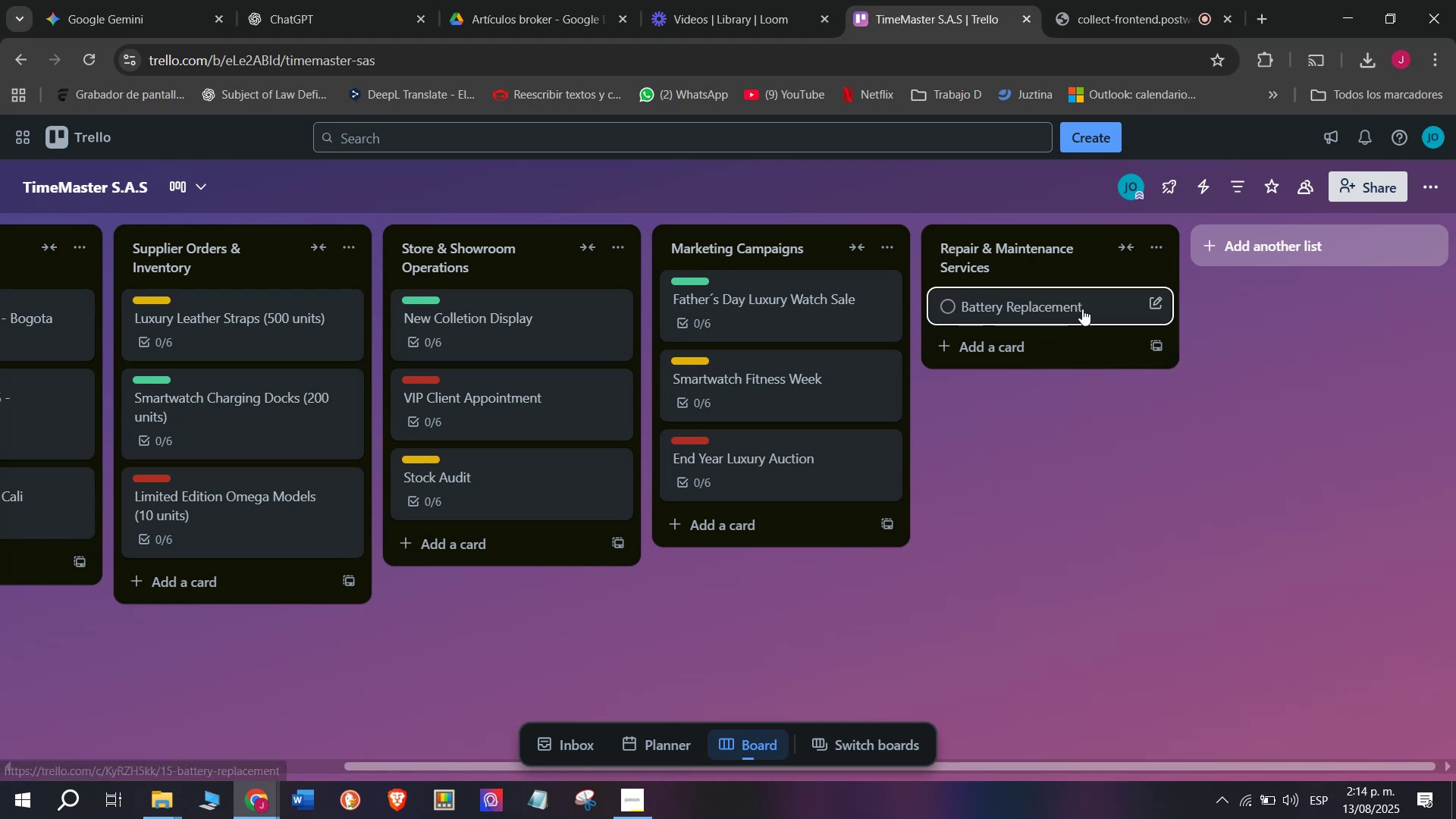 
left_click_drag(start_coordinate=[971, 421], to_coordinate=[974, 421])
 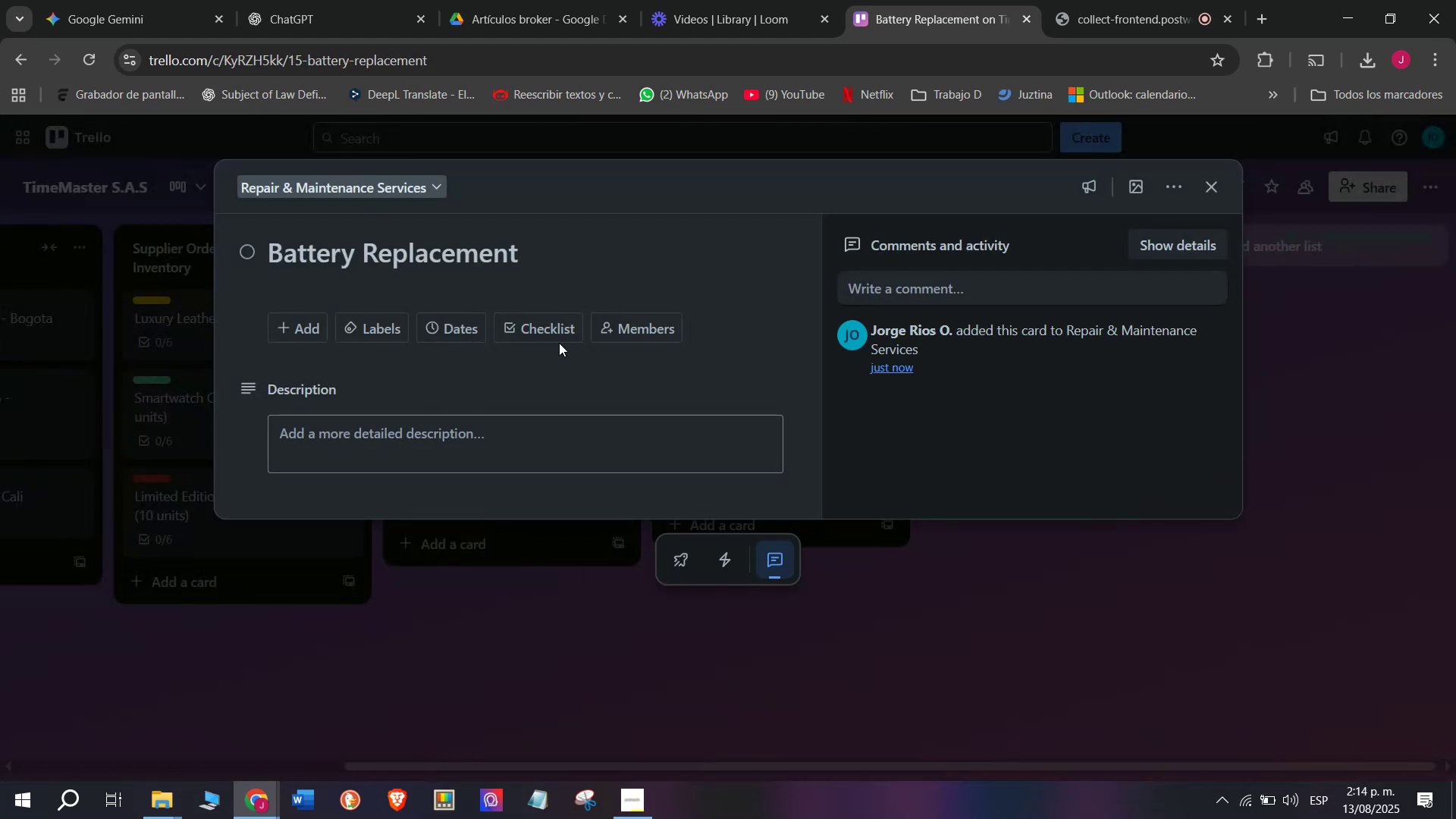 
left_click([1056, 315])
 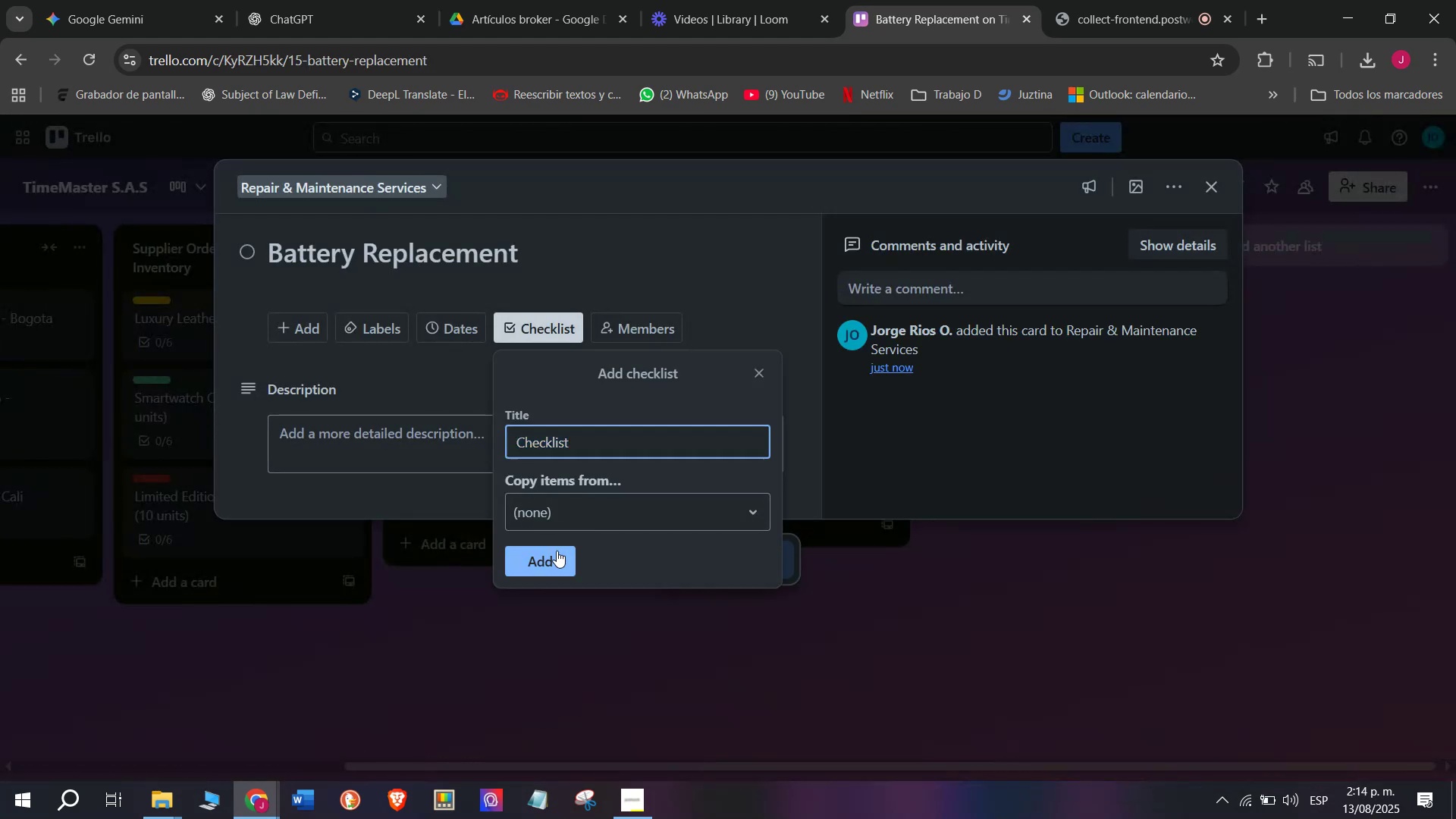 
left_click([564, 324])
 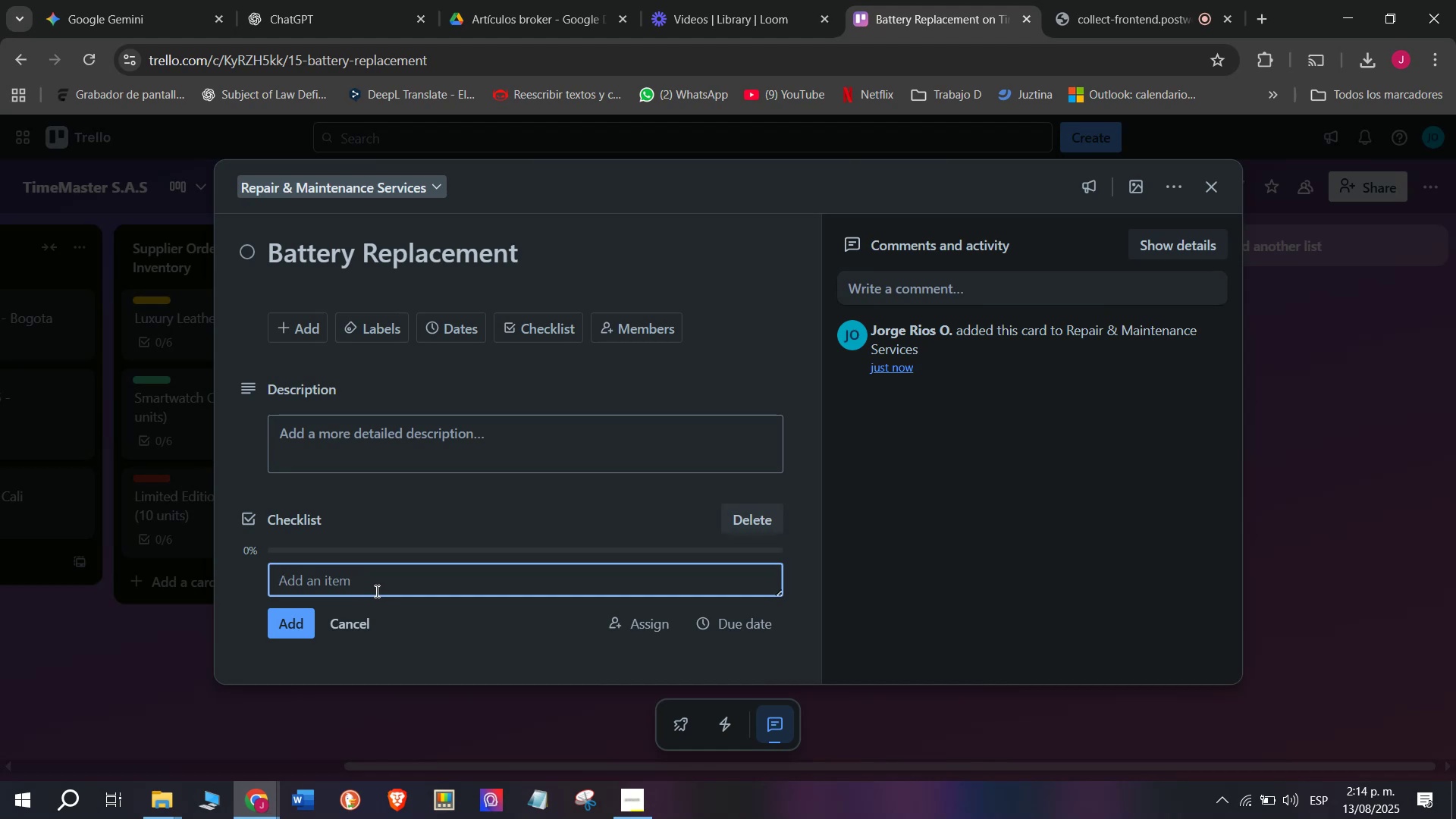 
left_click([557, 551])
 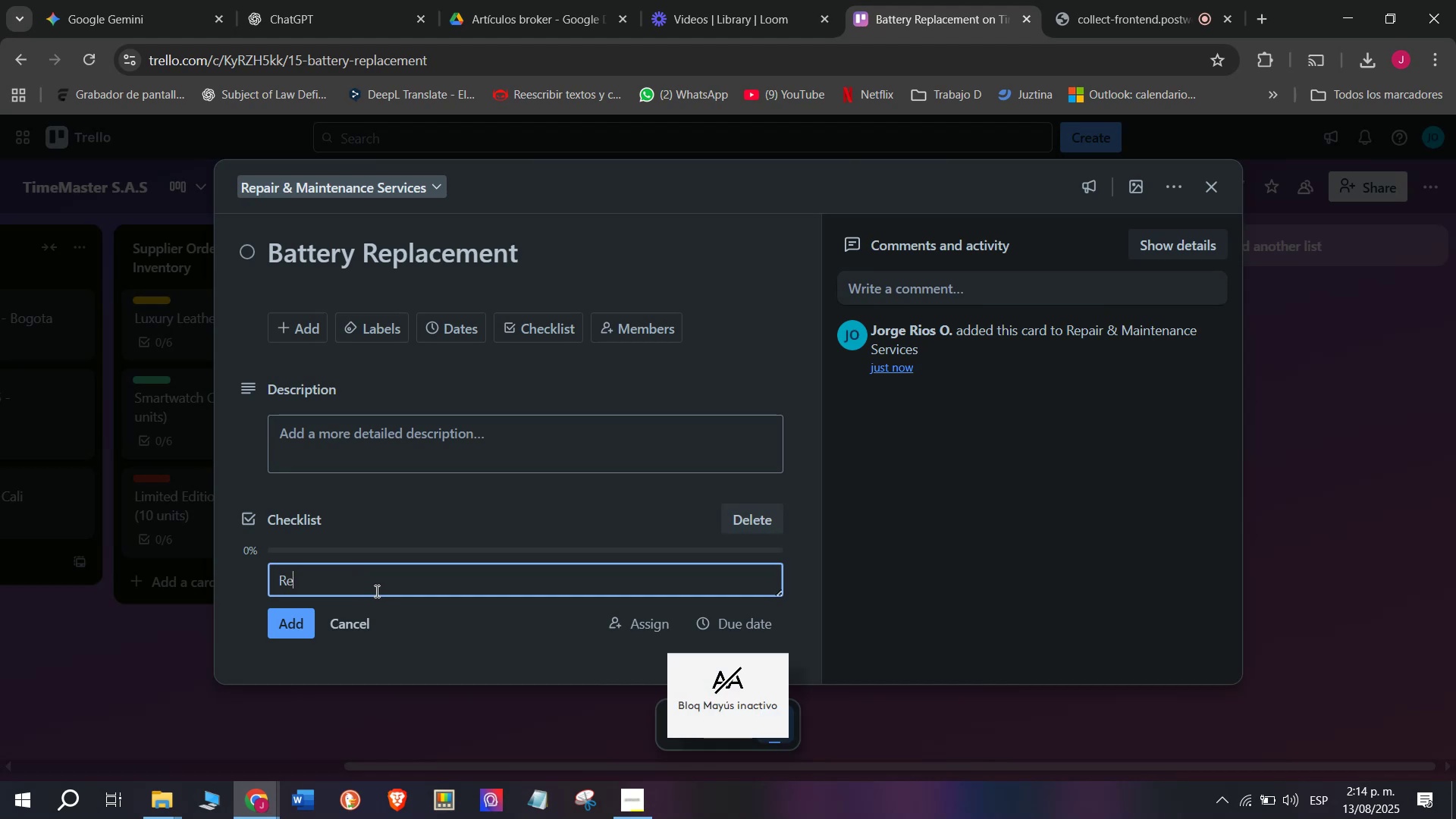 
type(Receive watch)
 